 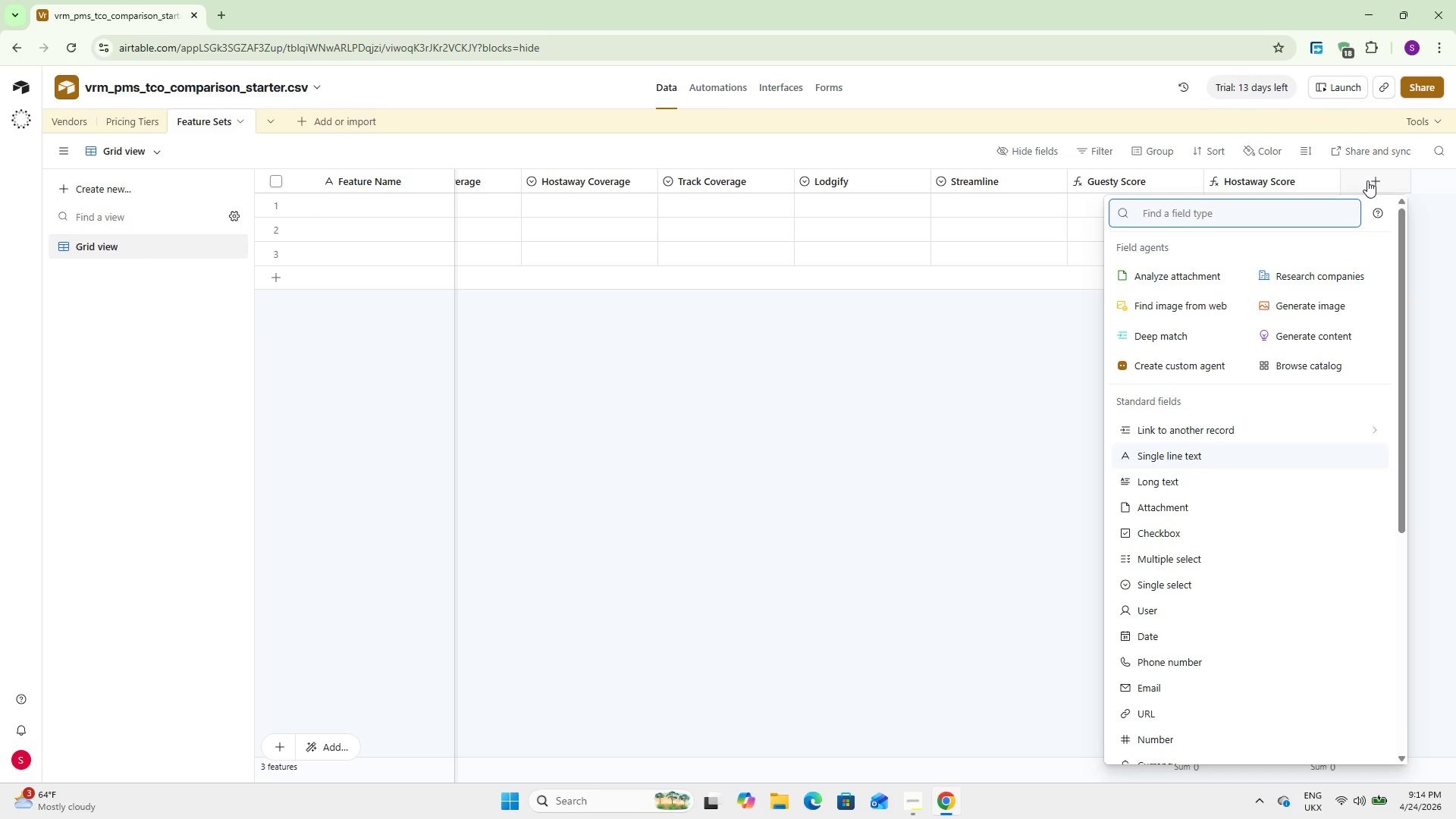 
type(for)
 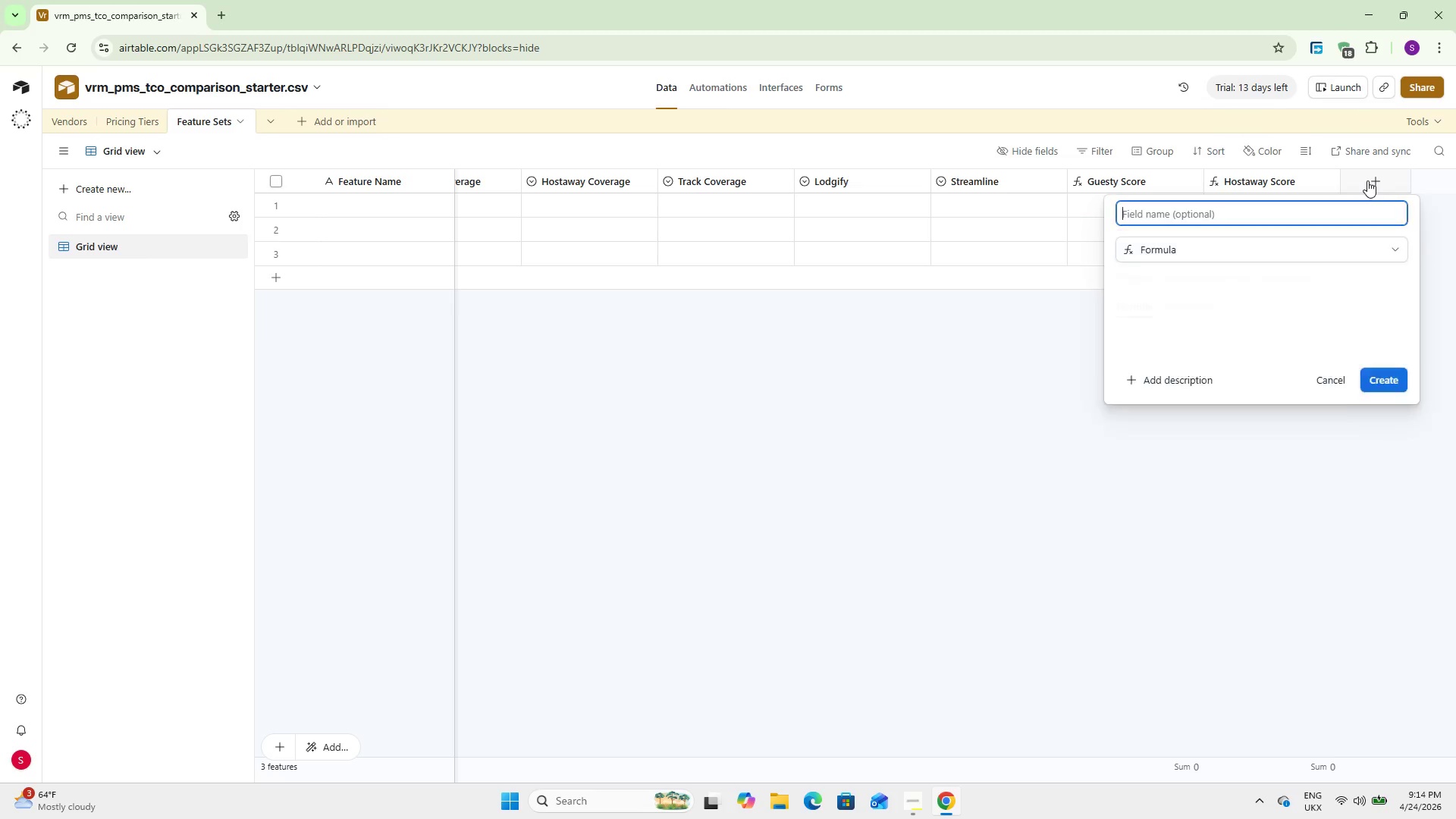 
key(Enter)
 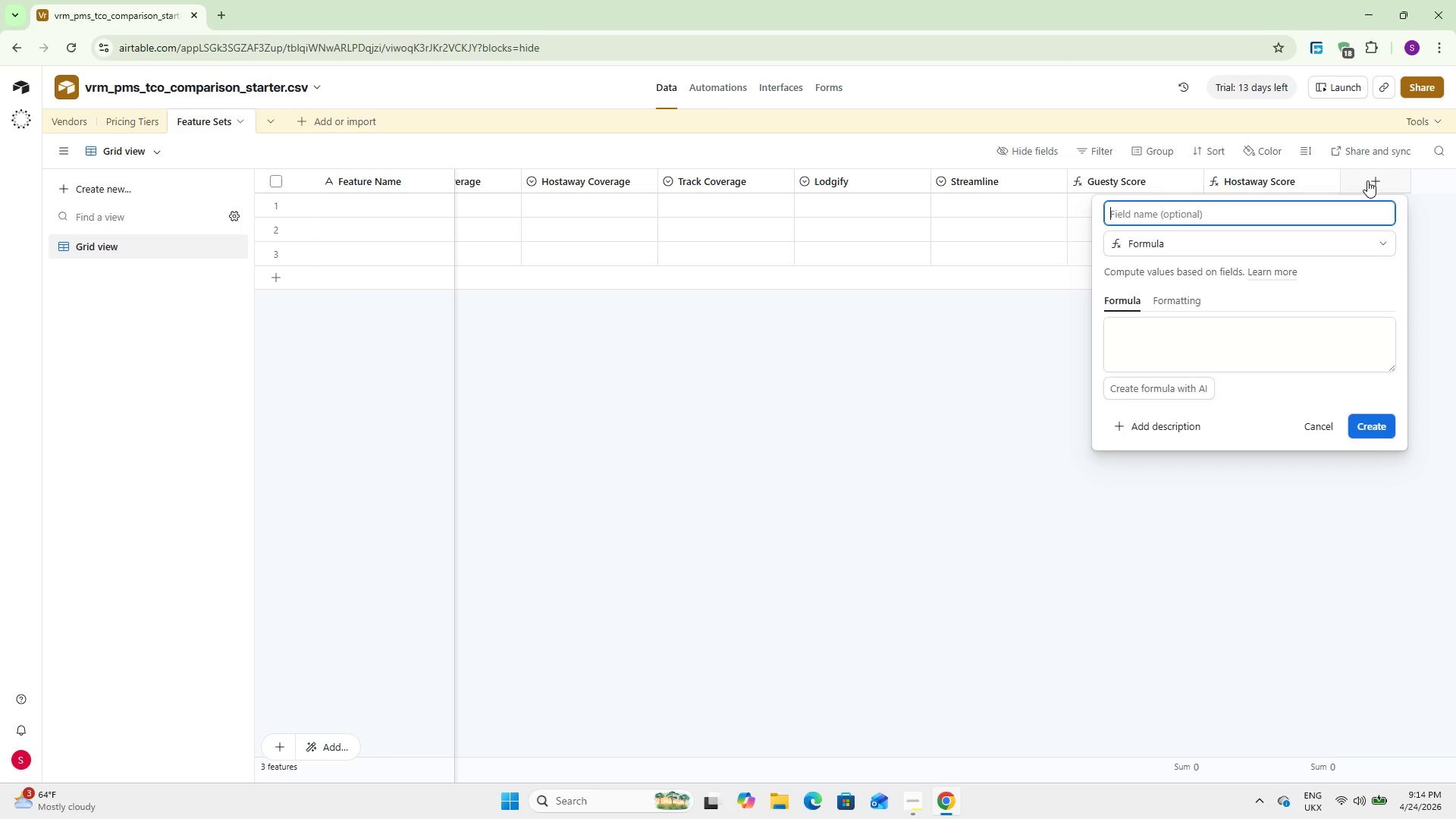 
type(Track Score)
 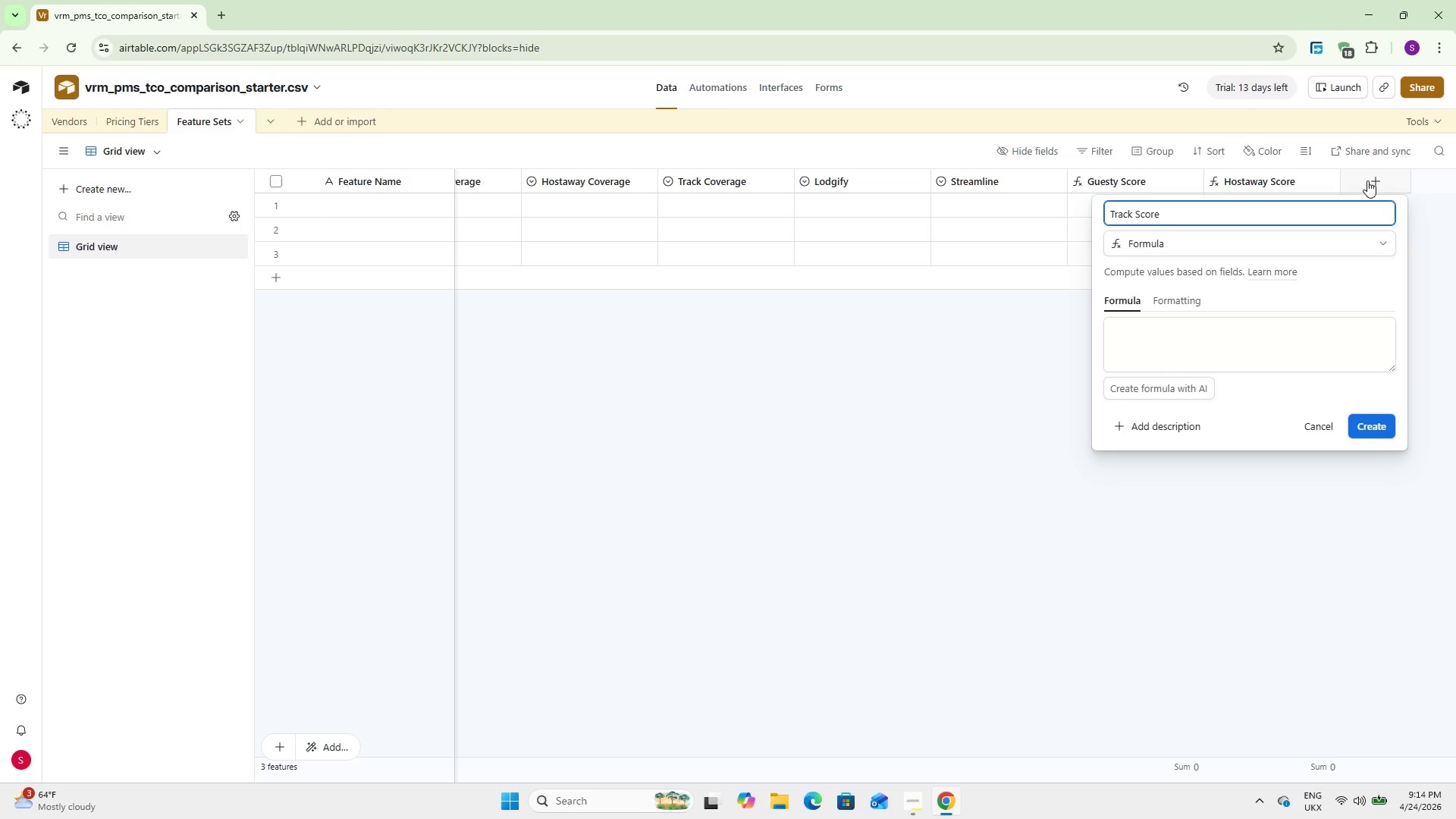 
left_click([1223, 322])
 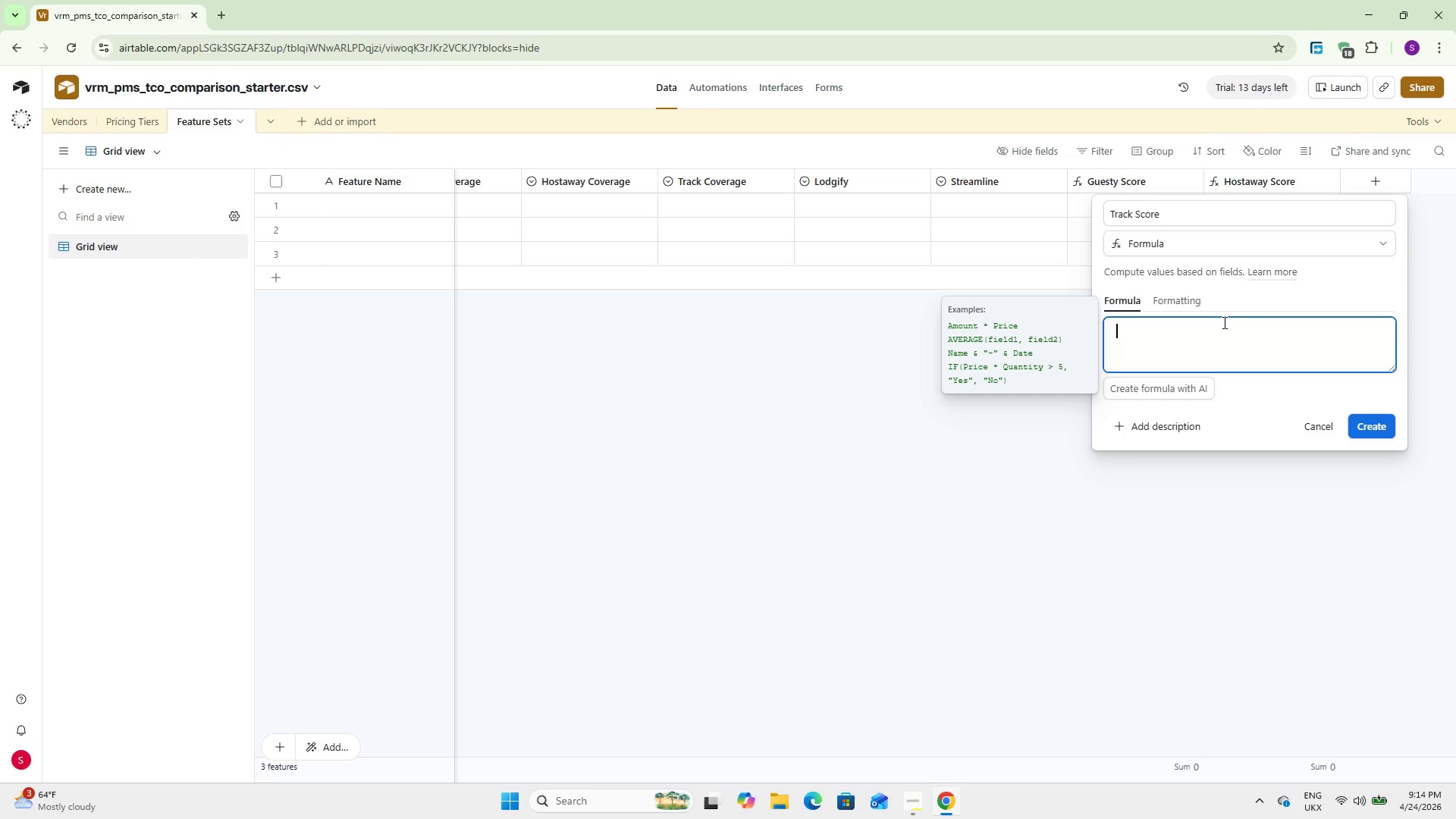 
key(Control+V)
 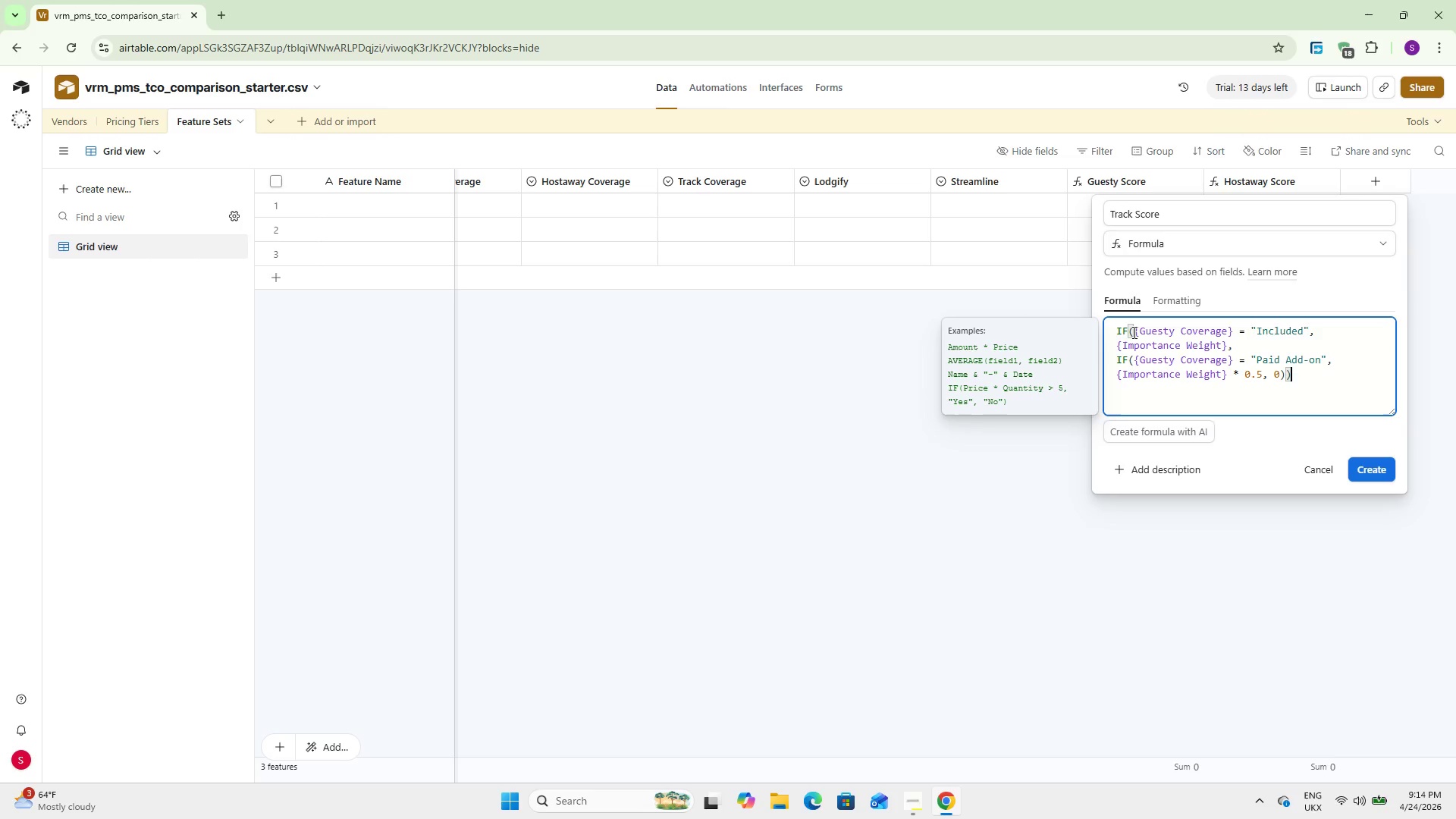 
left_click_drag(start_coordinate=[1133, 332], to_coordinate=[1232, 331])
 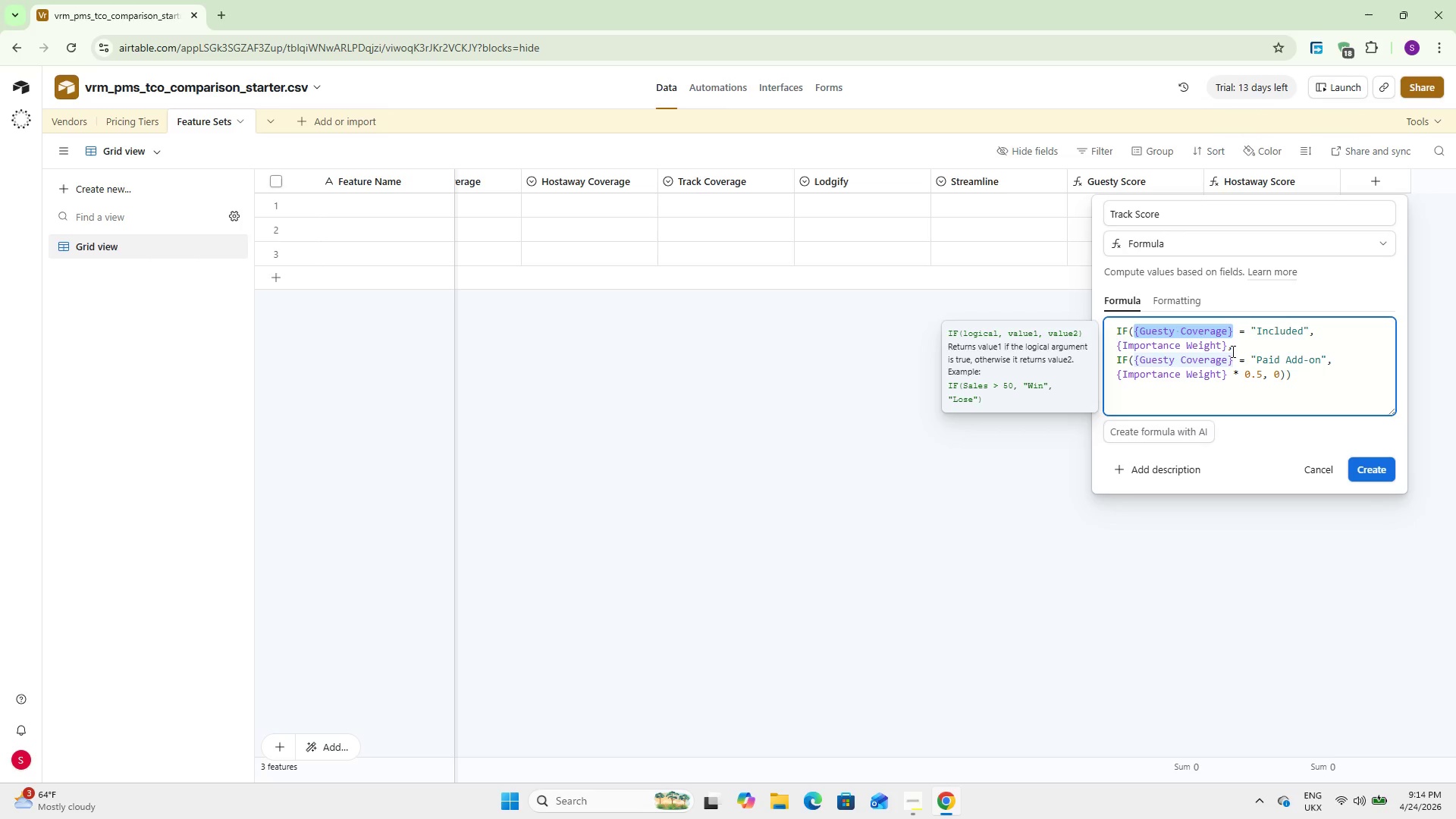 
key(Backspace)
type(Tra)
 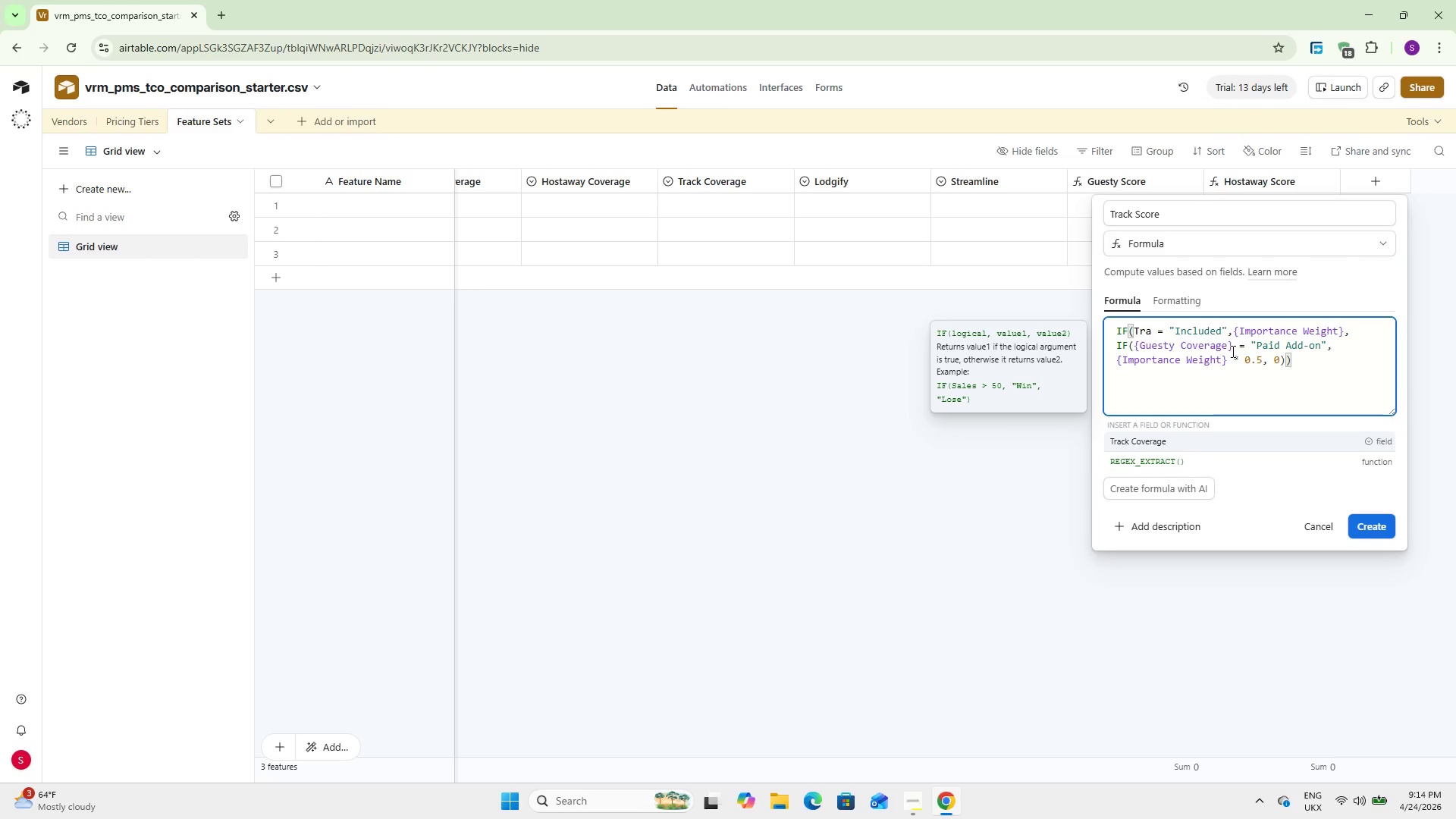 
key(Enter)
 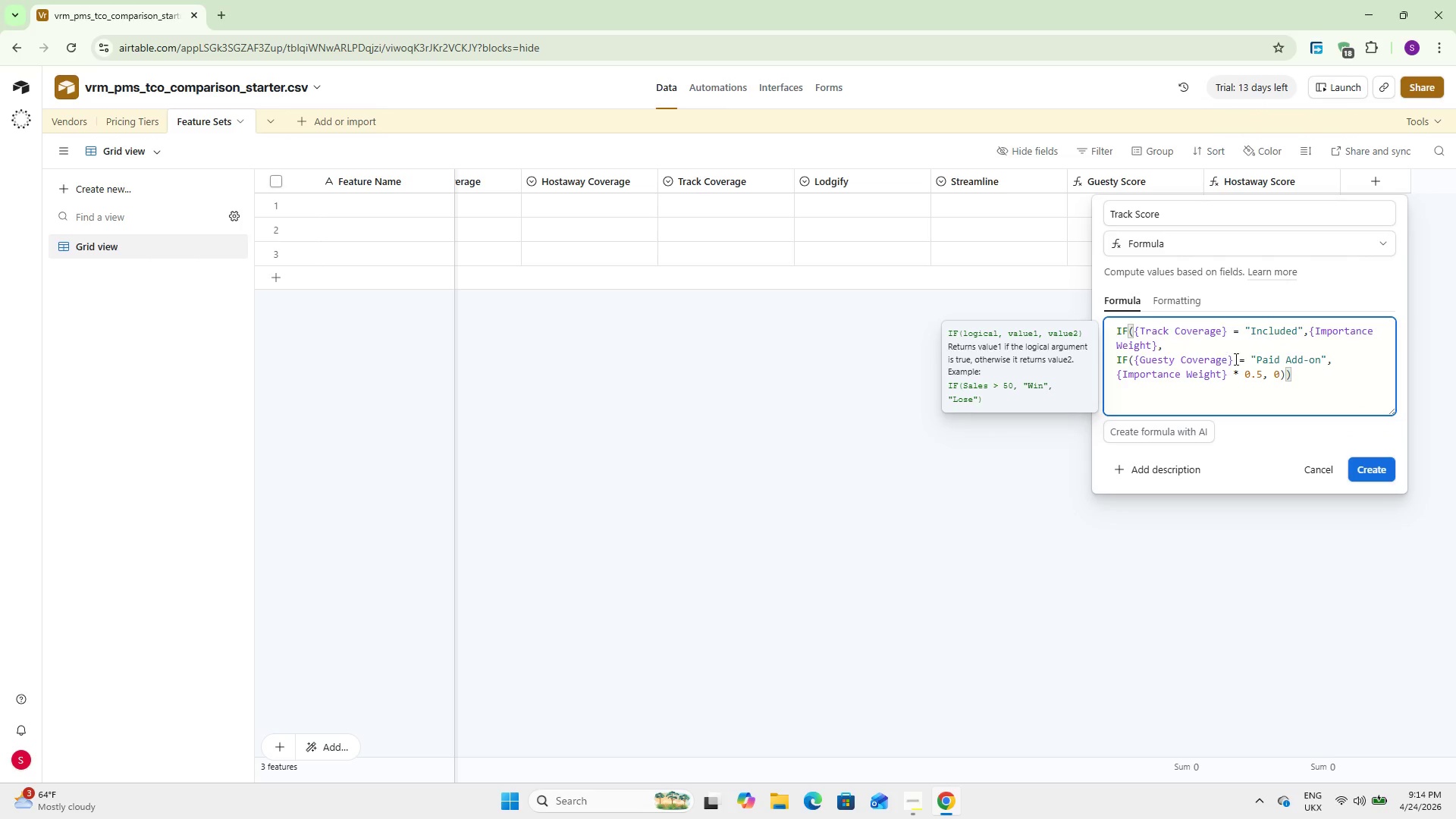 
left_click_drag(start_coordinate=[1229, 359], to_coordinate=[1156, 359])
 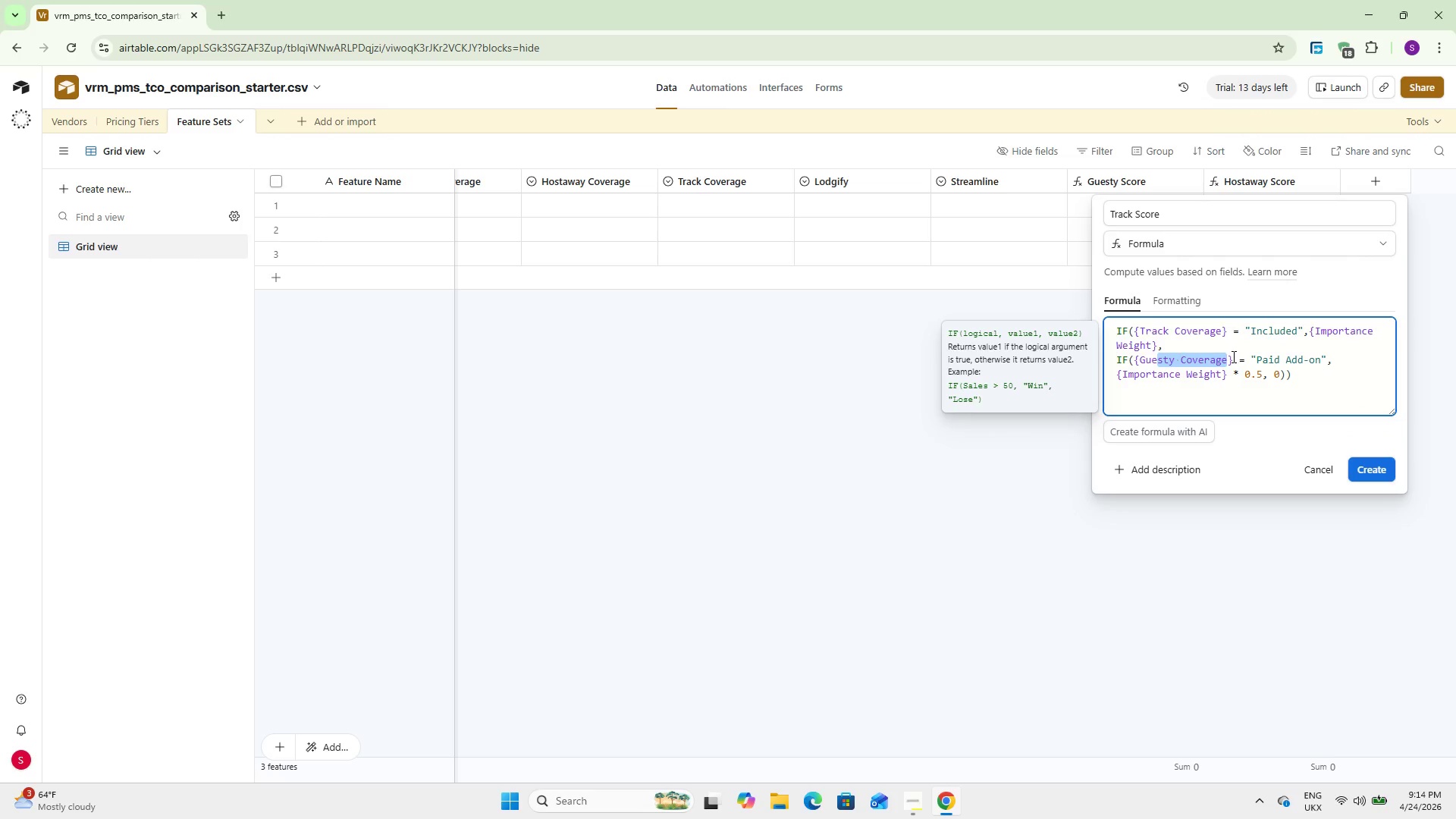 
left_click_drag(start_coordinate=[1232, 356], to_coordinate=[1136, 353])
 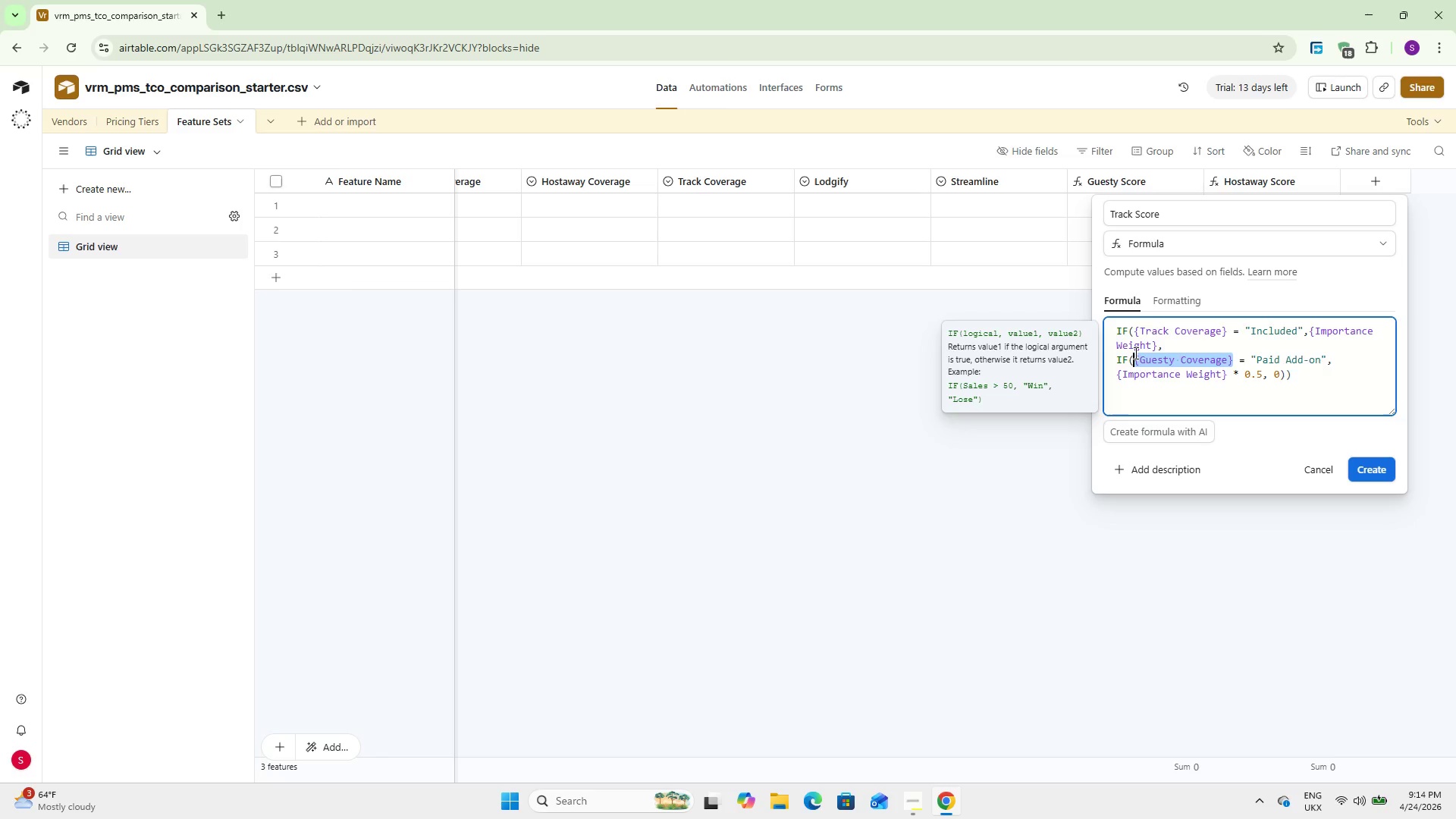 
key(Backspace)
type(Trac)
 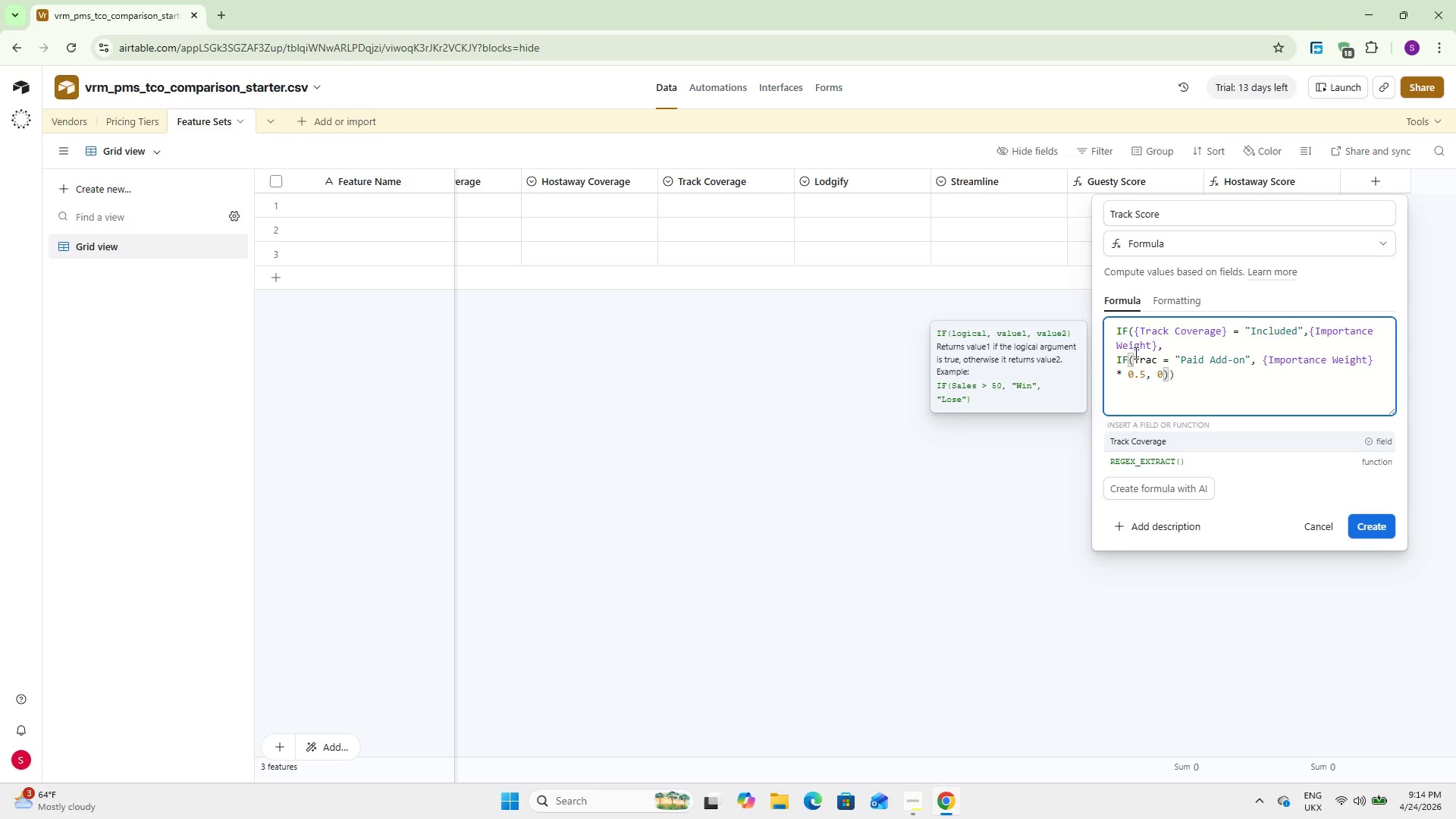 
key(Enter)
 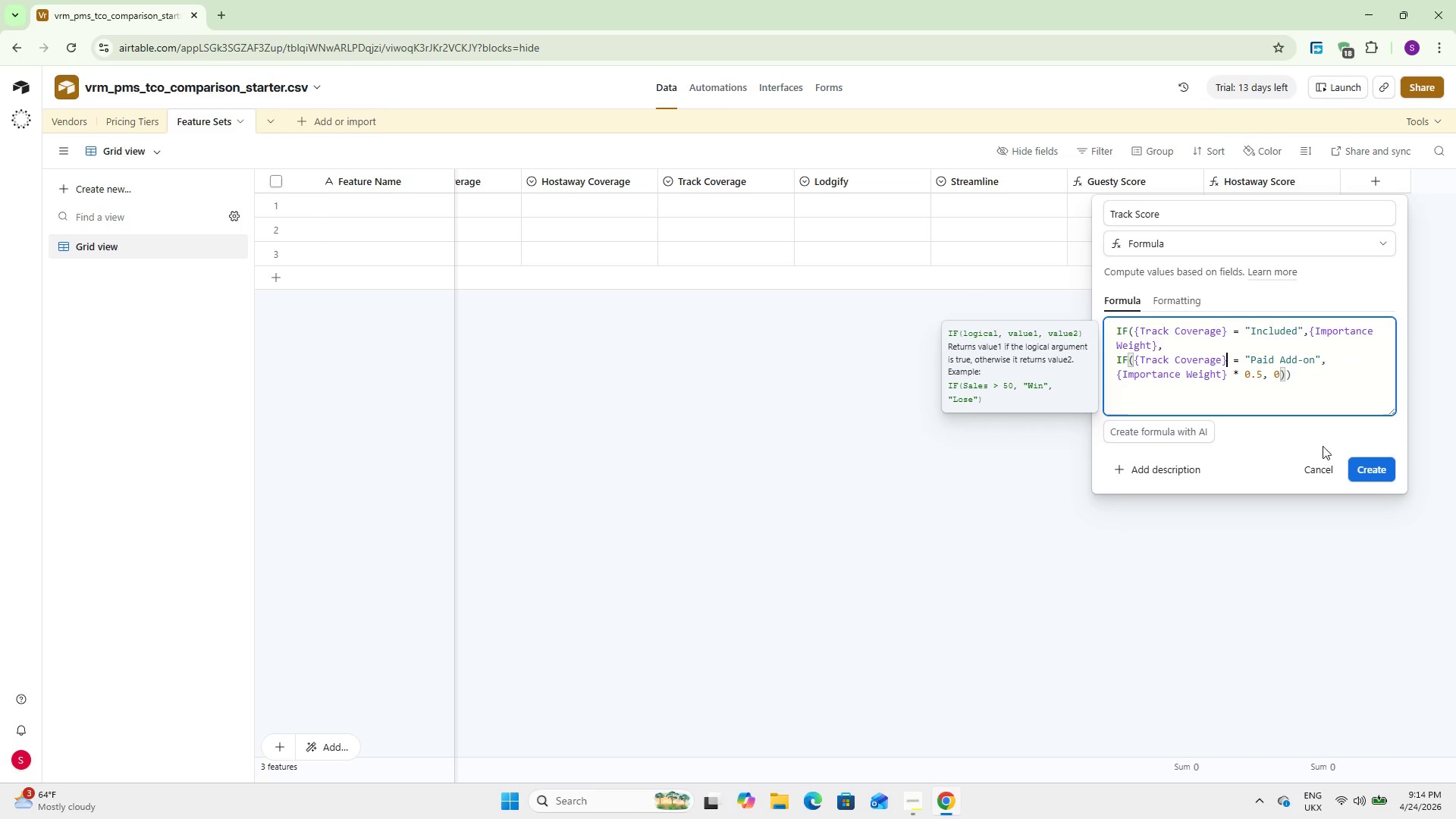 
left_click([1372, 468])
 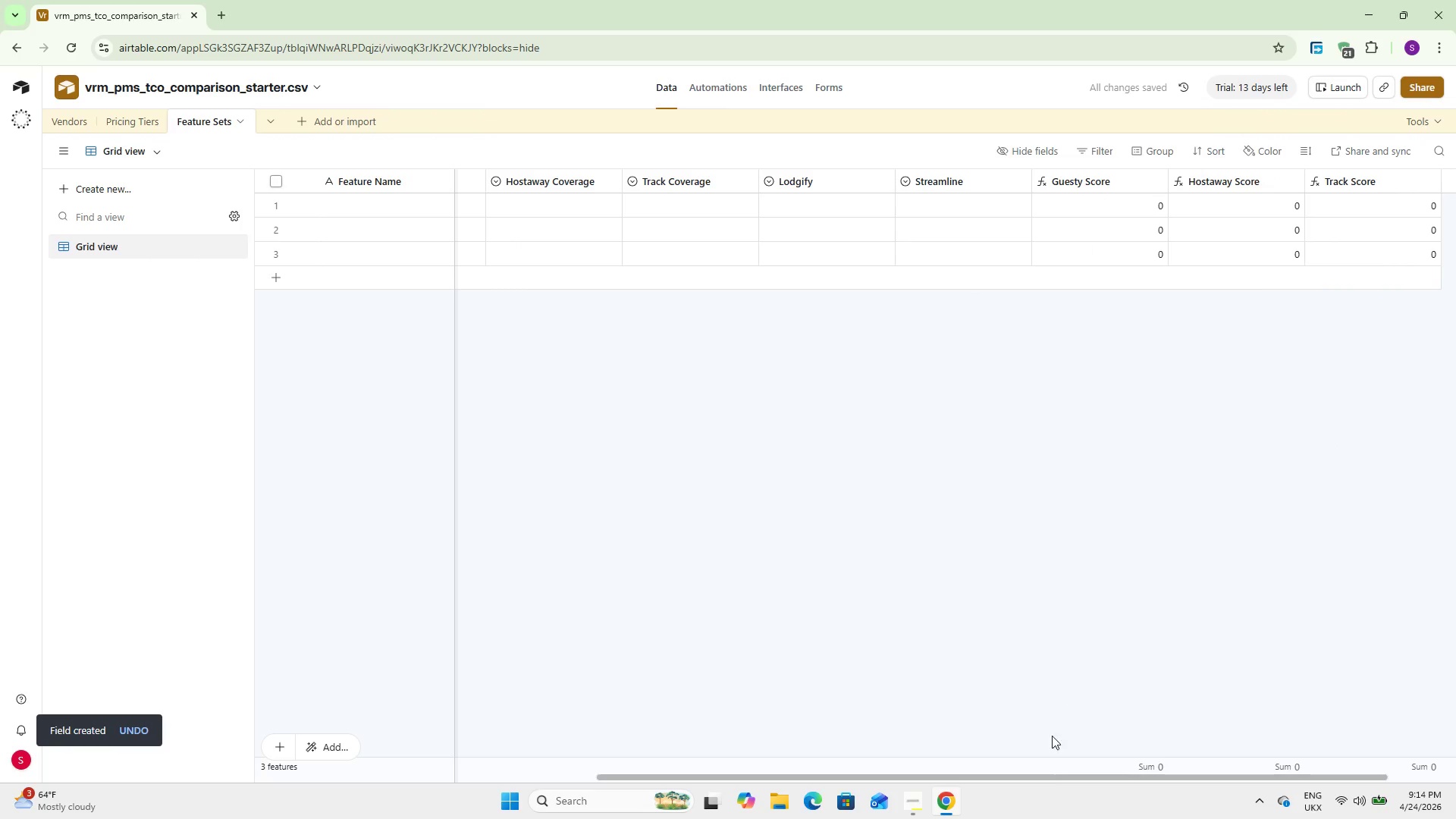 
left_click_drag(start_coordinate=[1043, 776], to_coordinate=[1115, 784])
 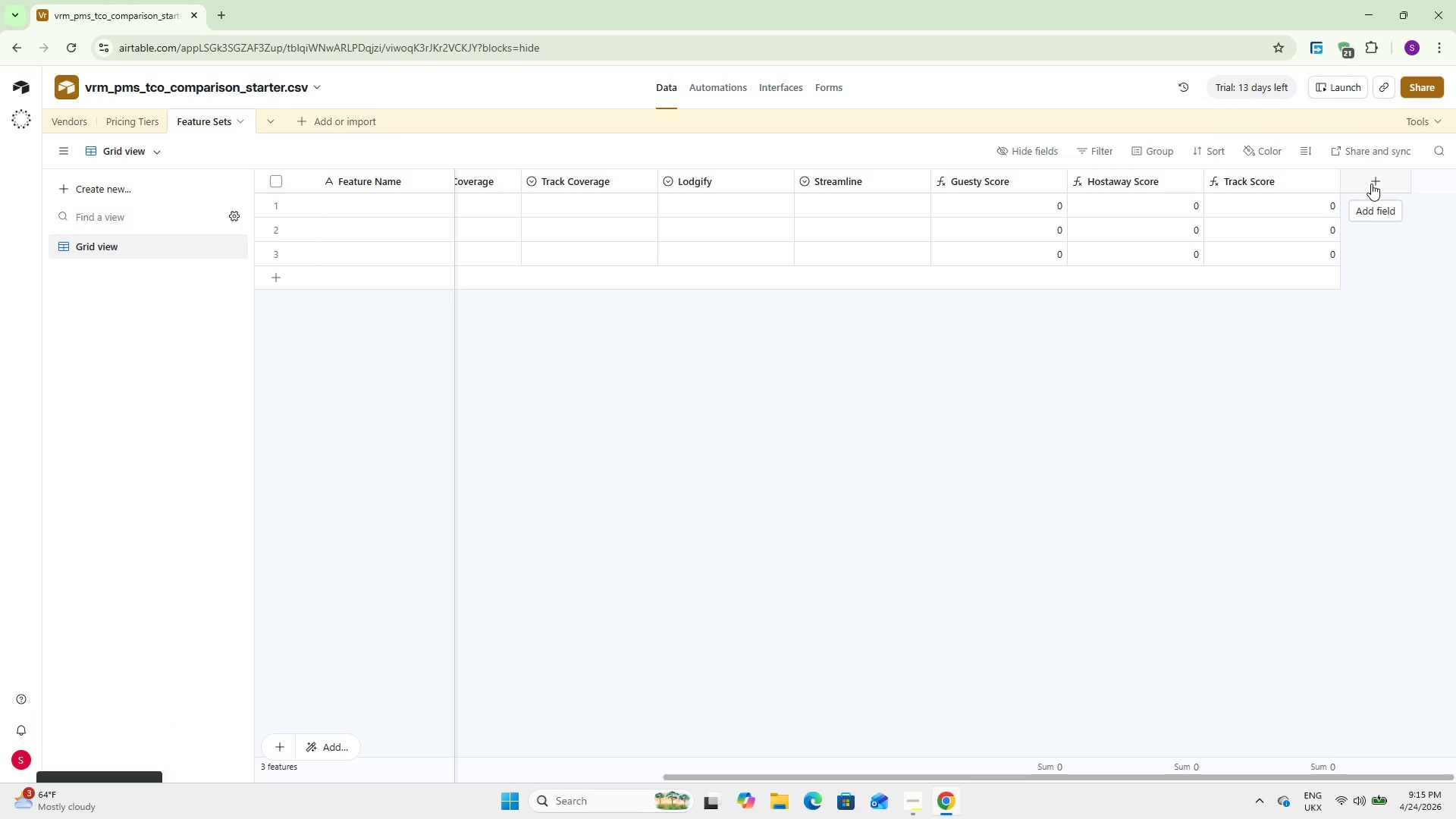 
wait(6.33)
 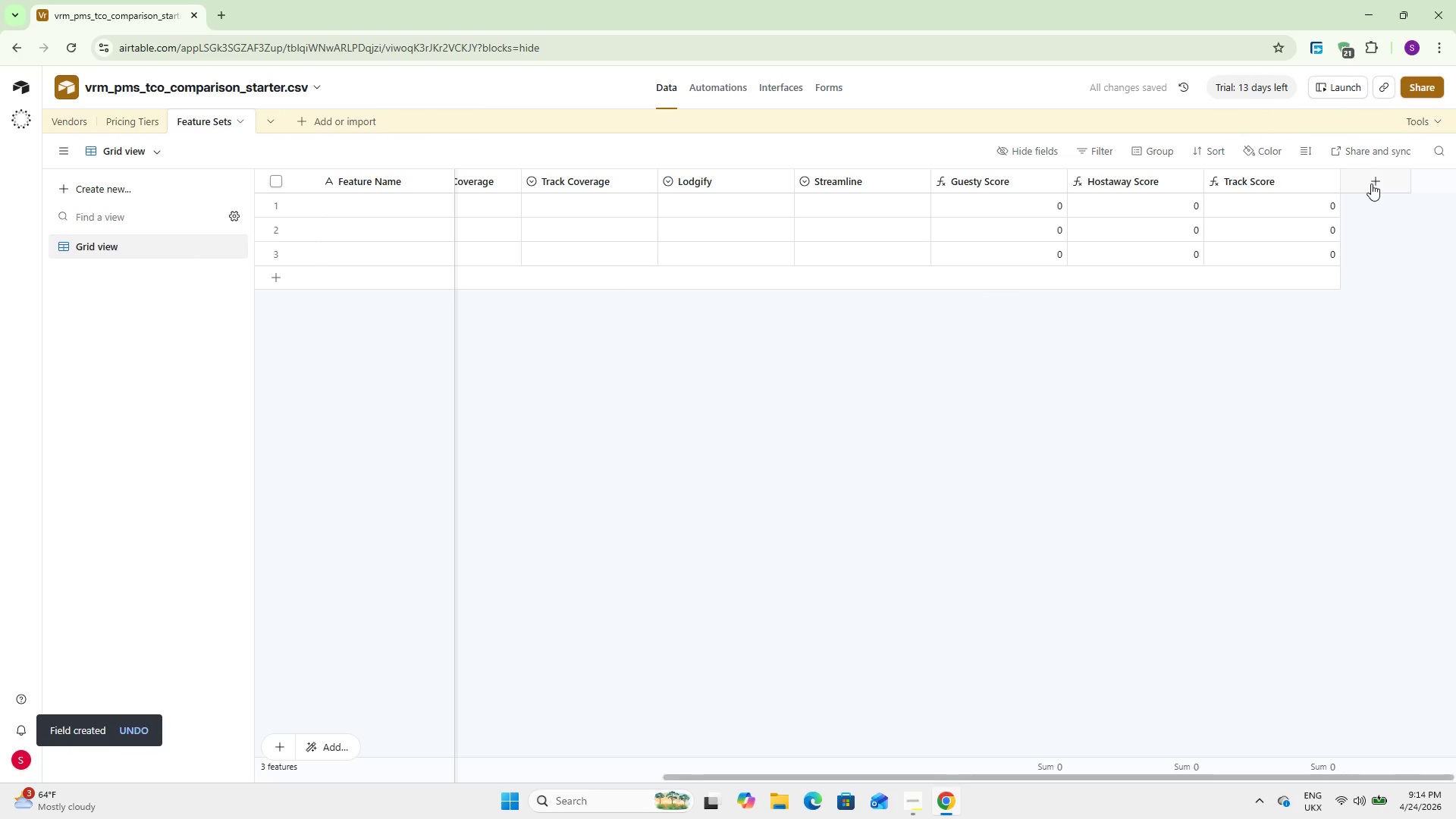 
left_click([1371, 184])
 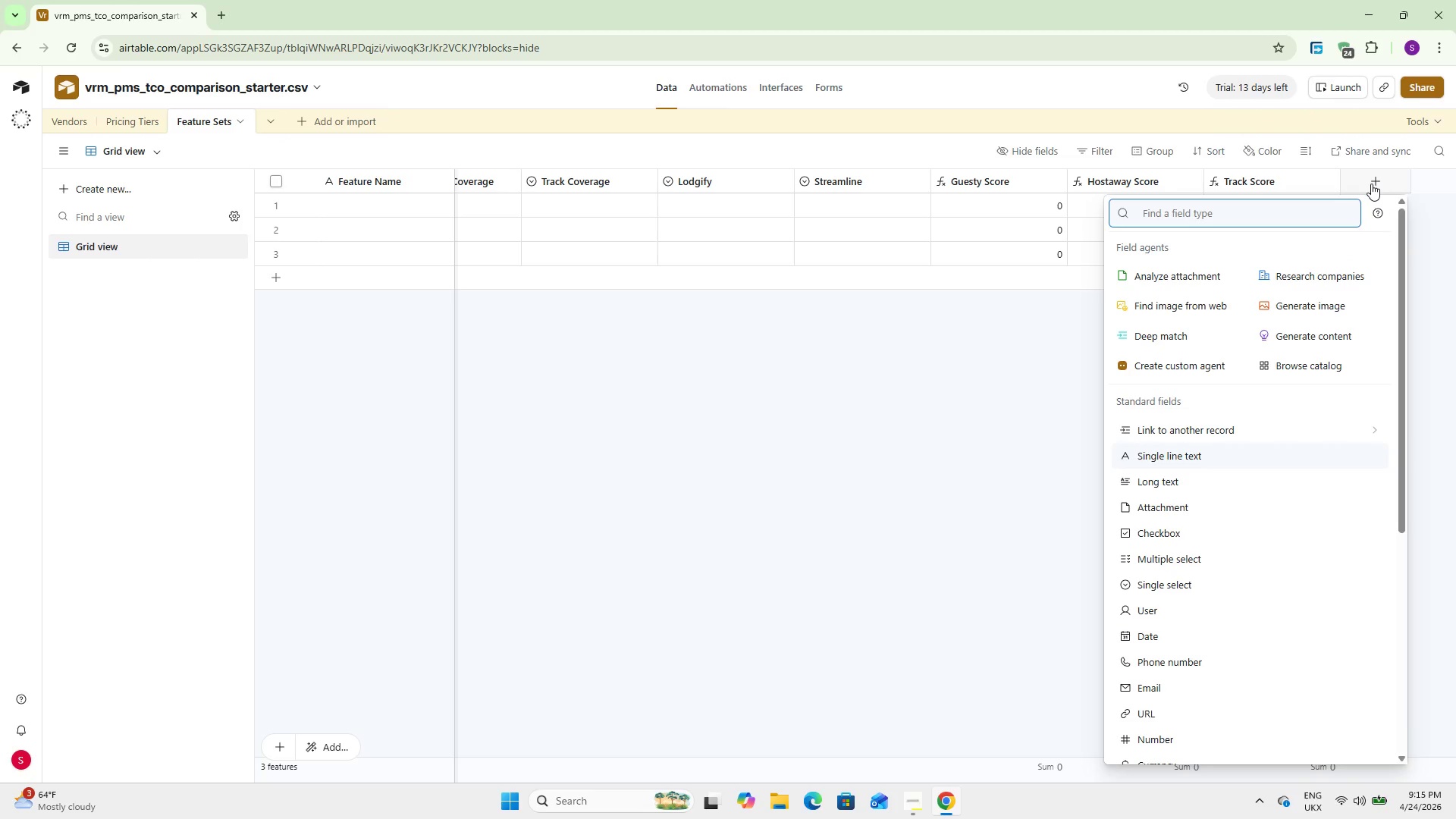 
type(for)
 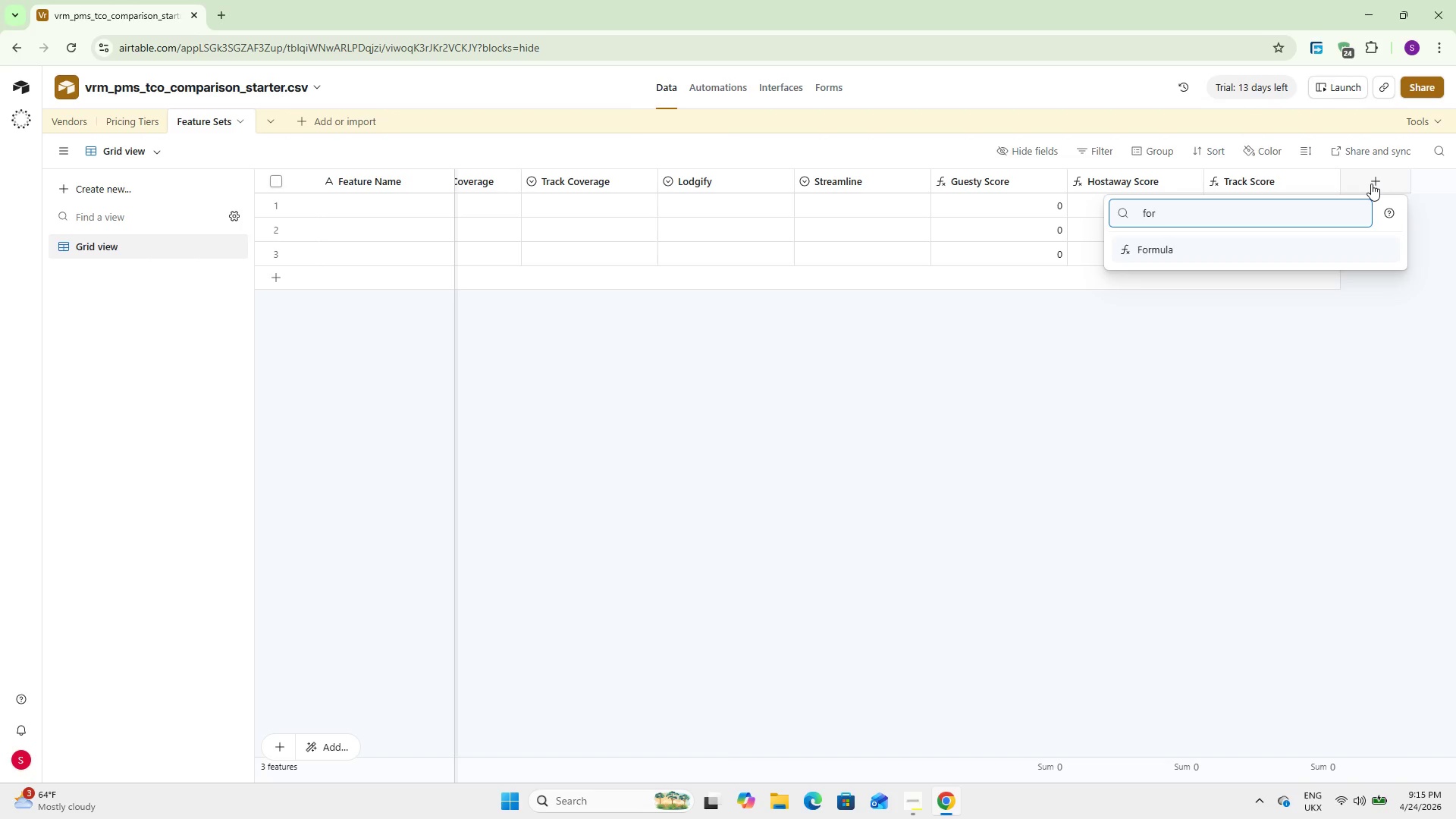 
key(Enter)
 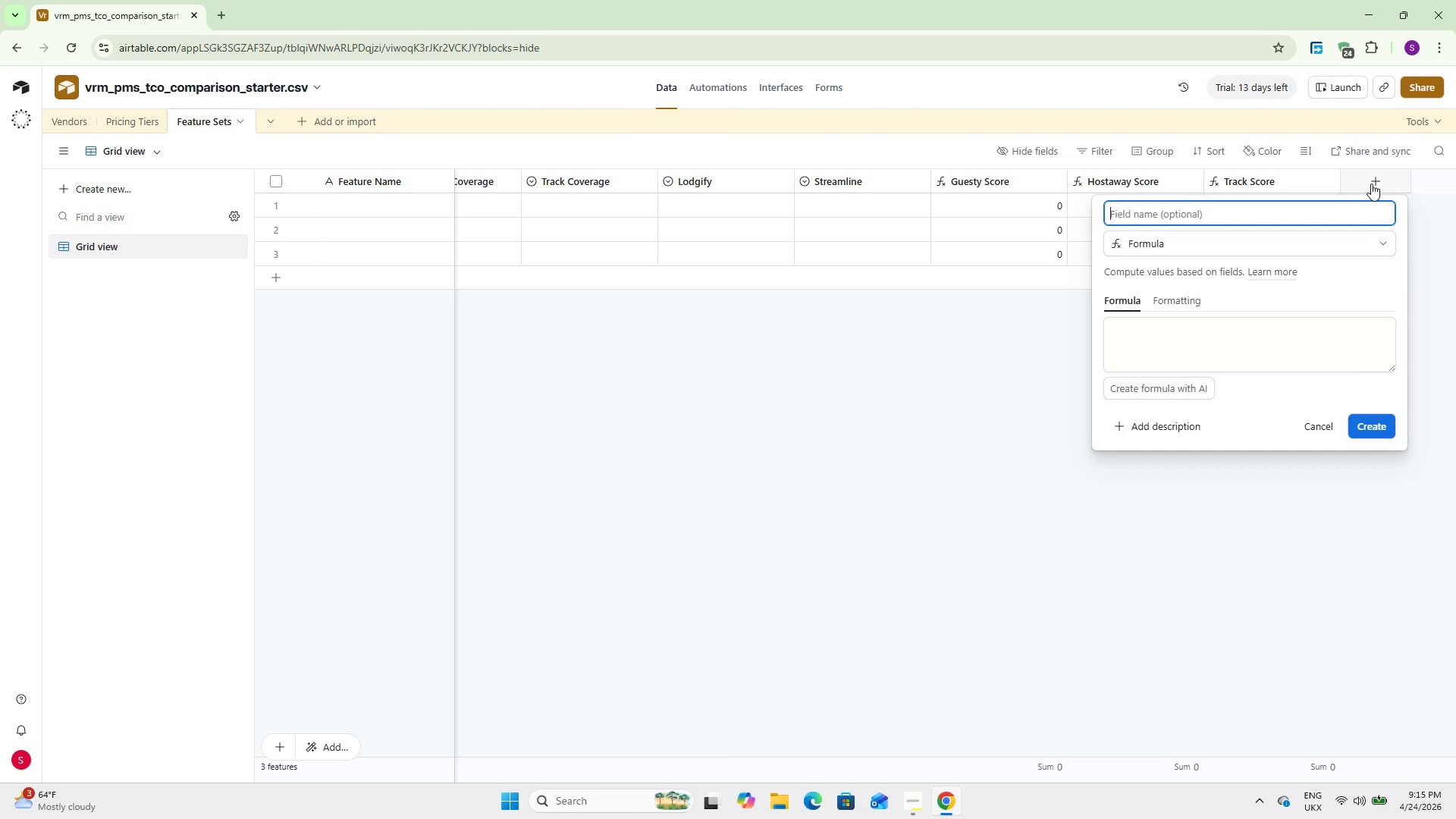 
type(Lodgify Score)
 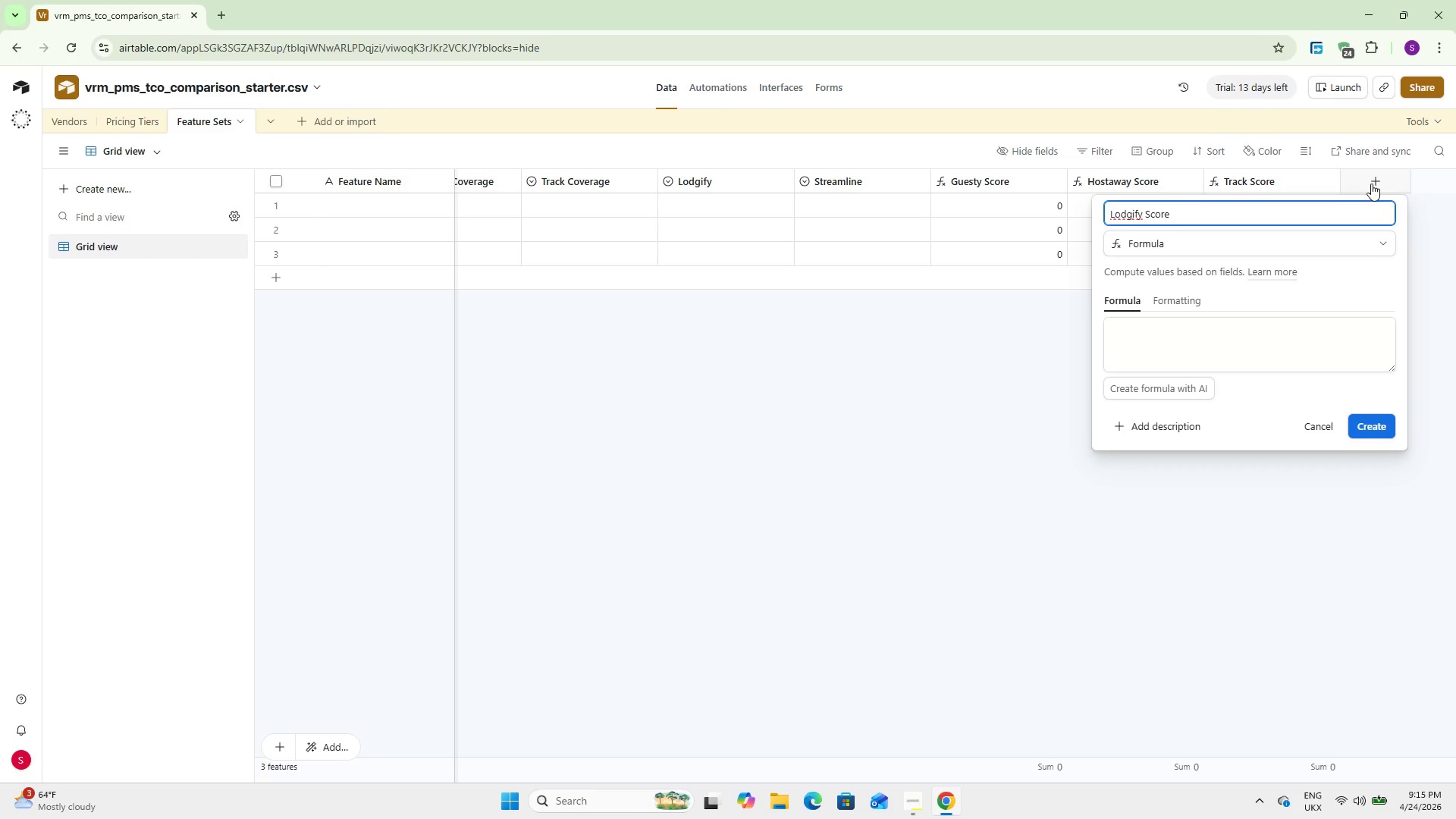 
left_click([1189, 363])
 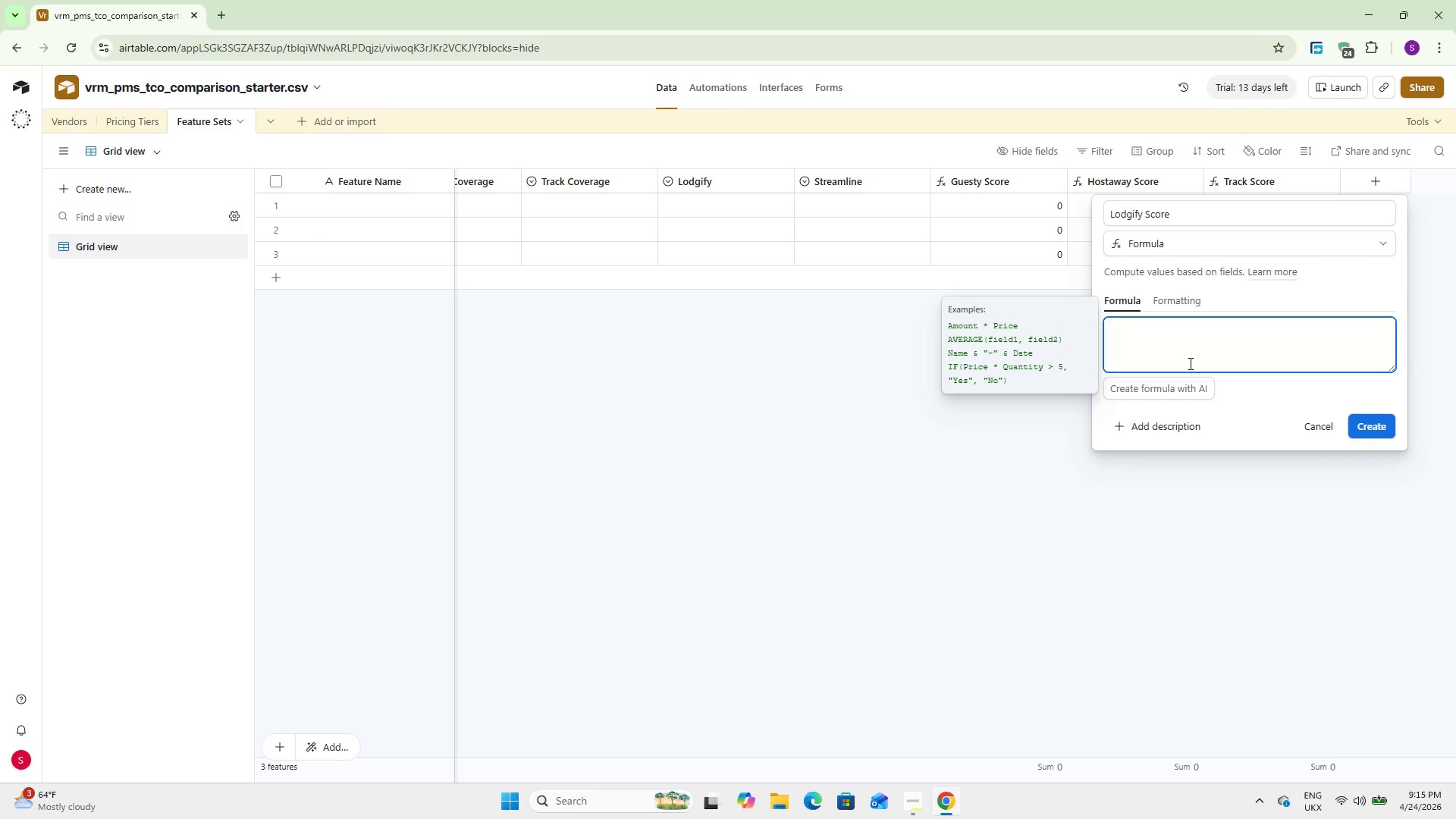 
key(Control+V)
 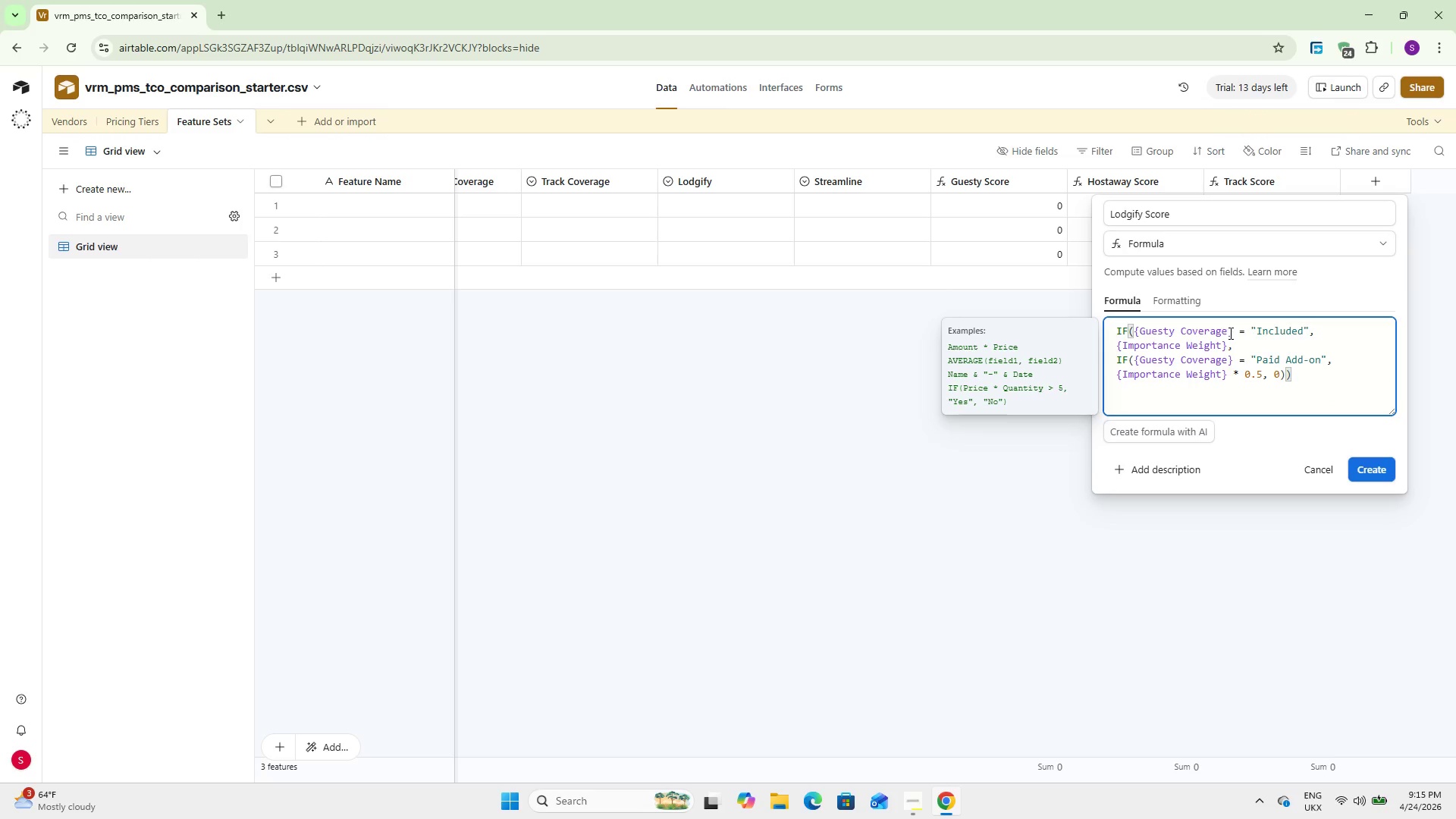 
left_click_drag(start_coordinate=[1232, 331], to_coordinate=[1133, 334])
 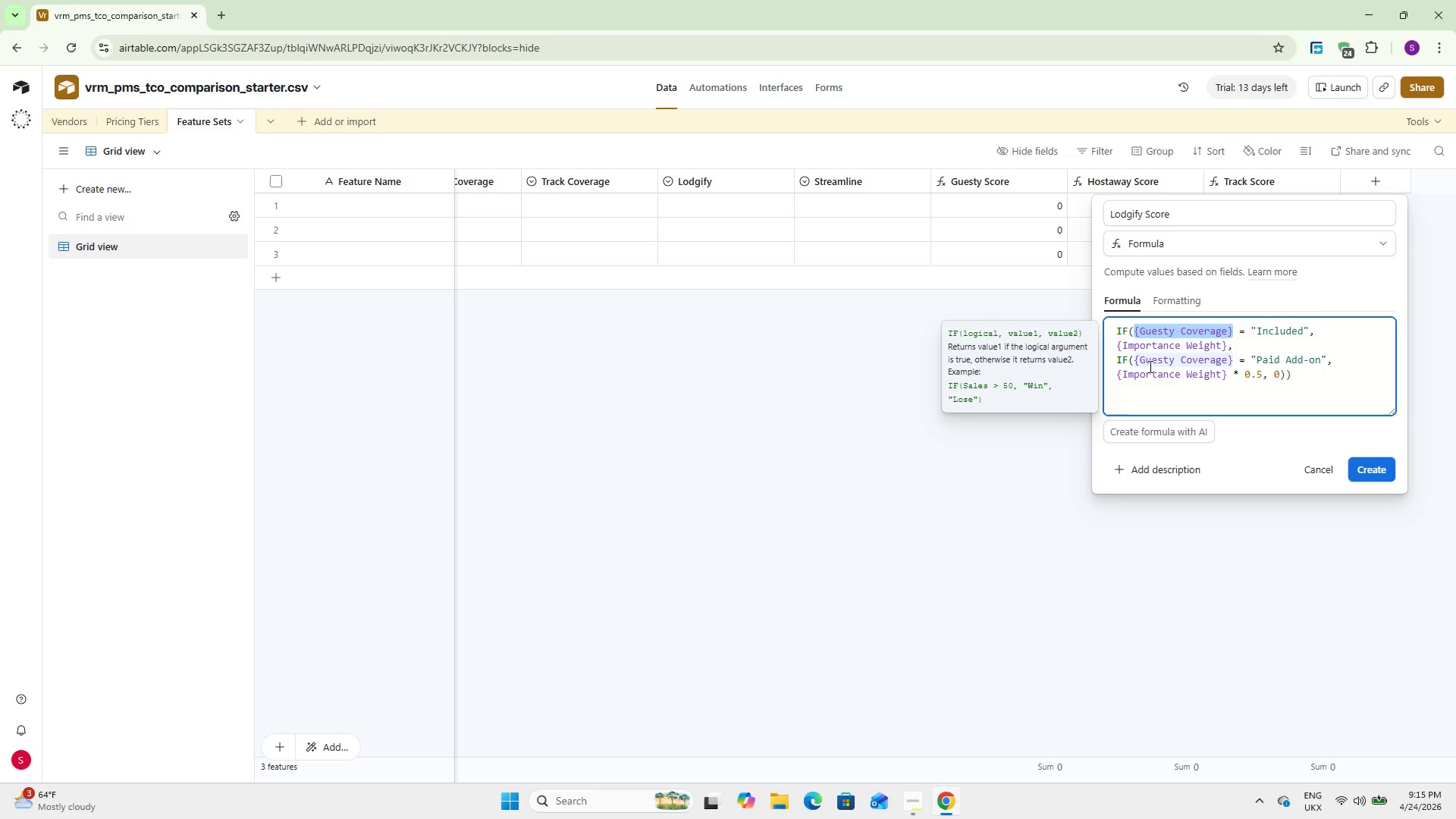 
key(Backspace)
type(Lo)
 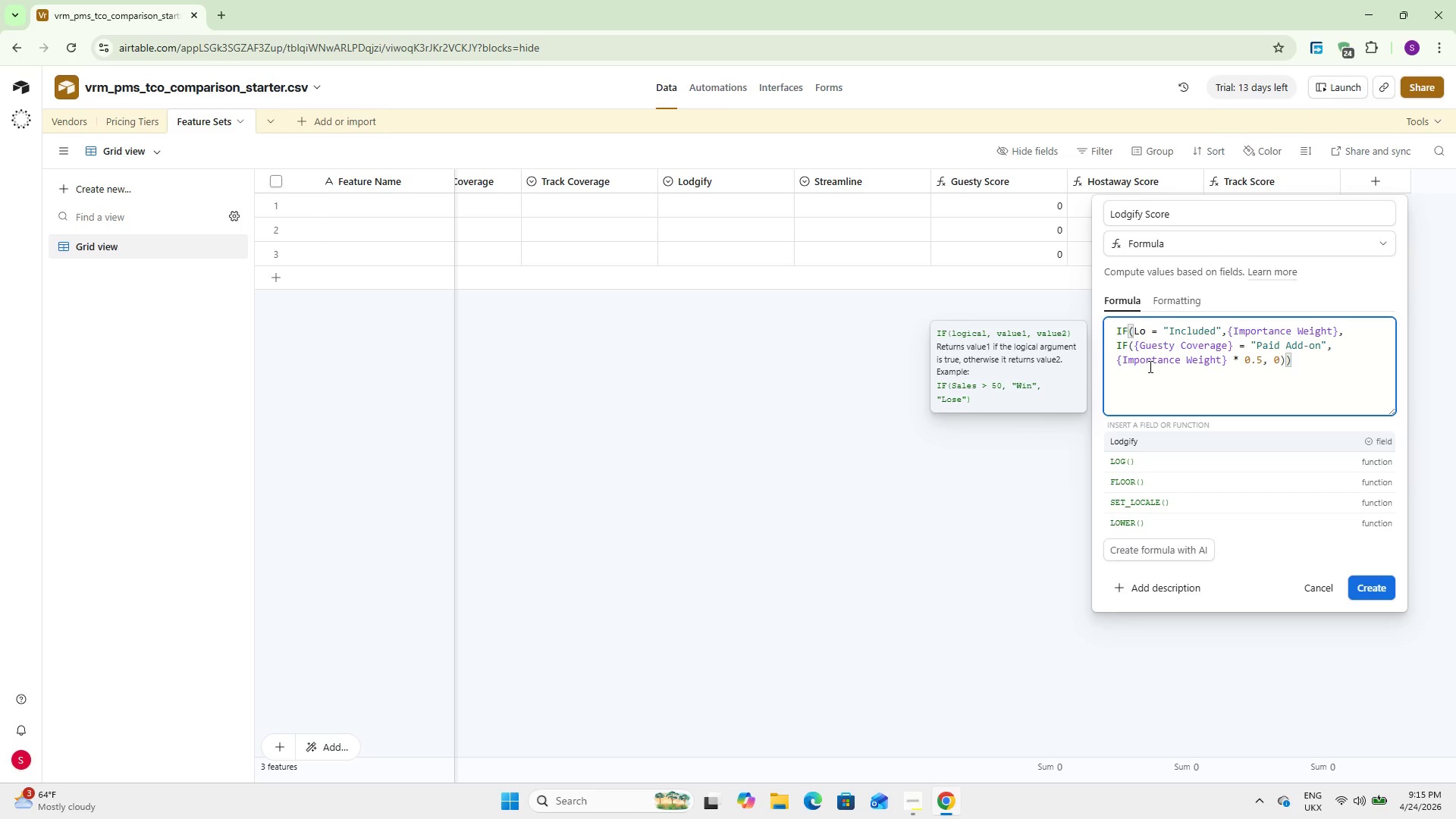 
wait(5.55)
 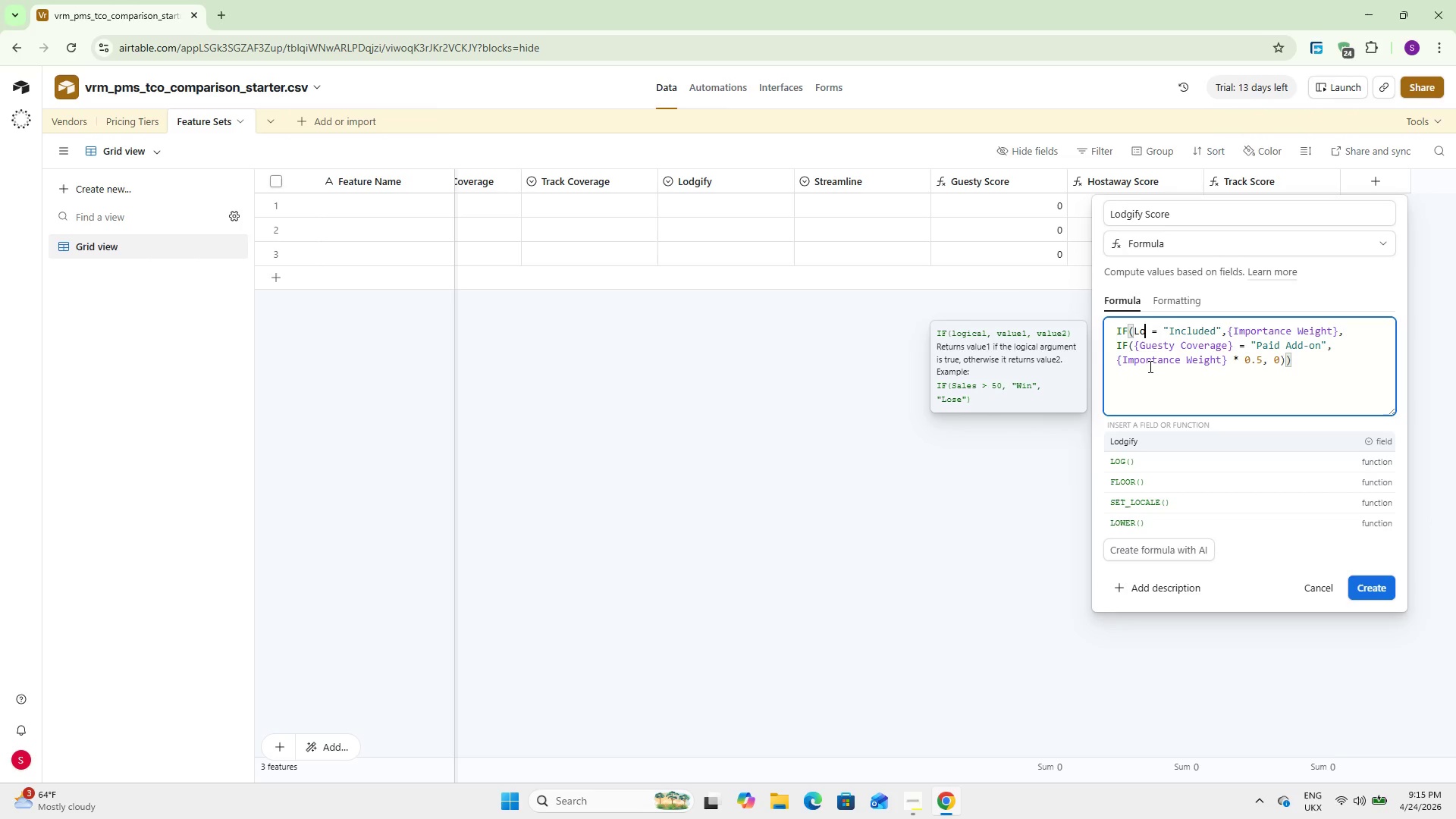 
key(Enter)
 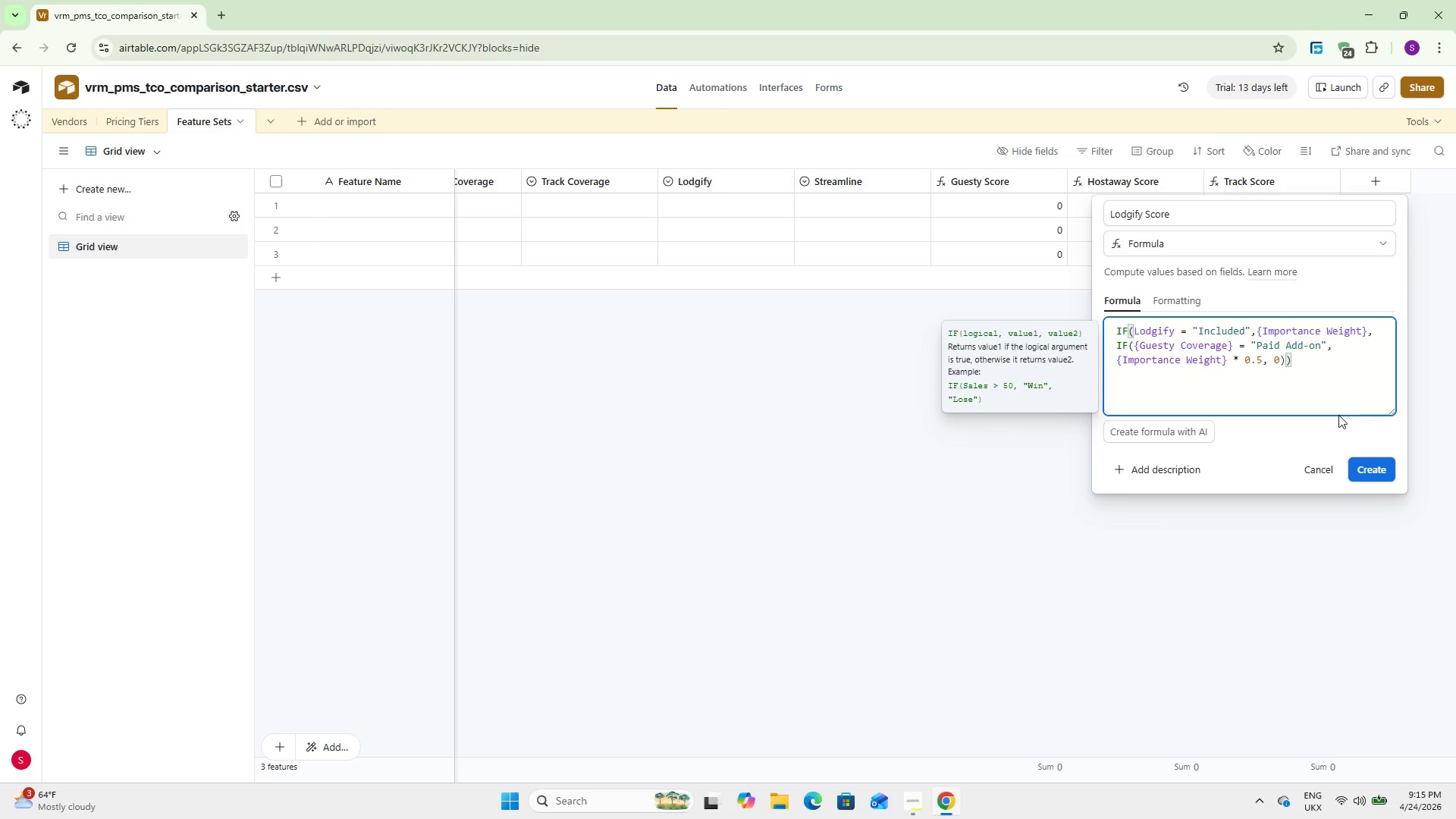 
wait(6.51)
 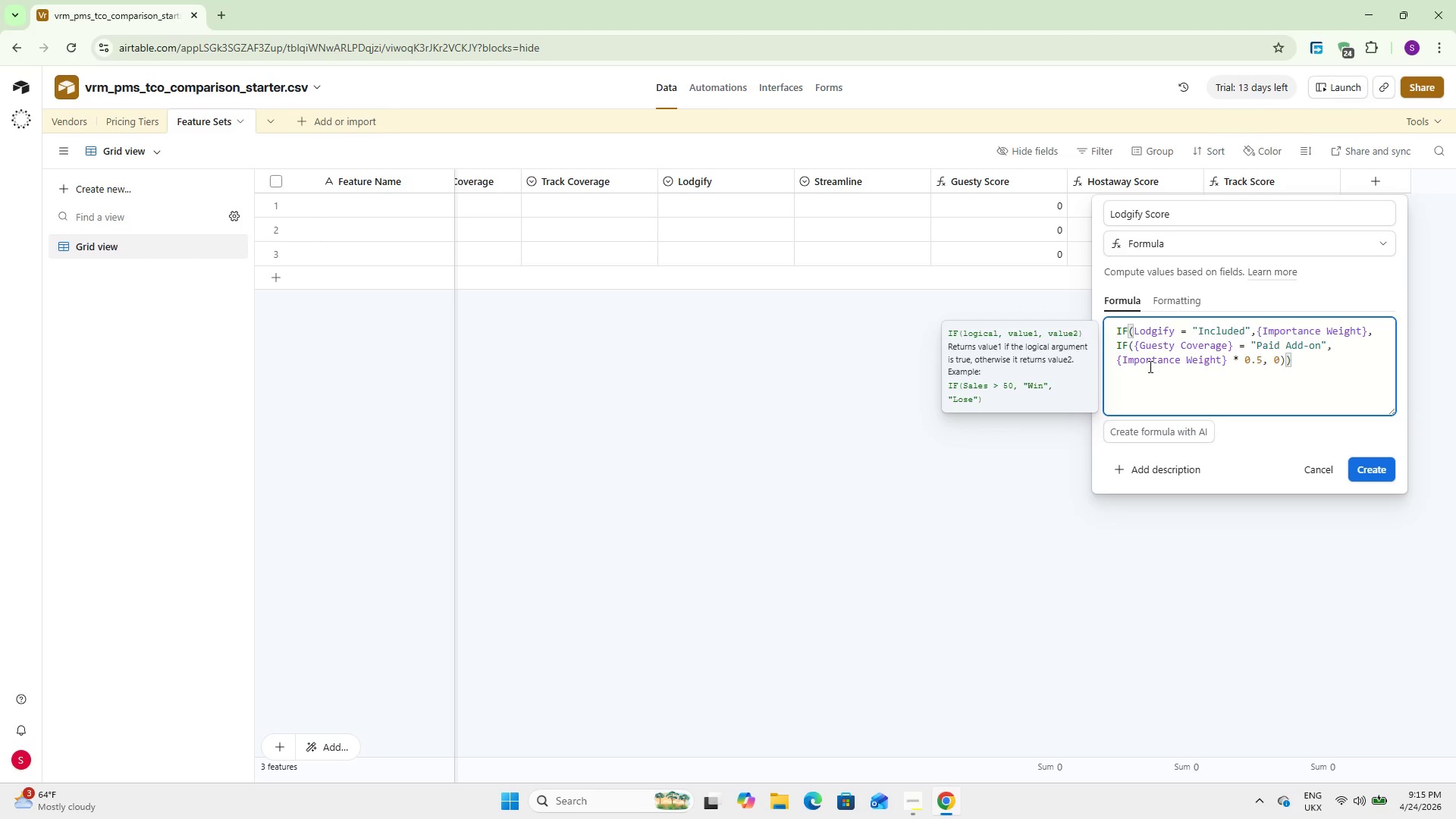 
left_click_drag(start_coordinate=[1232, 344], to_coordinate=[1132, 351])
 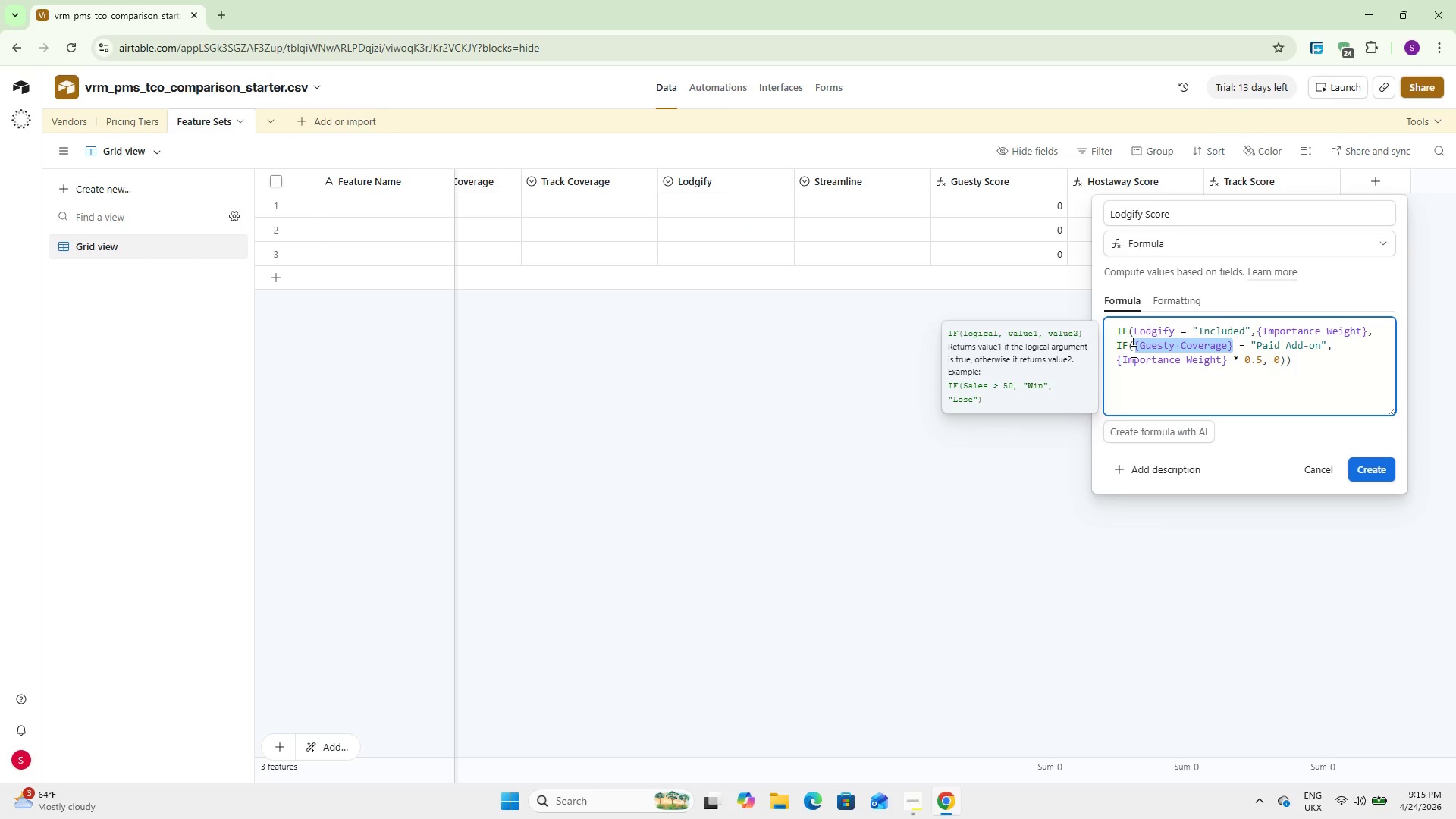 
type(Lod)
 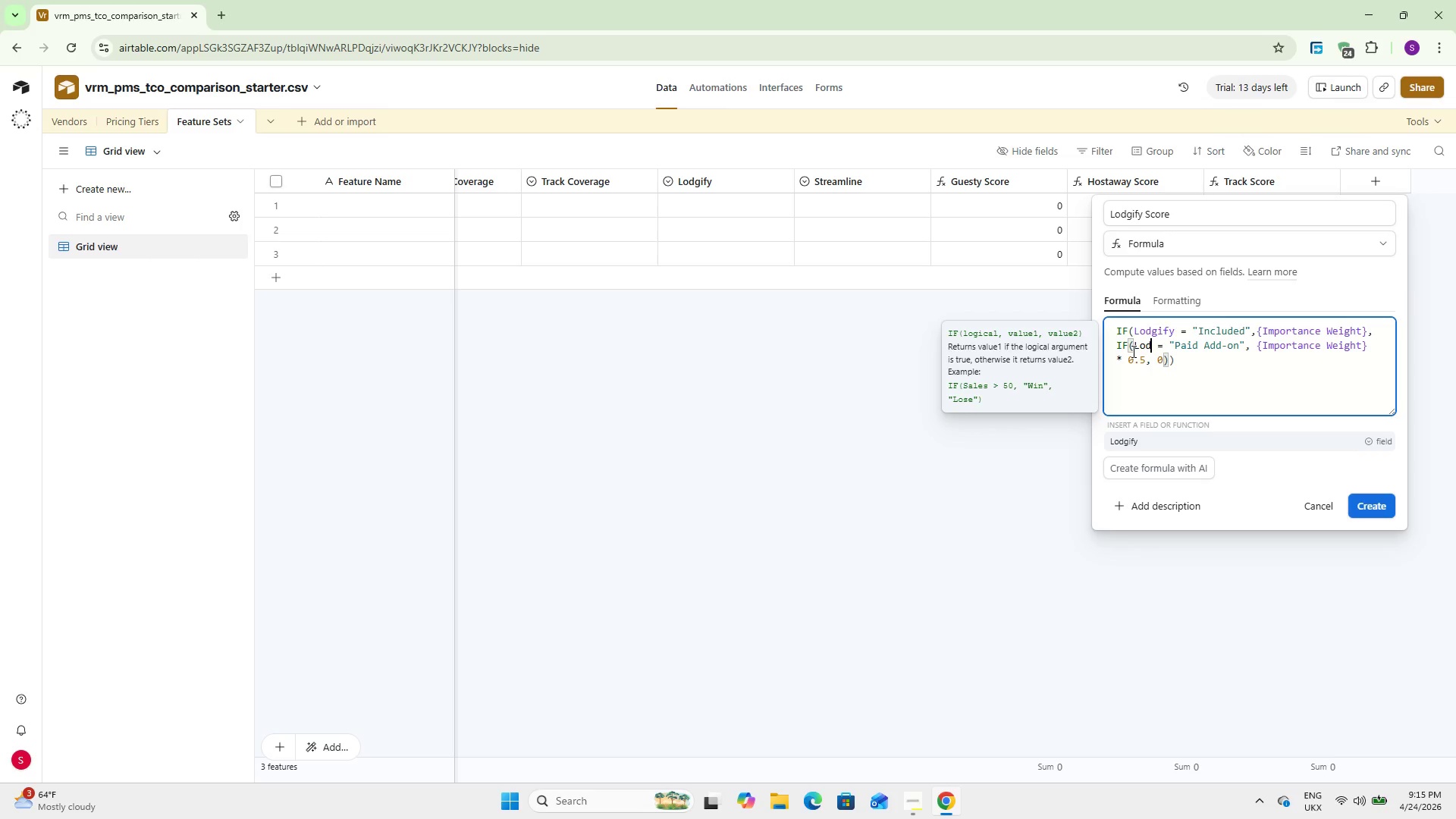 
key(Enter)
 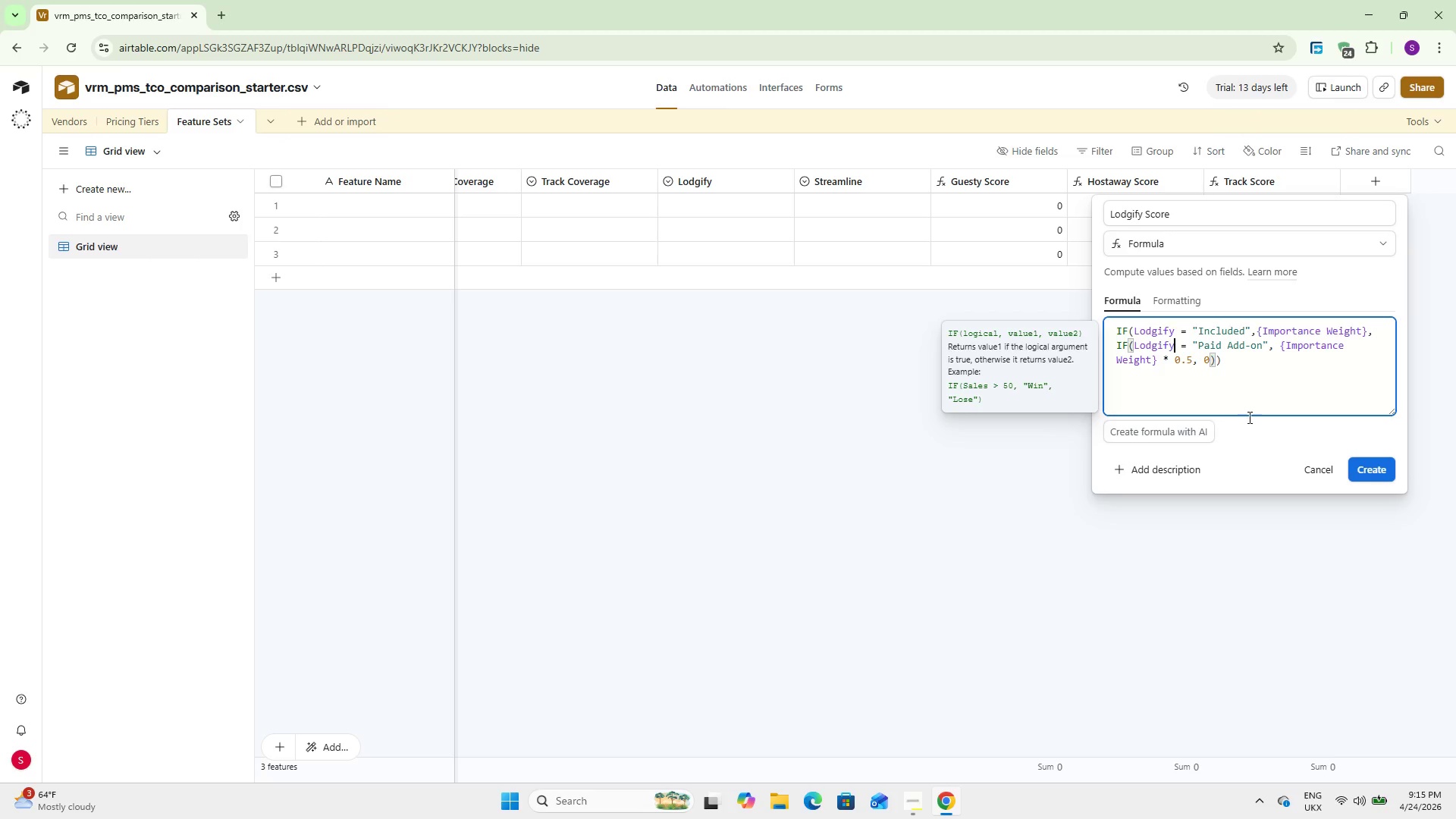 
left_click([1363, 472])
 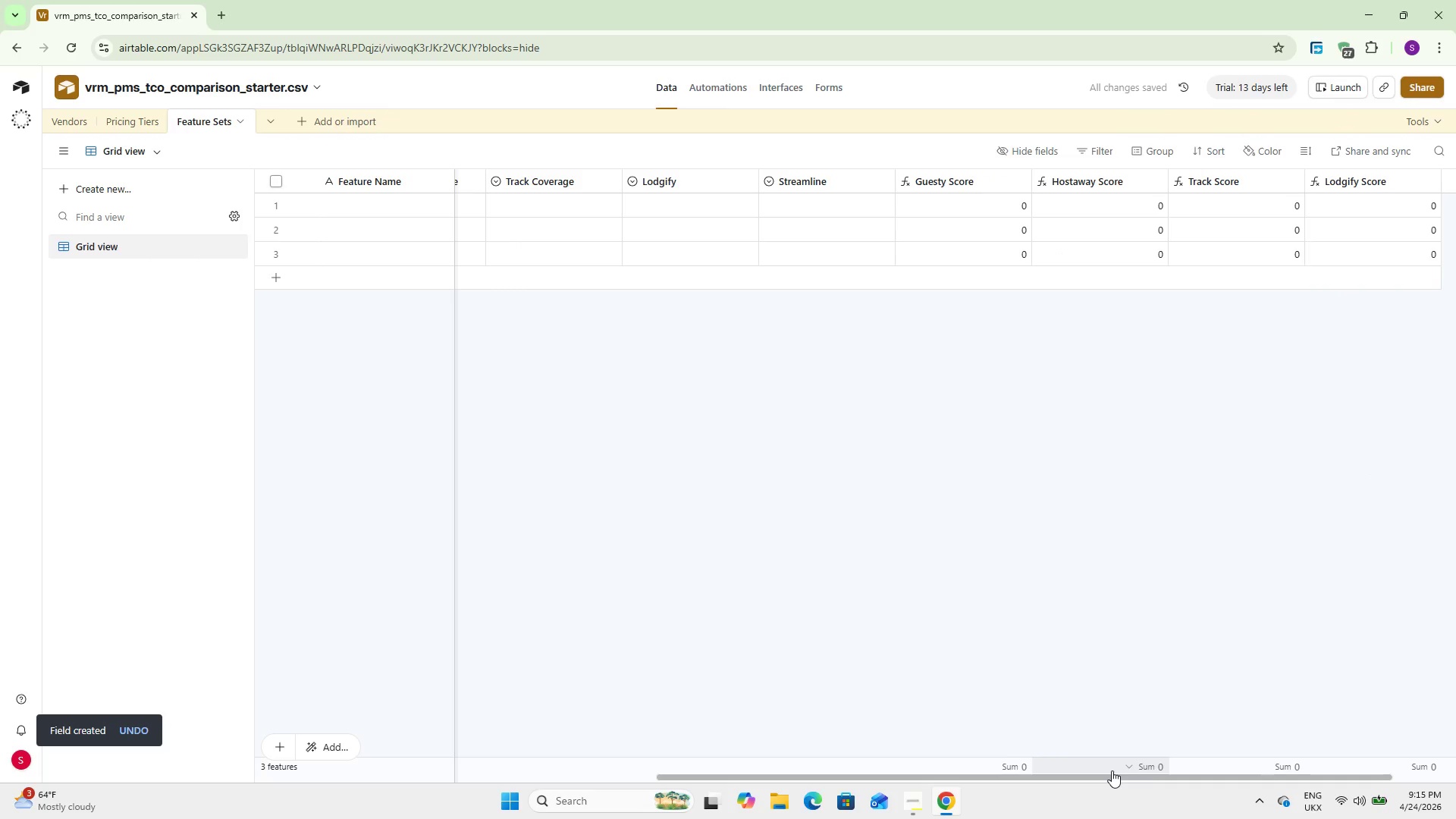 
left_click_drag(start_coordinate=[1109, 774], to_coordinate=[1268, 767])
 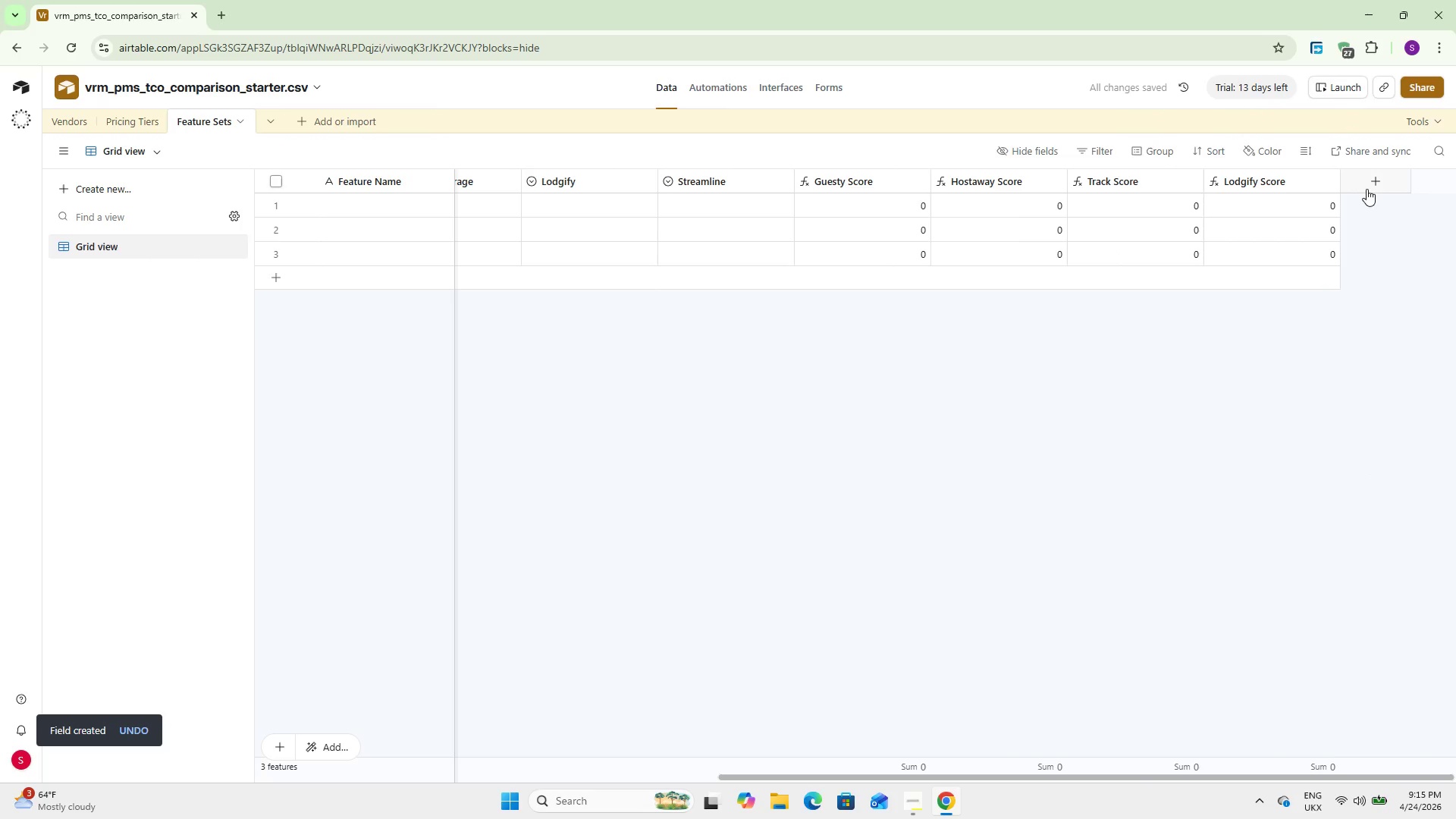 
left_click([1367, 187])
 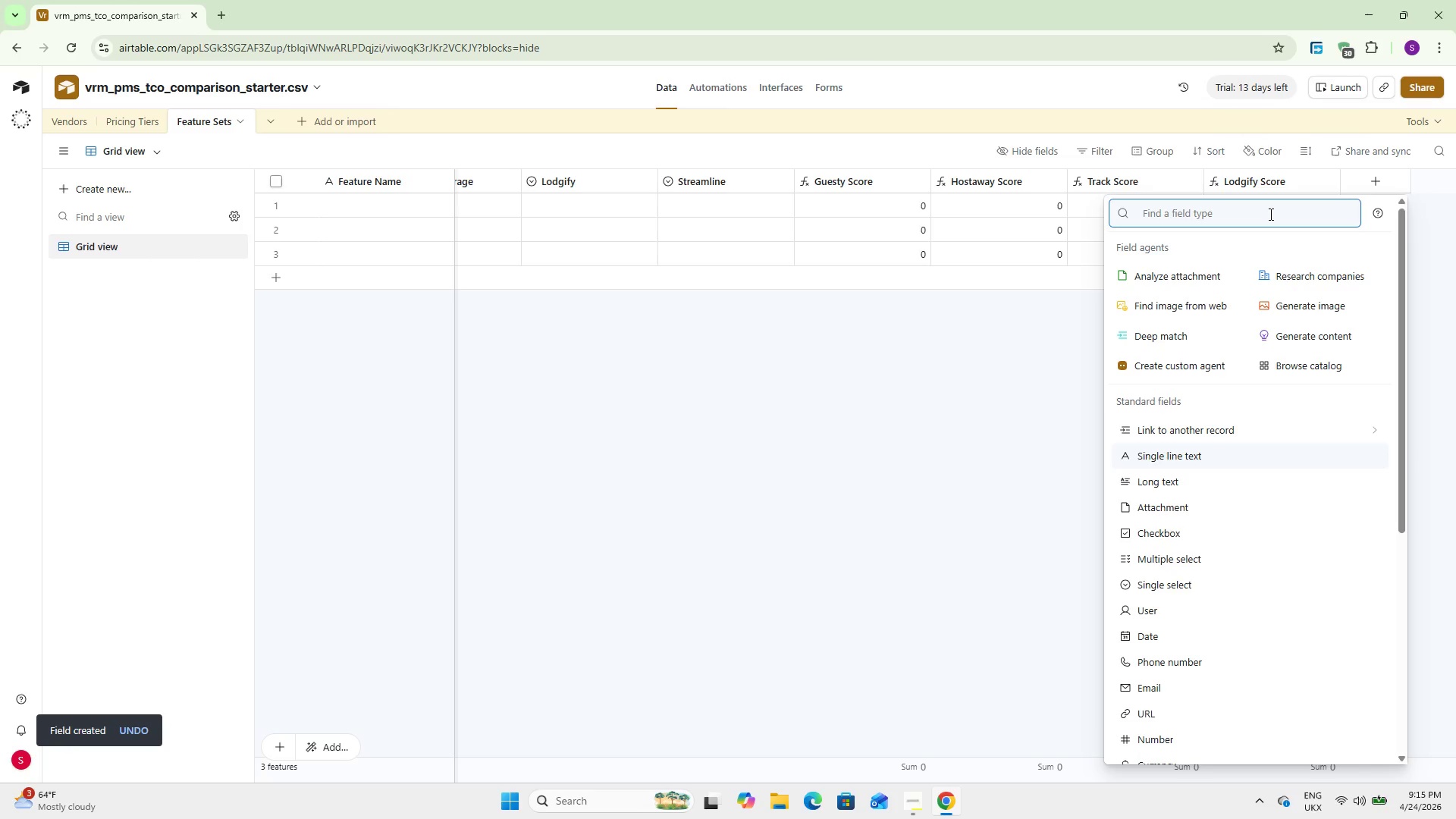 
type(for)
 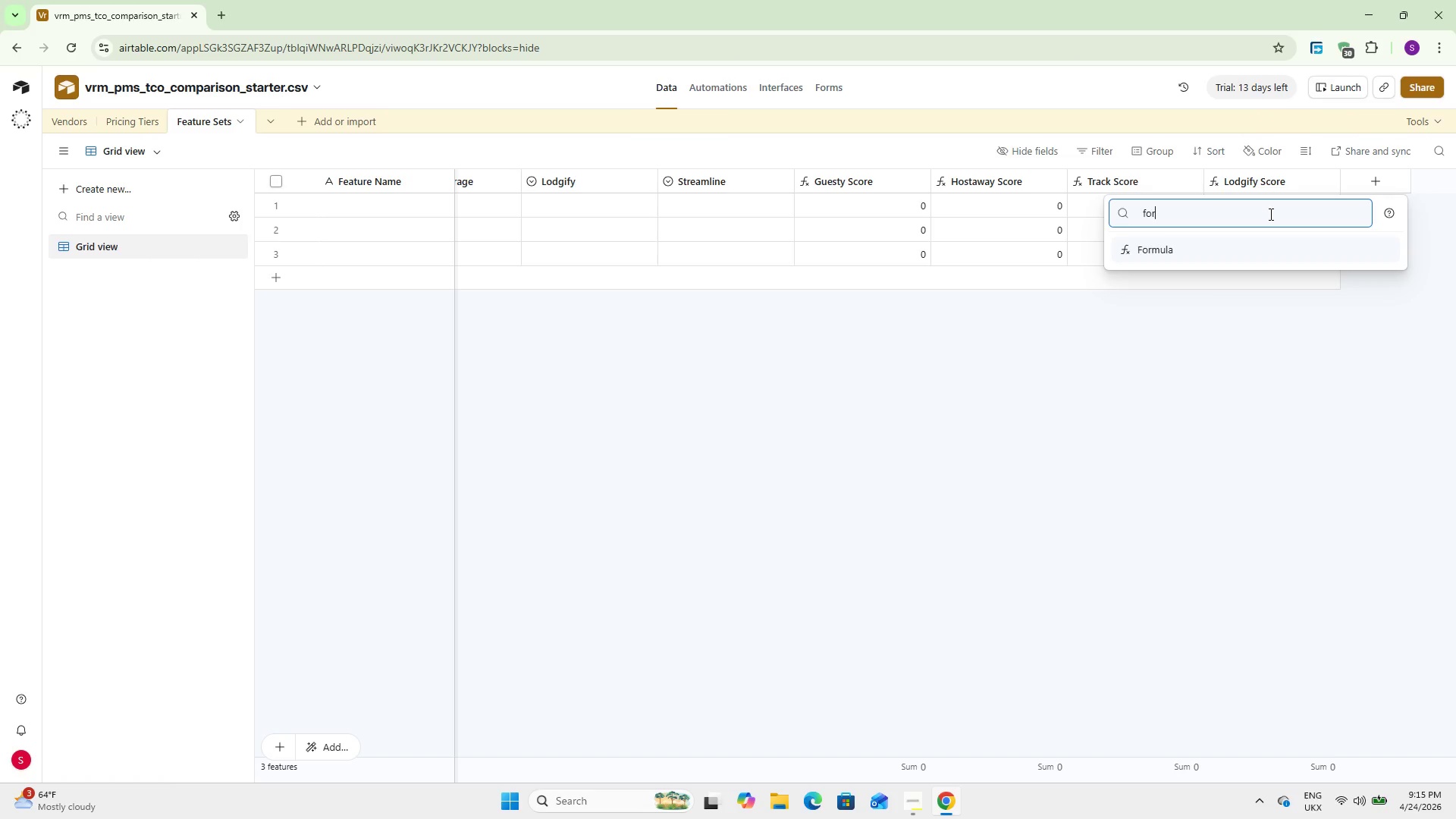 
key(Enter)
 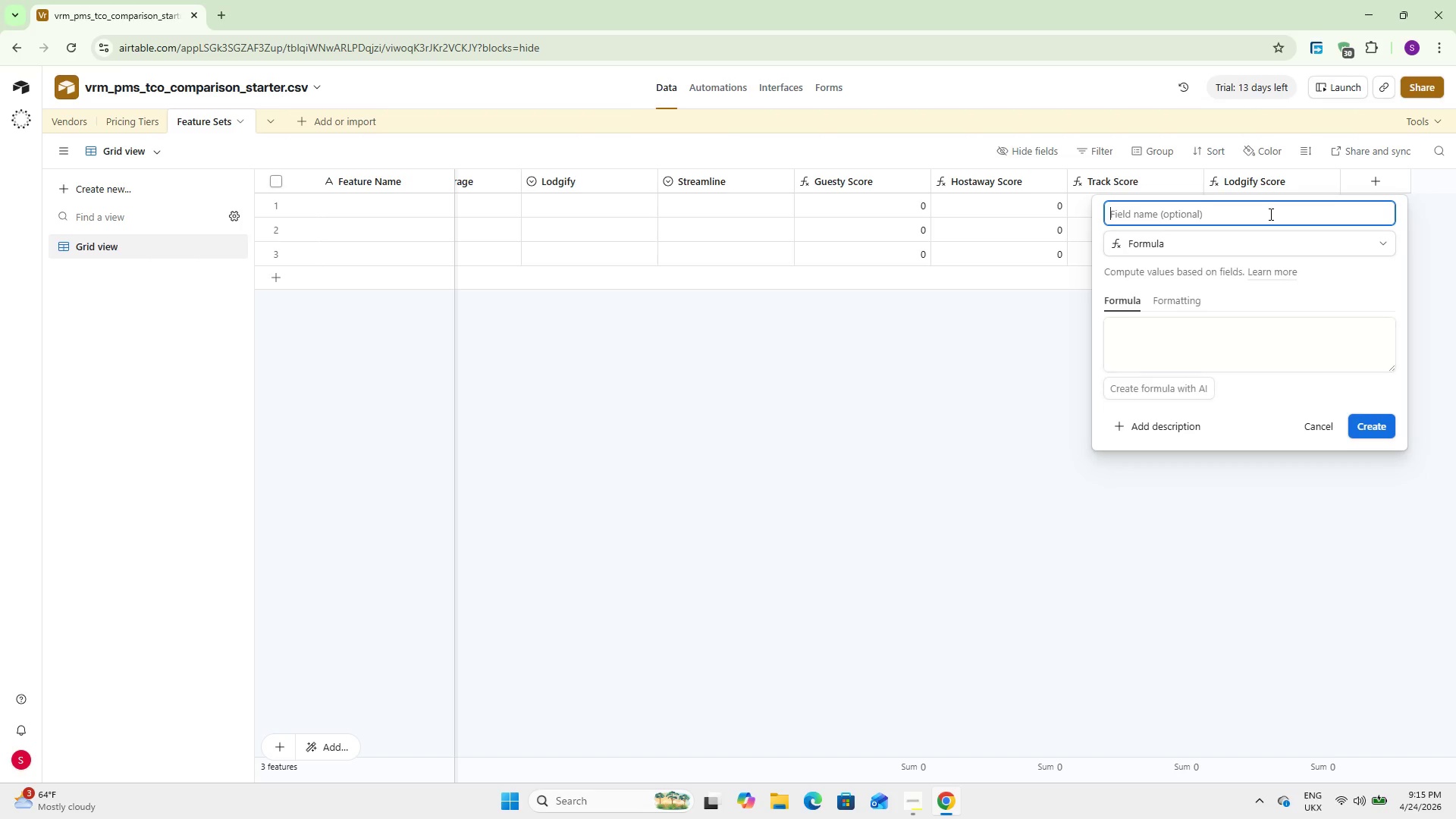 
type(Steam)
key(Backspace)
type(mline Score)
 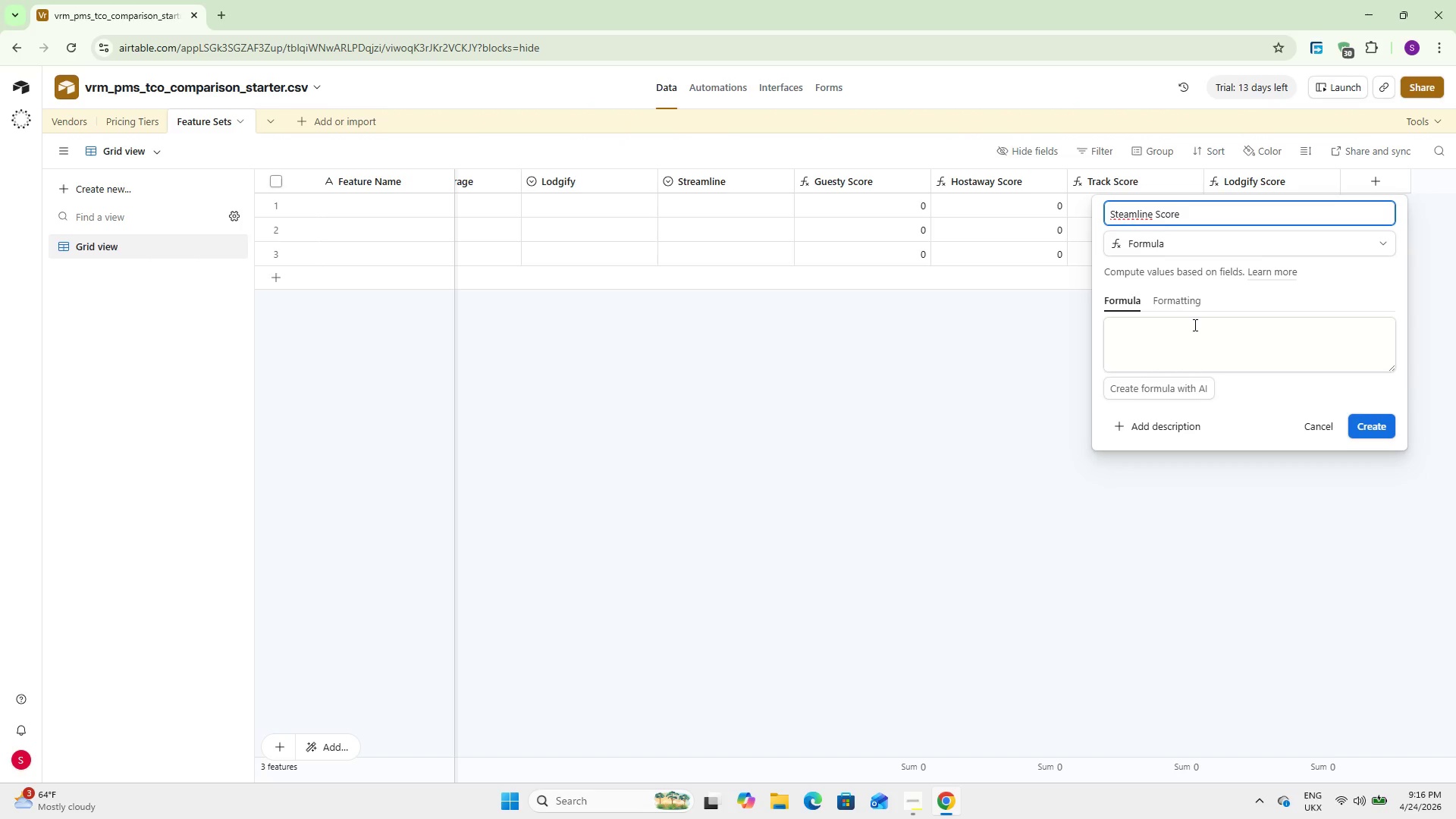 
left_click([1194, 328])
 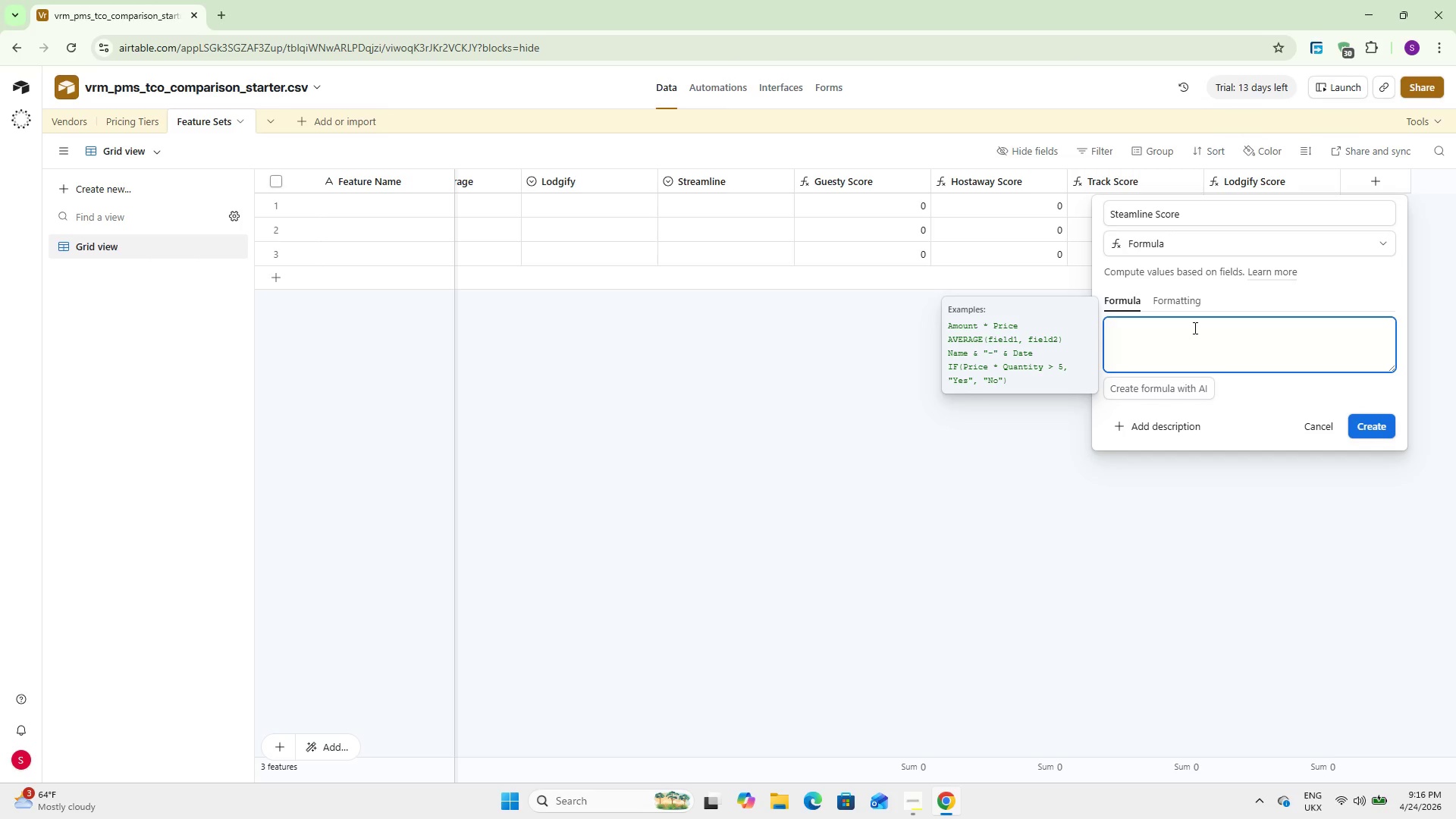 
type(Steam)
key(Backspace)
key(Backspace)
key(Backspace)
key(Backspace)
key(Backspace)
 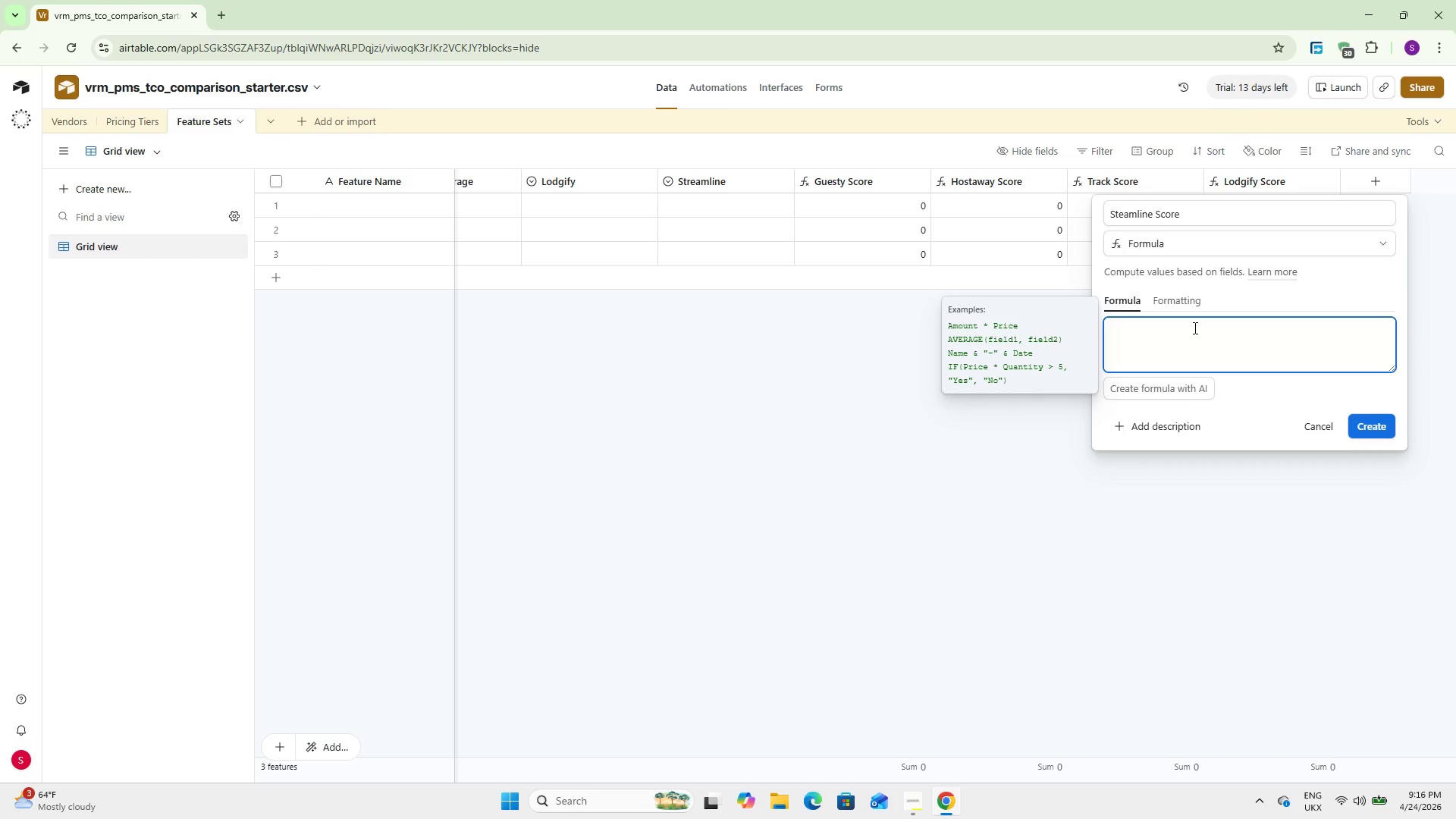 
key(Control+V)
 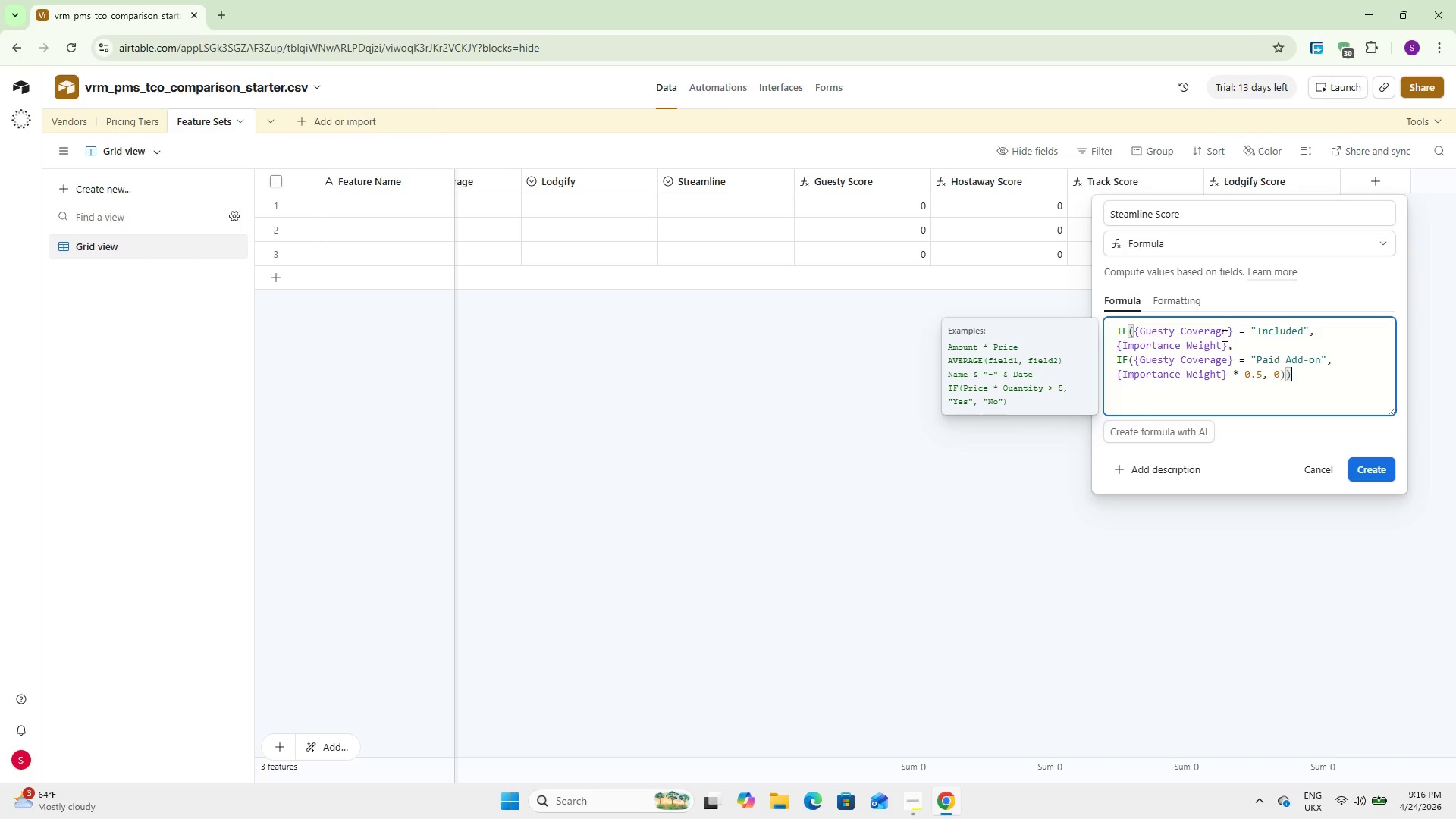 
left_click_drag(start_coordinate=[1230, 334], to_coordinate=[1170, 334])
 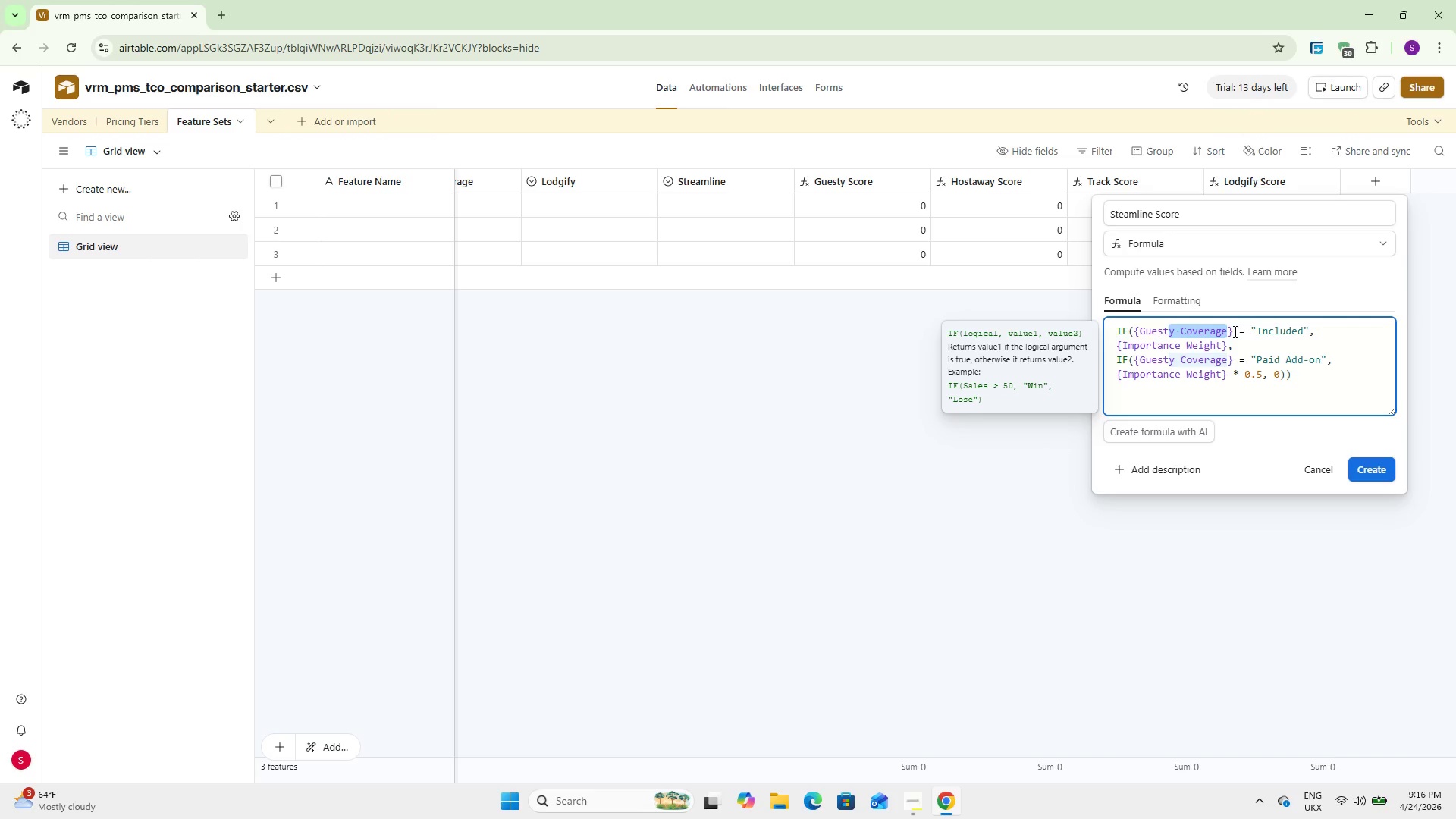 
left_click_drag(start_coordinate=[1233, 331], to_coordinate=[1132, 327])
 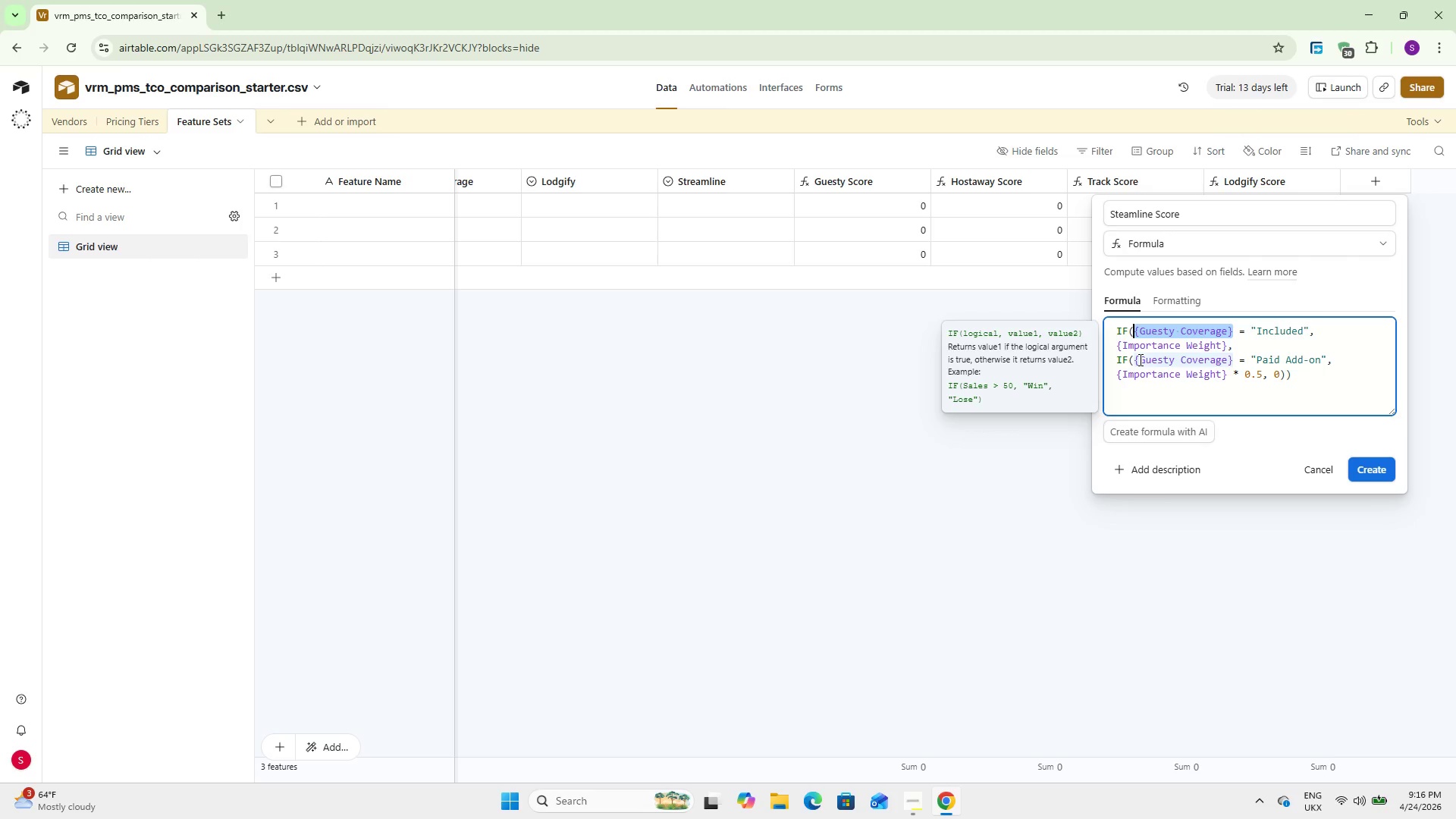 
type(Ste)
key(Backspace)
type(re)
 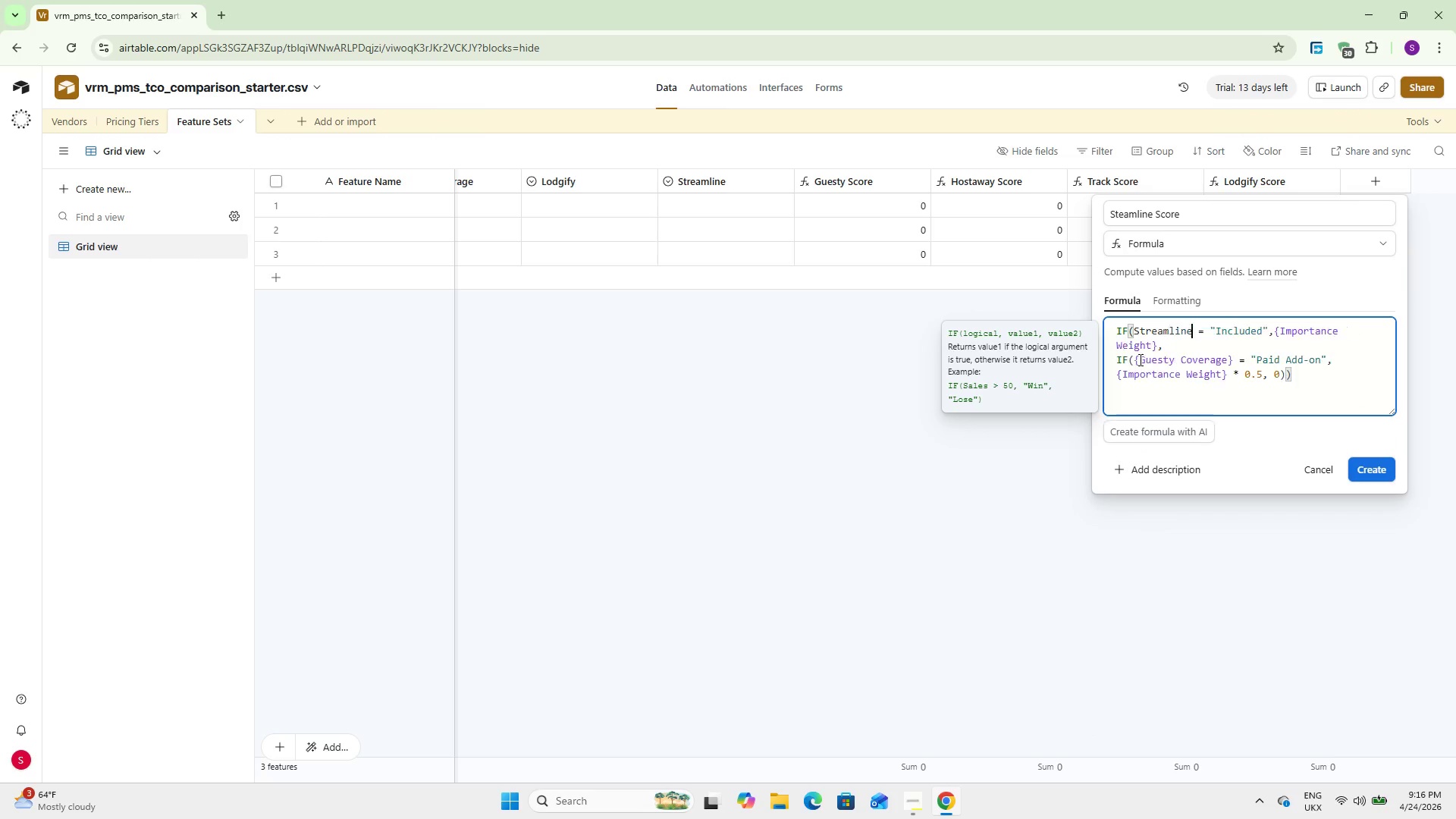 
key(Enter)
 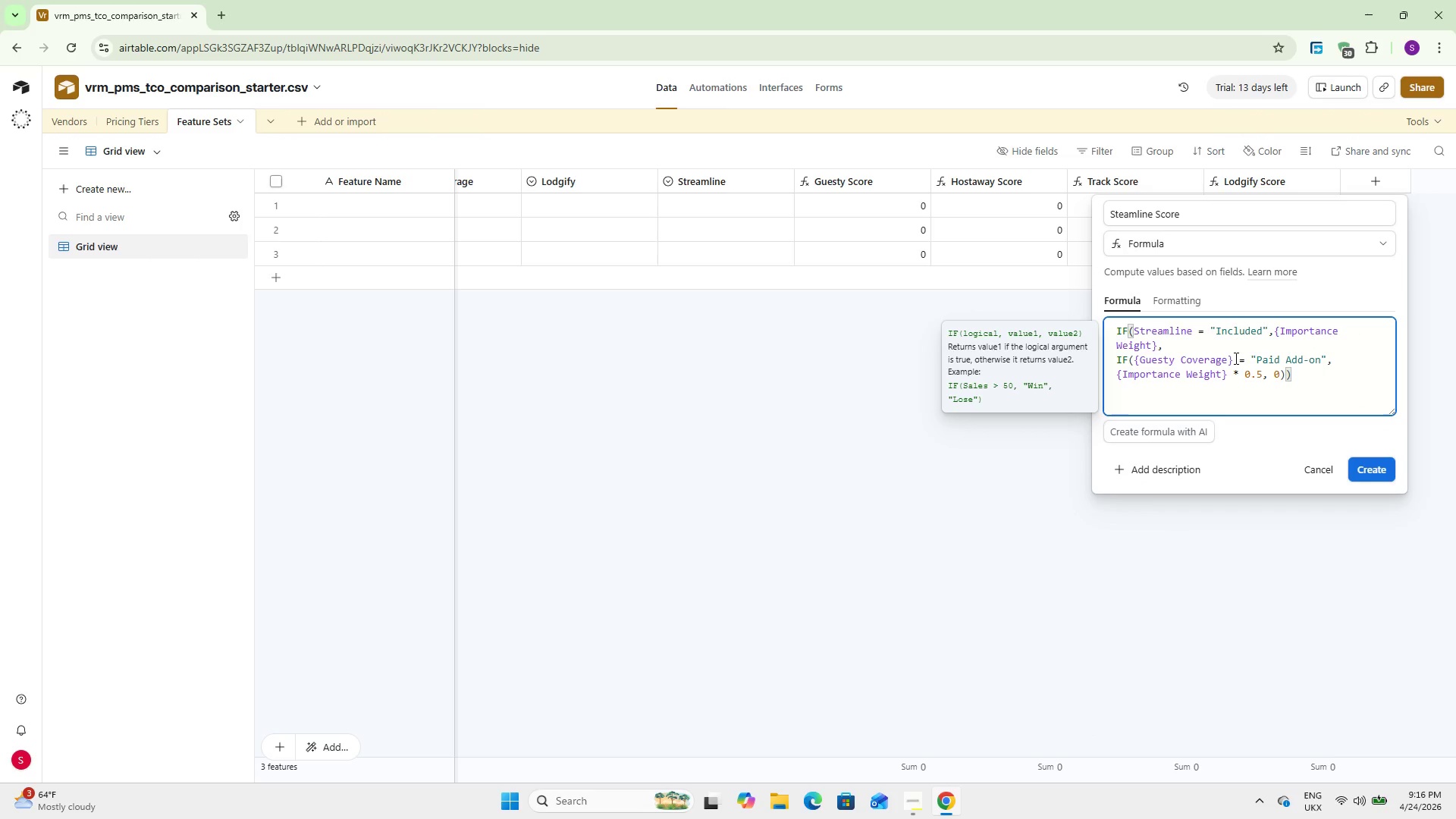 
left_click_drag(start_coordinate=[1230, 359], to_coordinate=[1204, 359])
 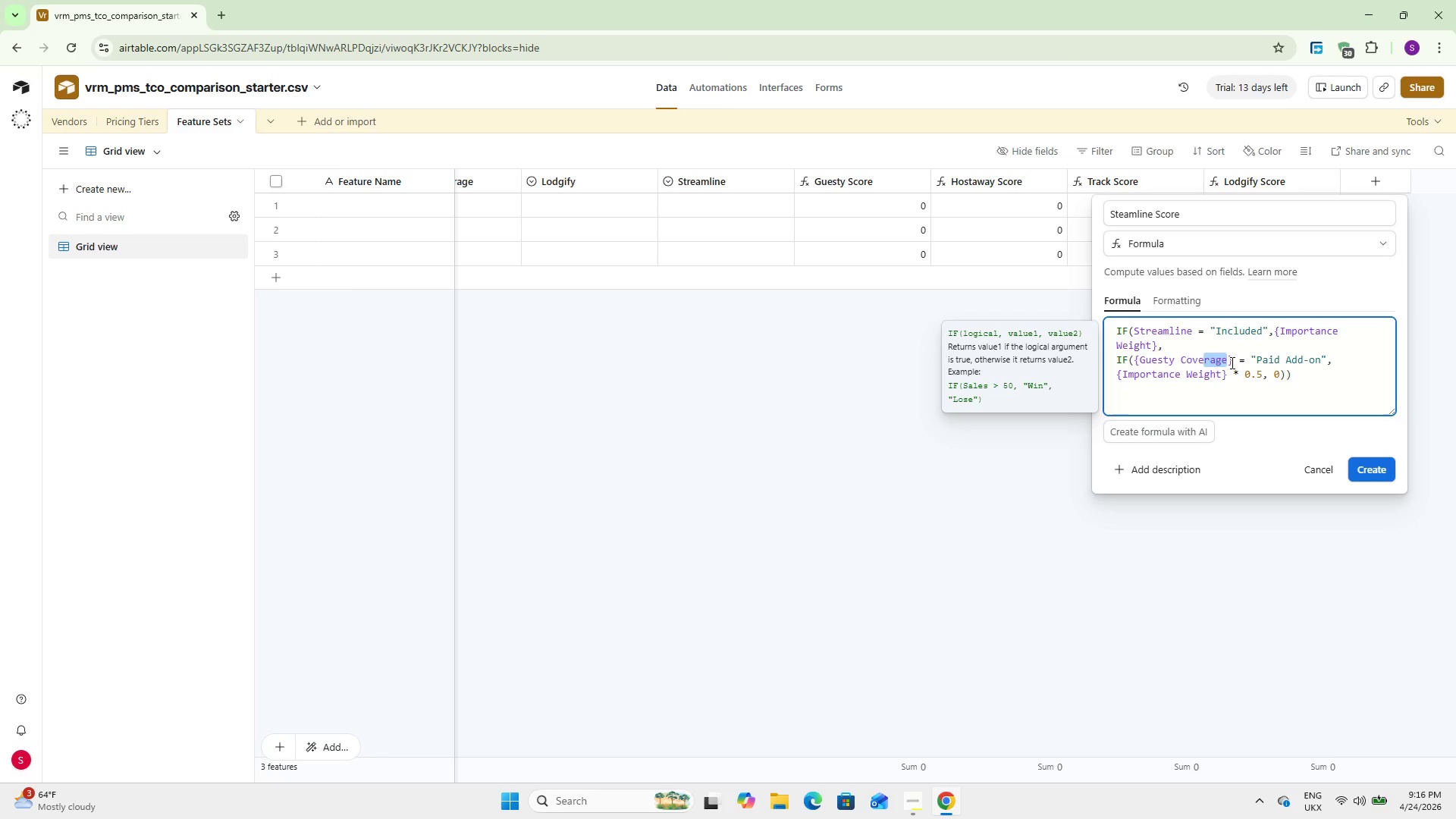 
left_click_drag(start_coordinate=[1231, 362], to_coordinate=[1136, 359])
 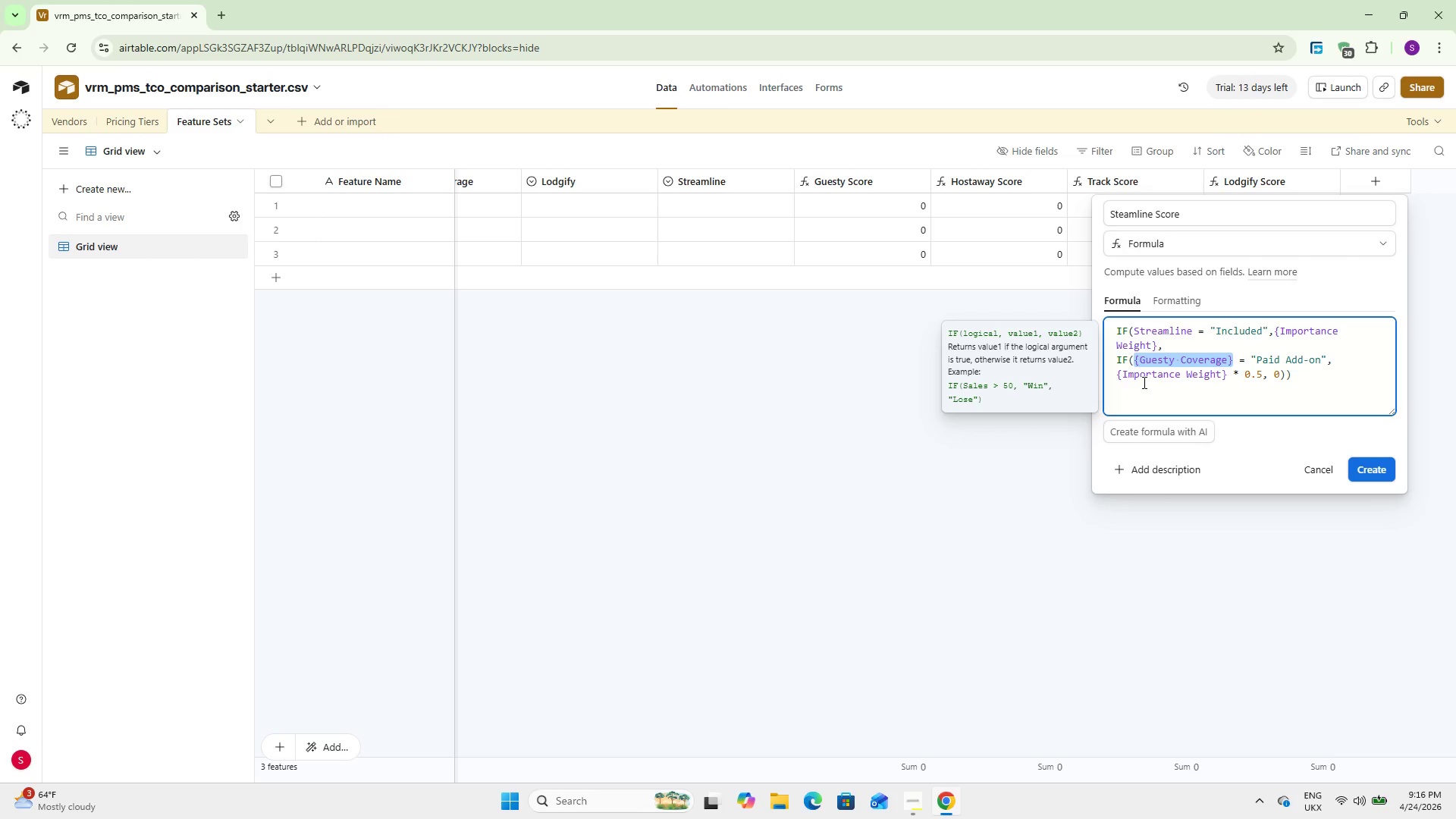 
type(Str)
 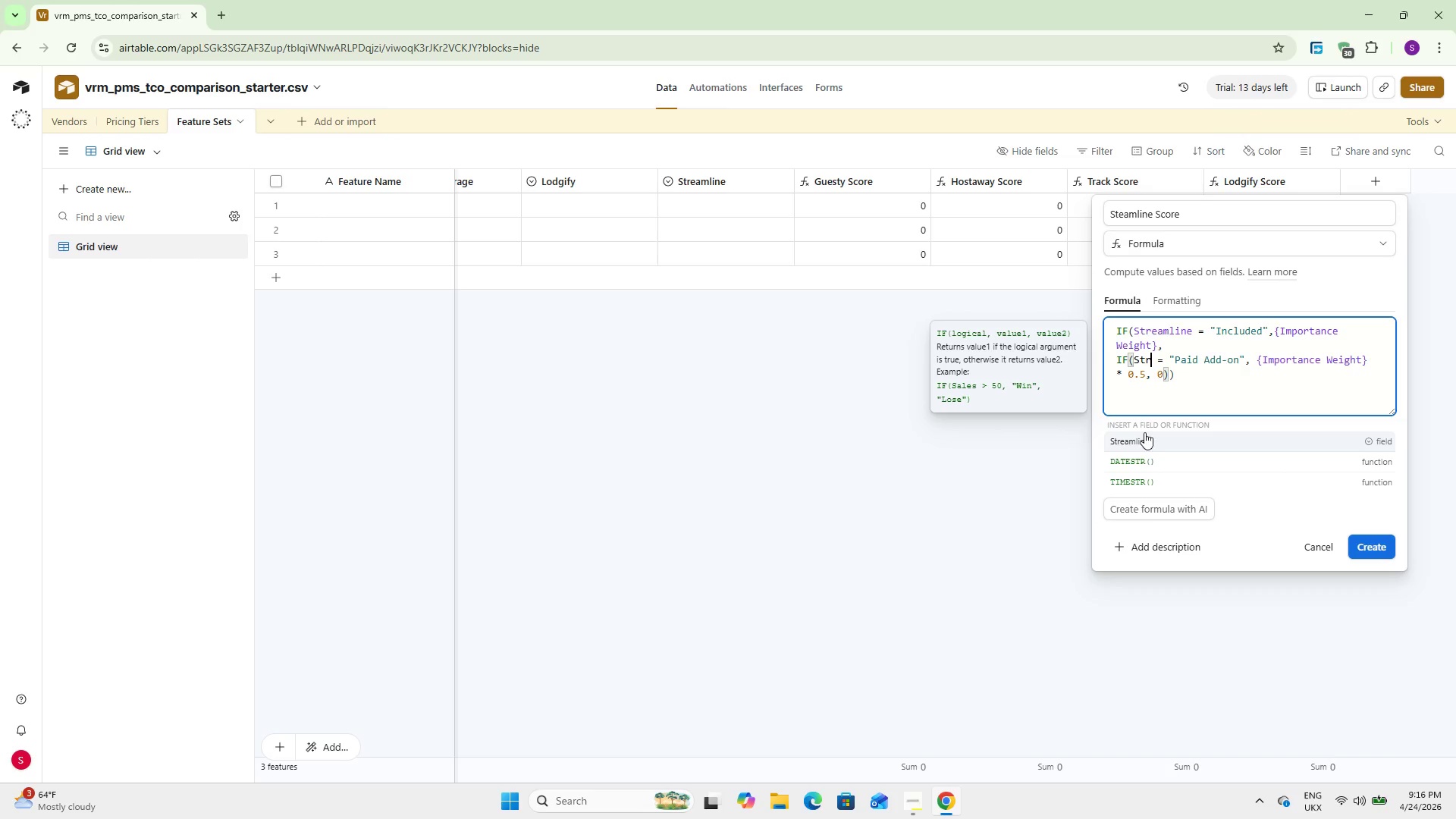 
left_click([1146, 435])
 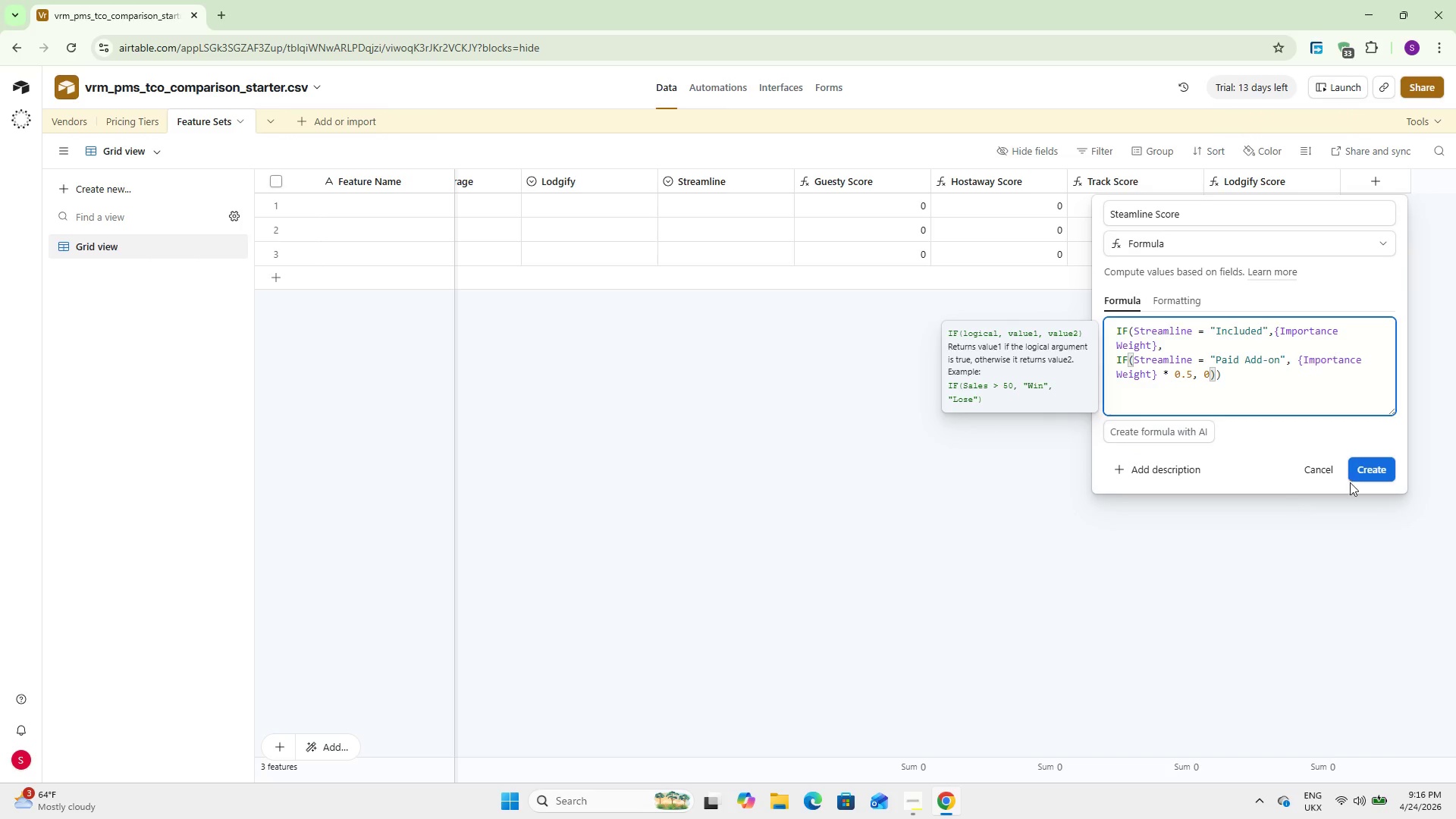 
left_click([1361, 468])
 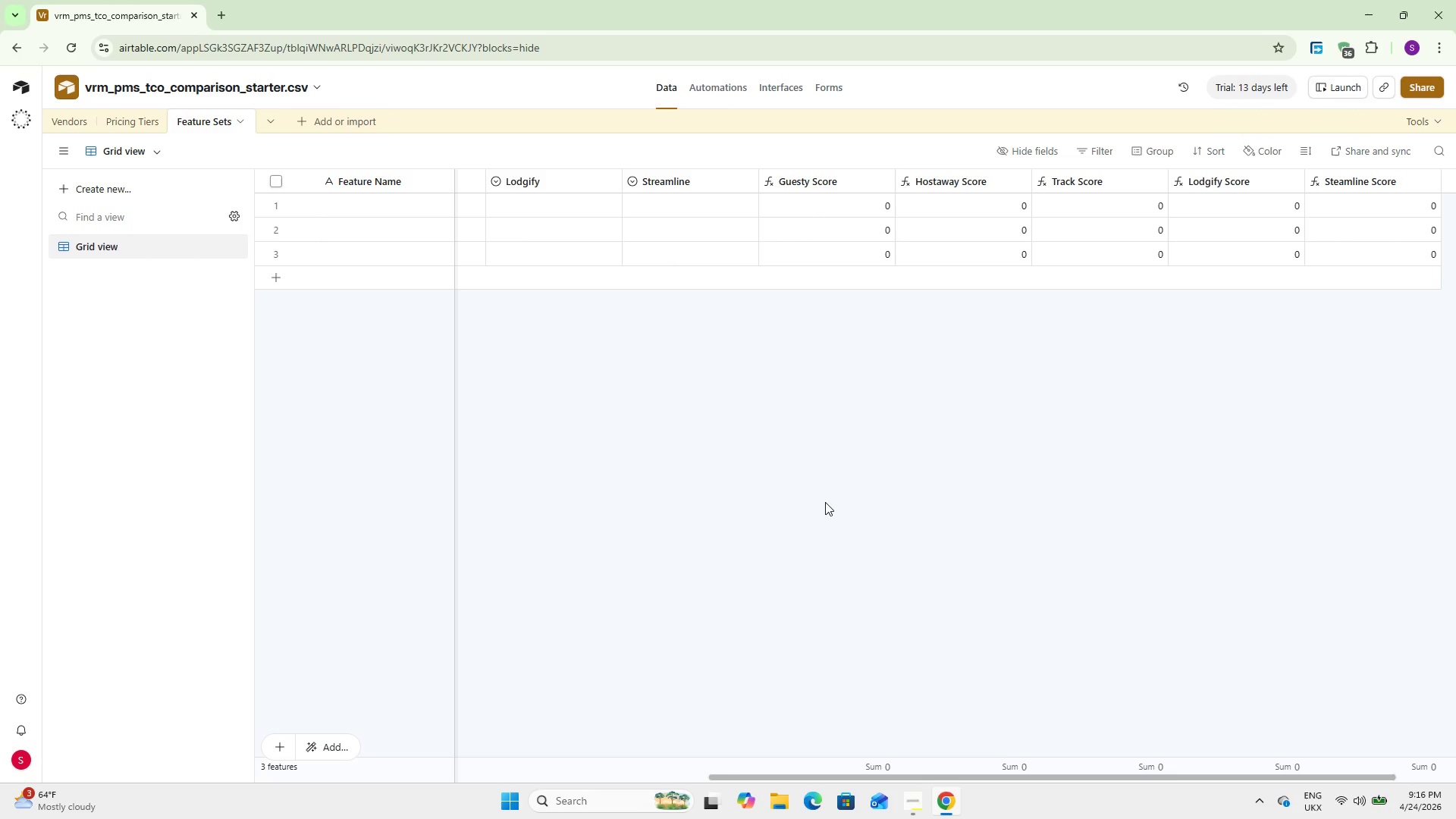 
wait(15.36)
 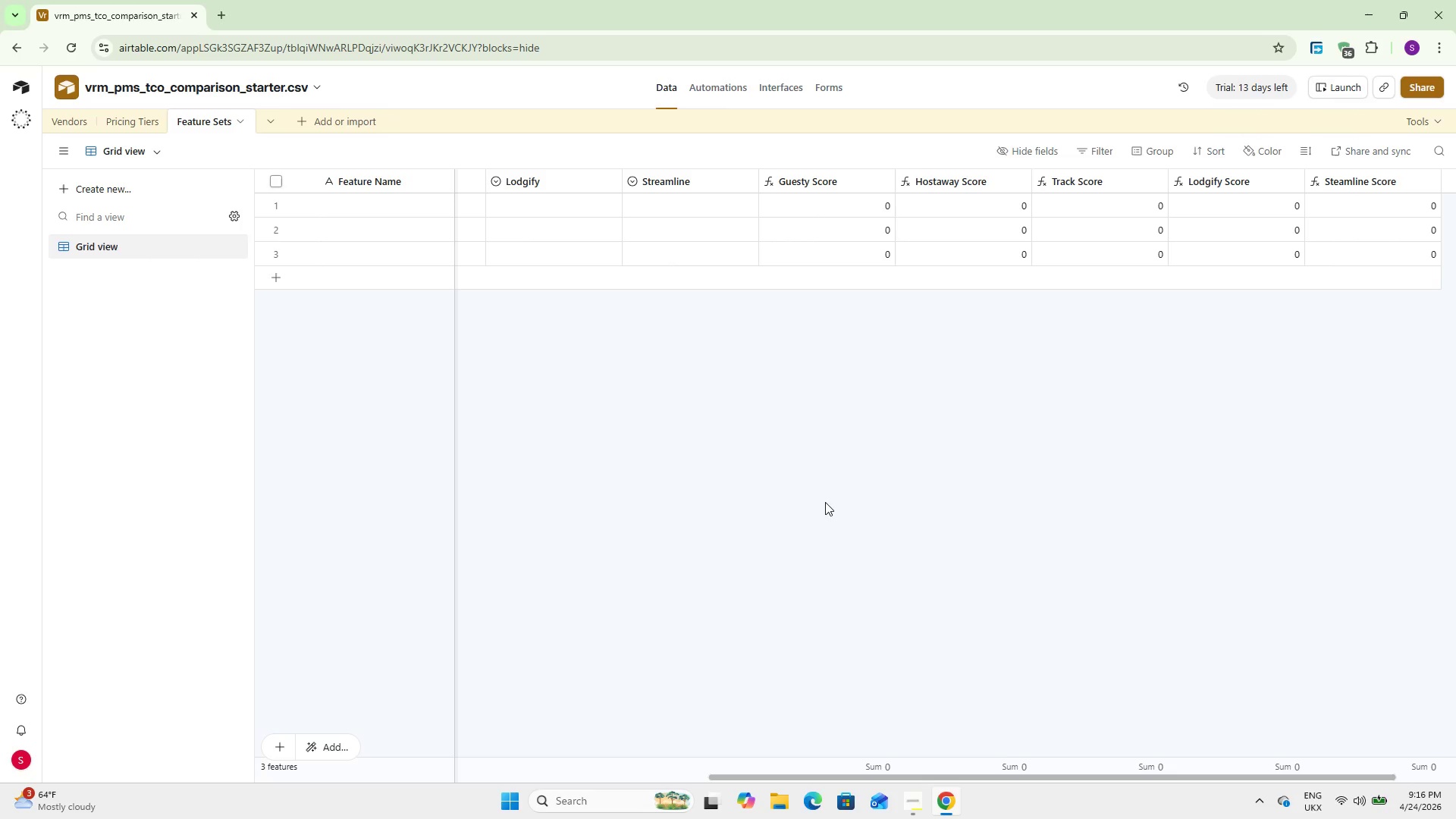 
left_click_drag(start_coordinate=[740, 776], to_coordinate=[430, 752])
 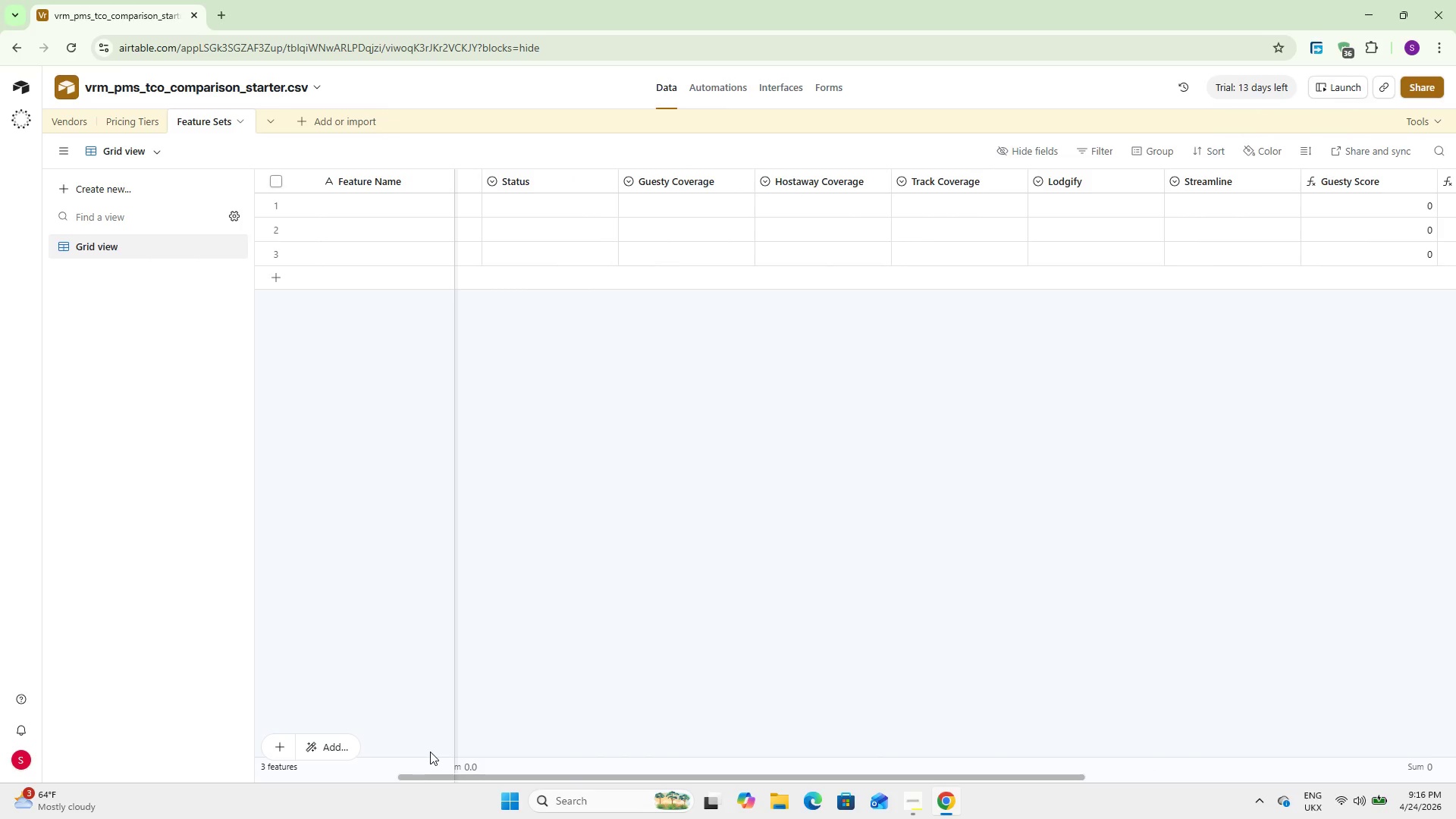 
left_click([430, 752])
 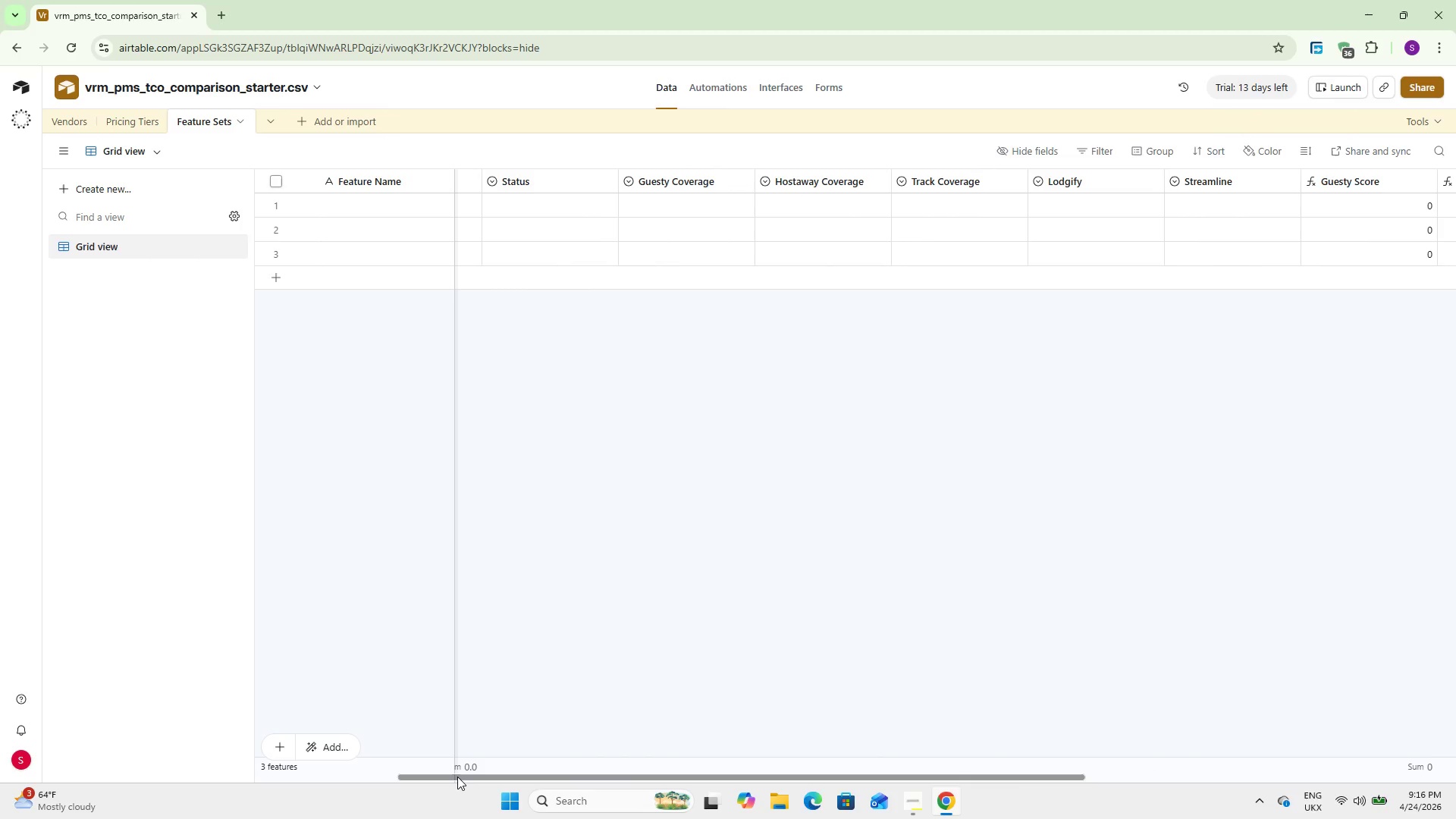 
left_click([457, 777])
 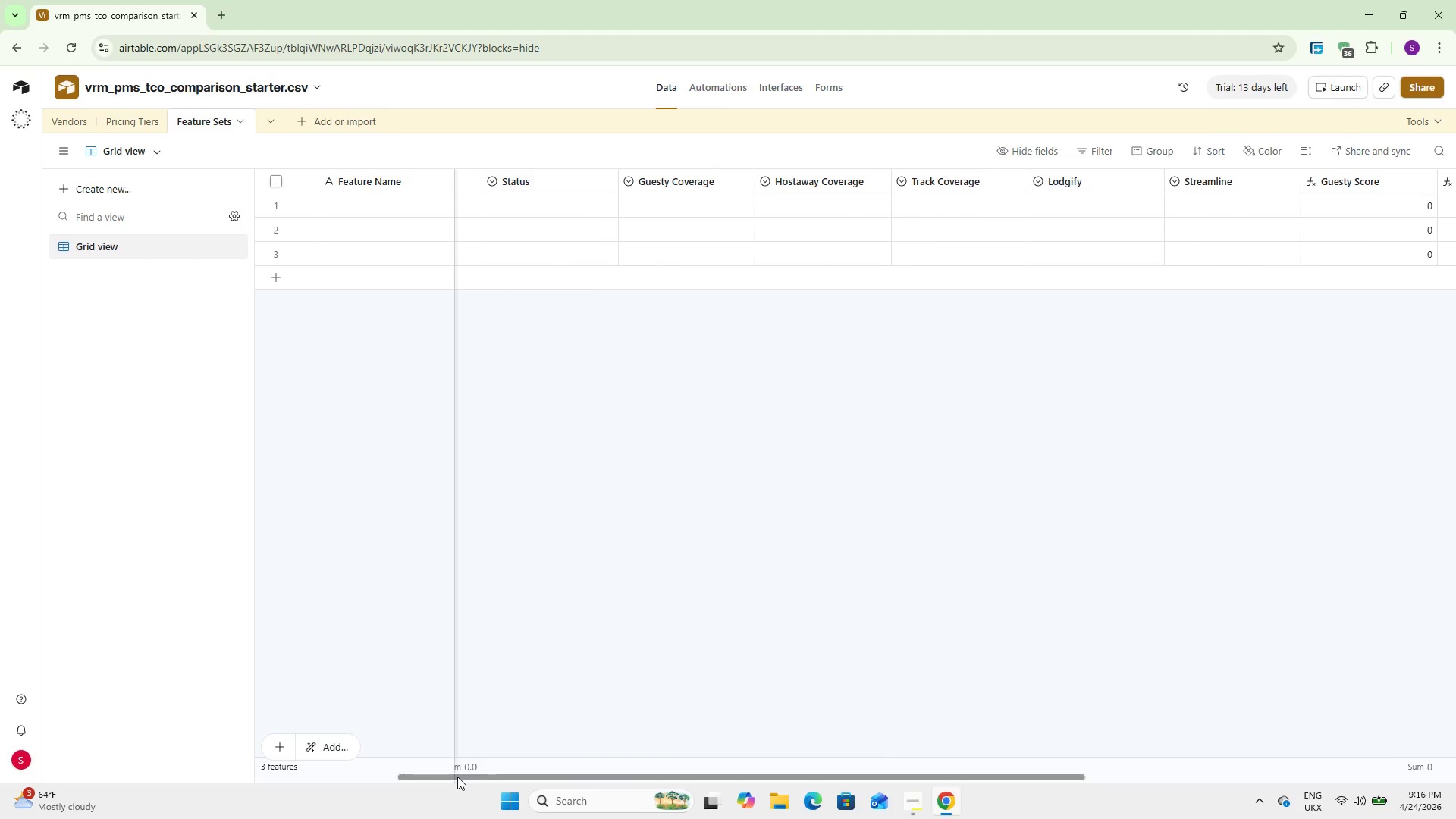 
left_click_drag(start_coordinate=[457, 777], to_coordinate=[351, 765])
 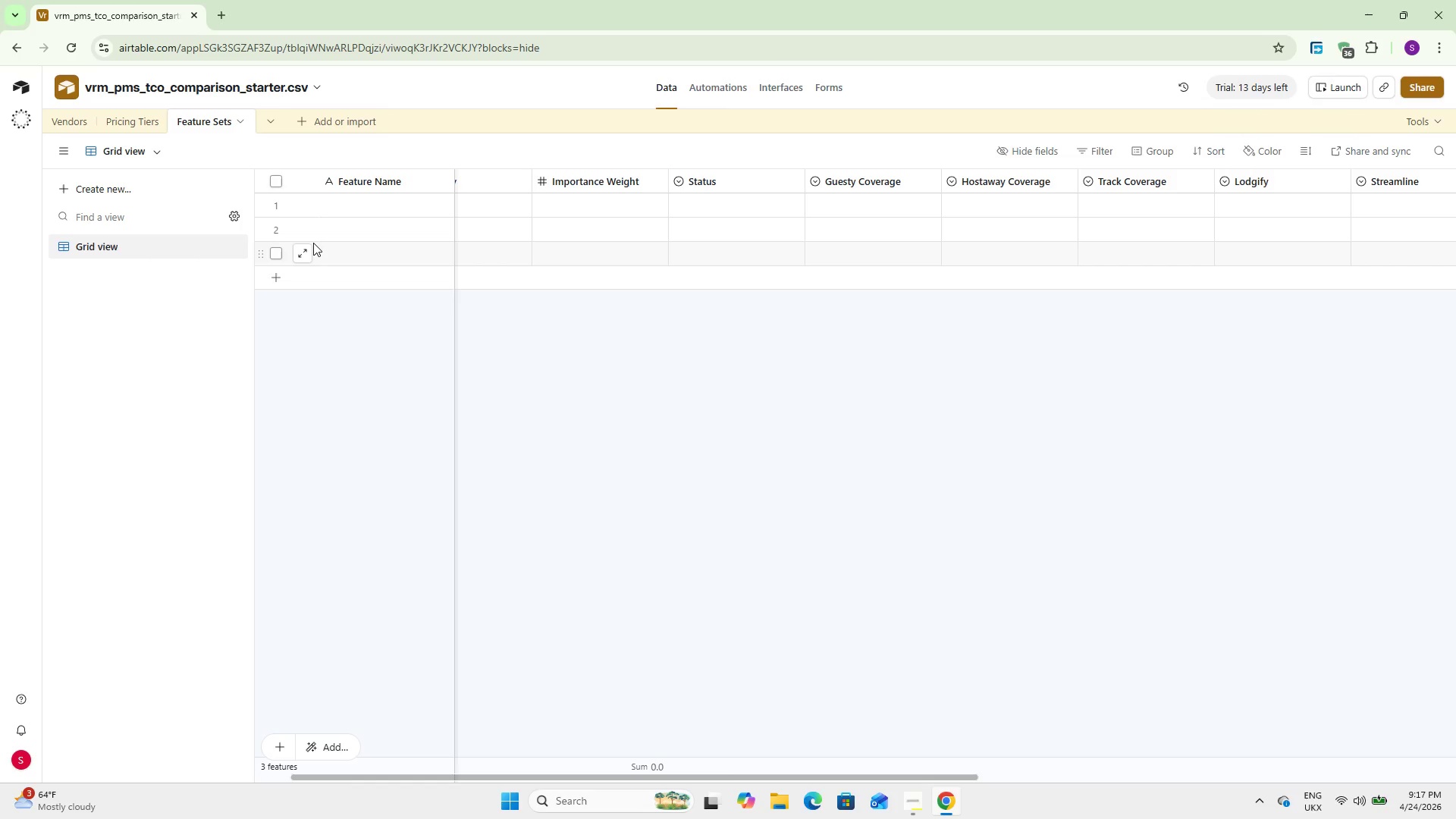 
wait(19.58)
 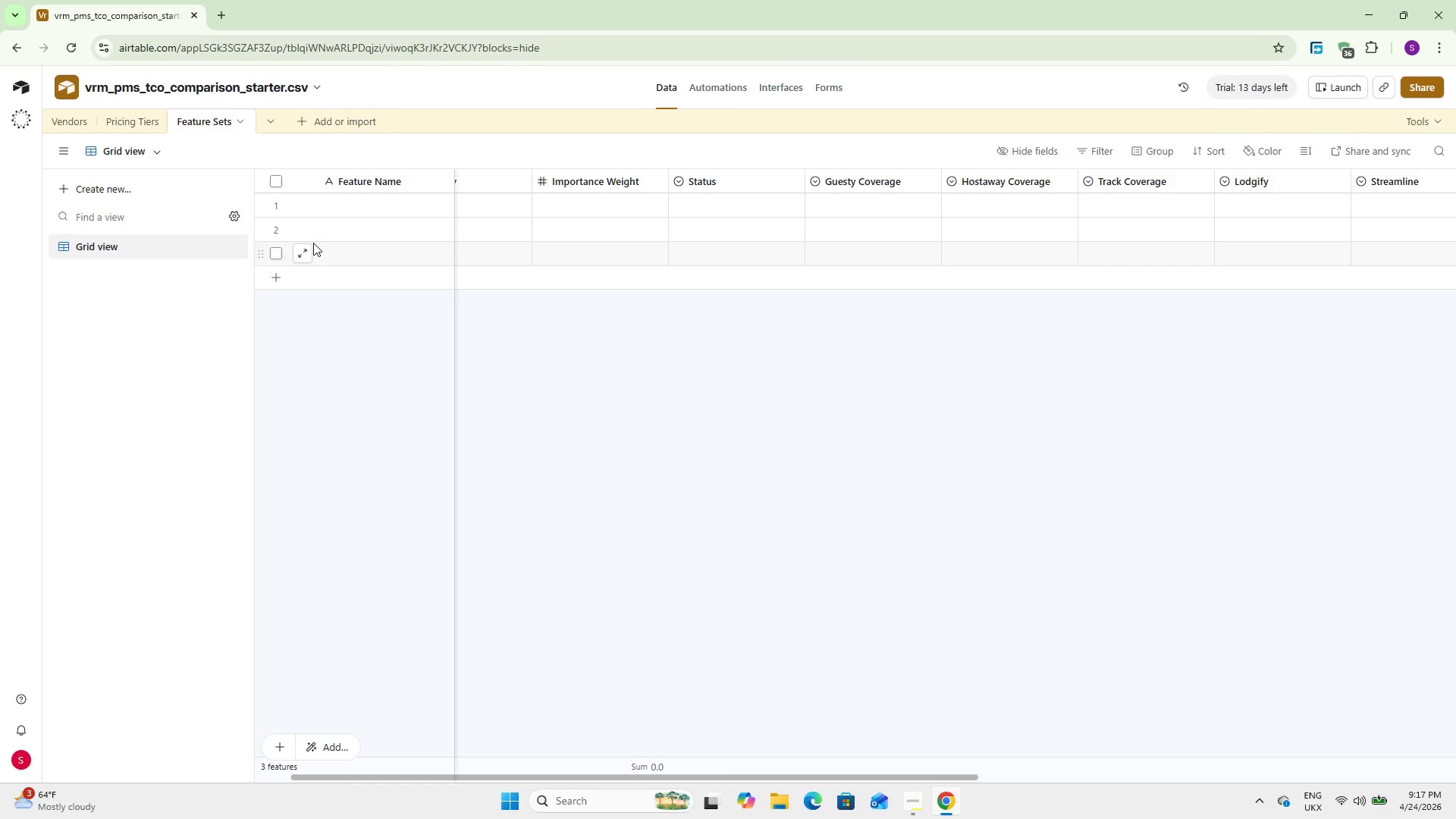 
left_click([66, 115])
 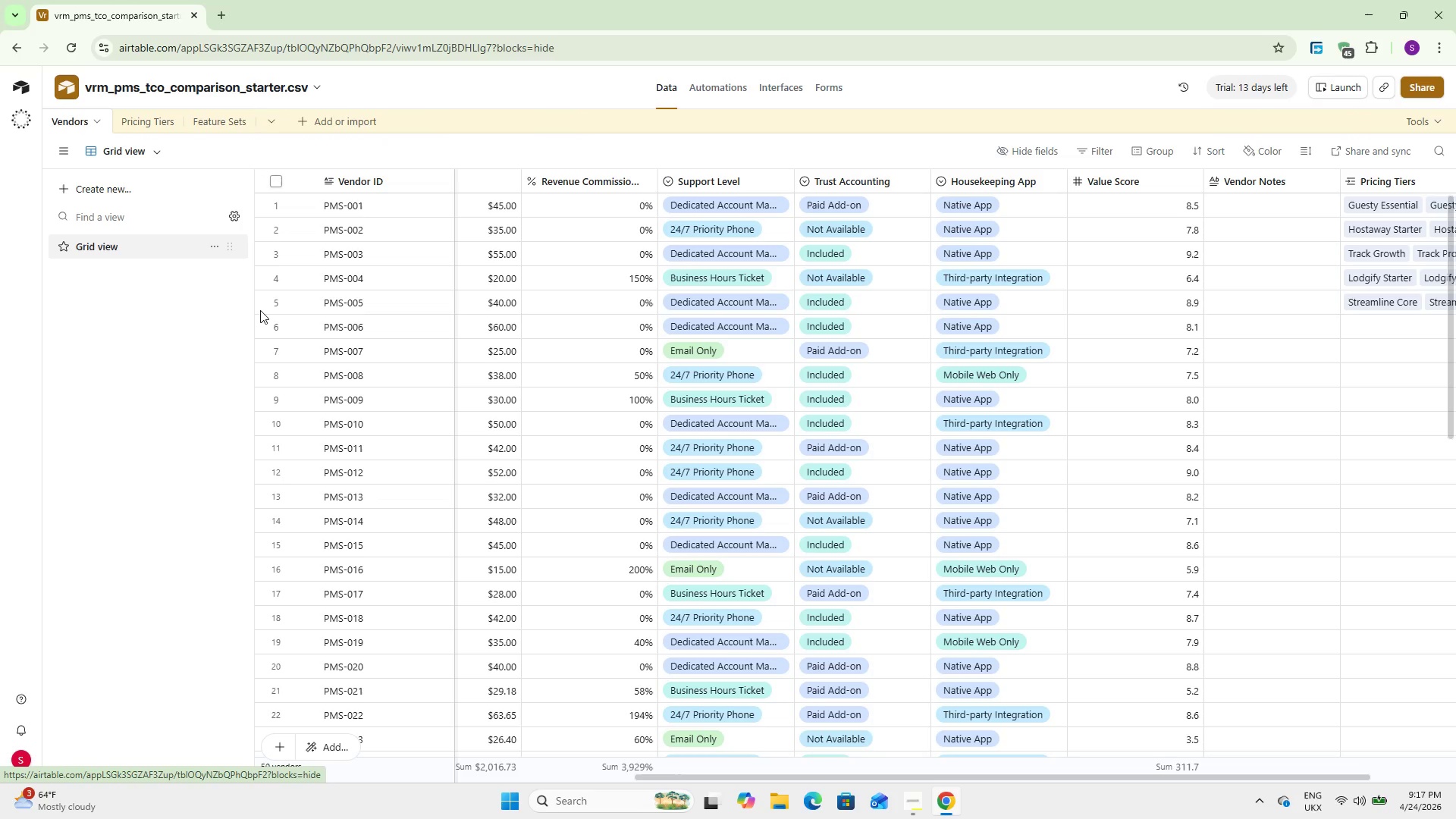 
wait(5.36)
 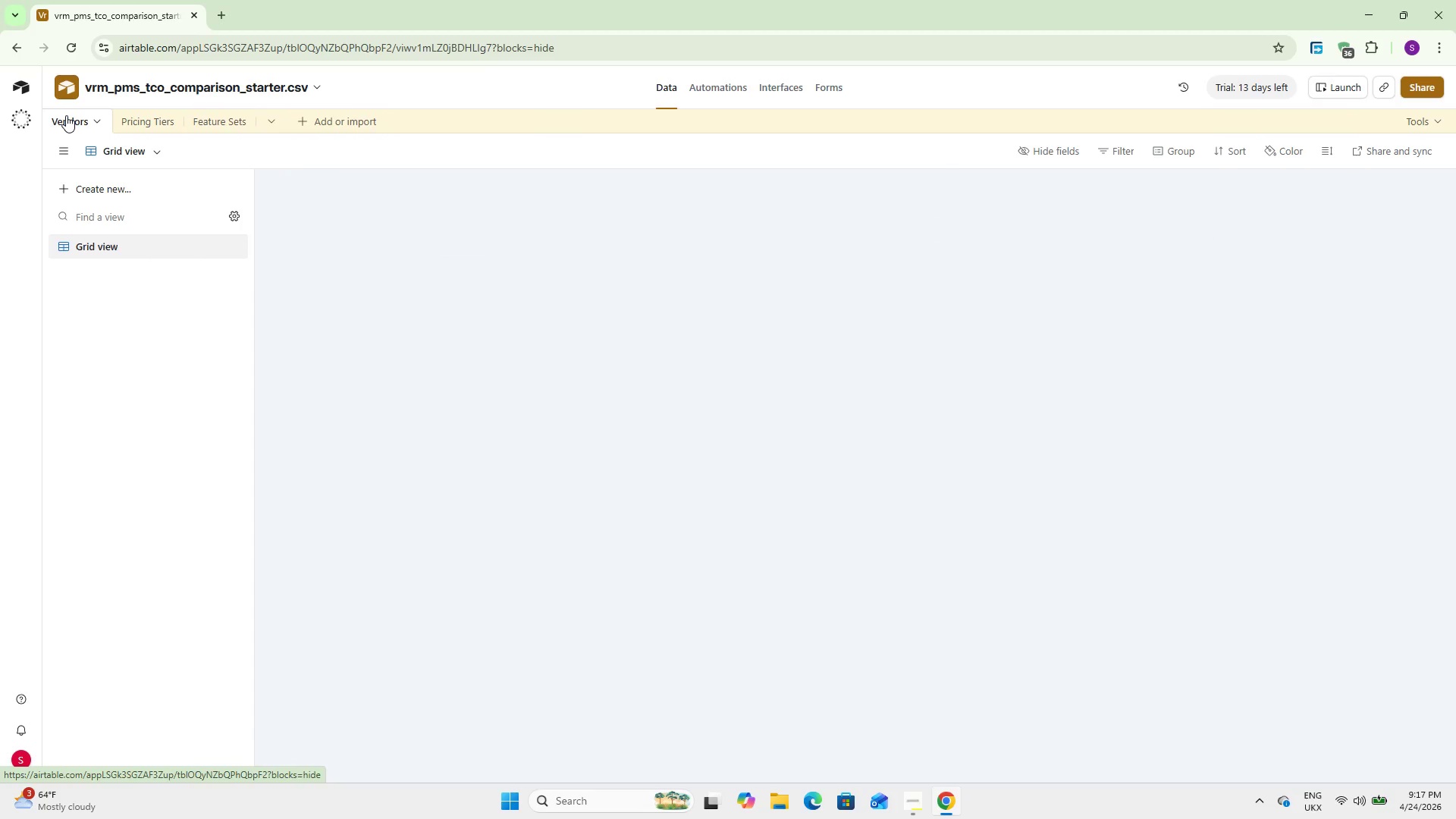 
left_click_drag(start_coordinate=[831, 774], to_coordinate=[347, 646])
 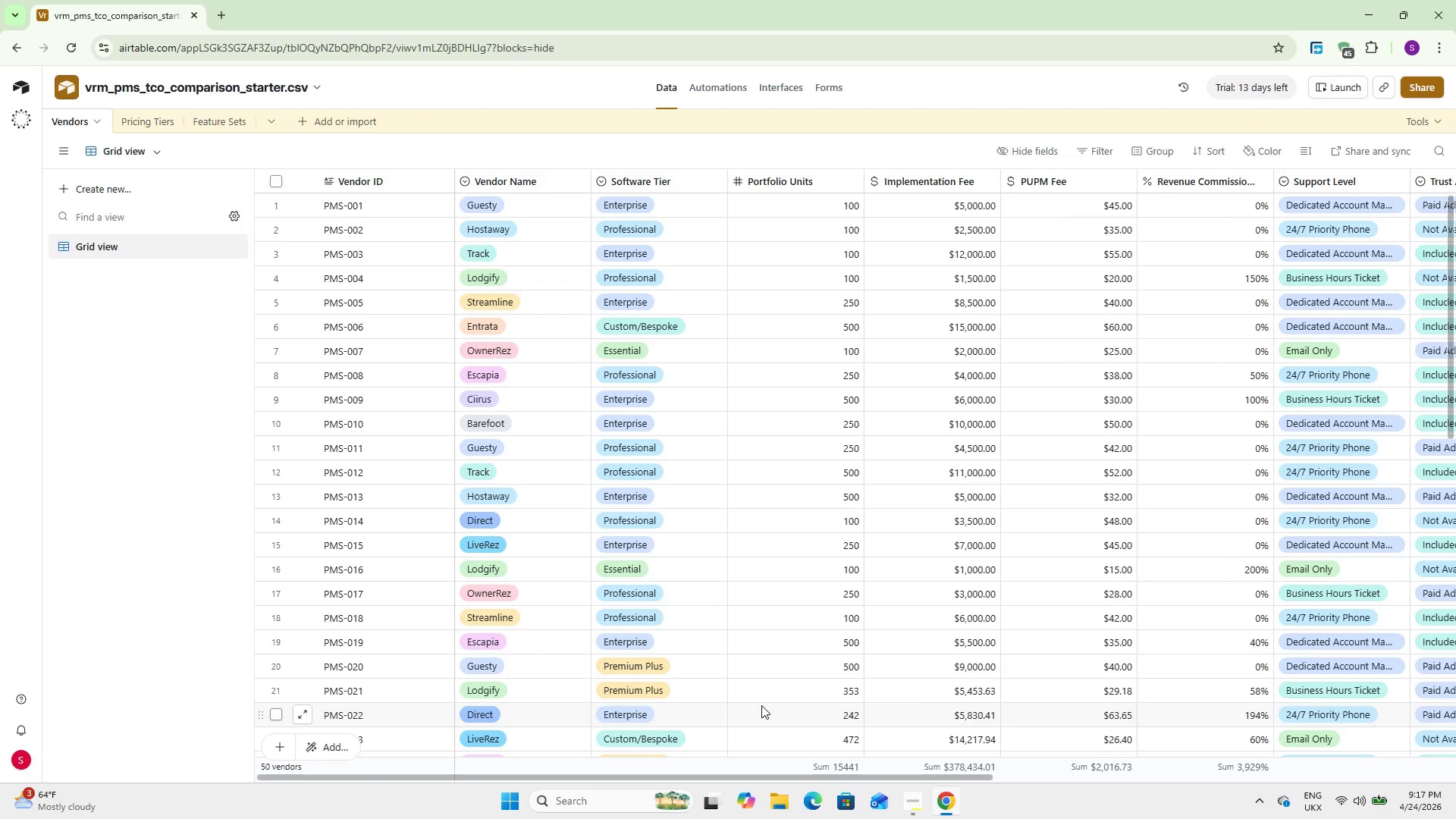 
wait(10.16)
 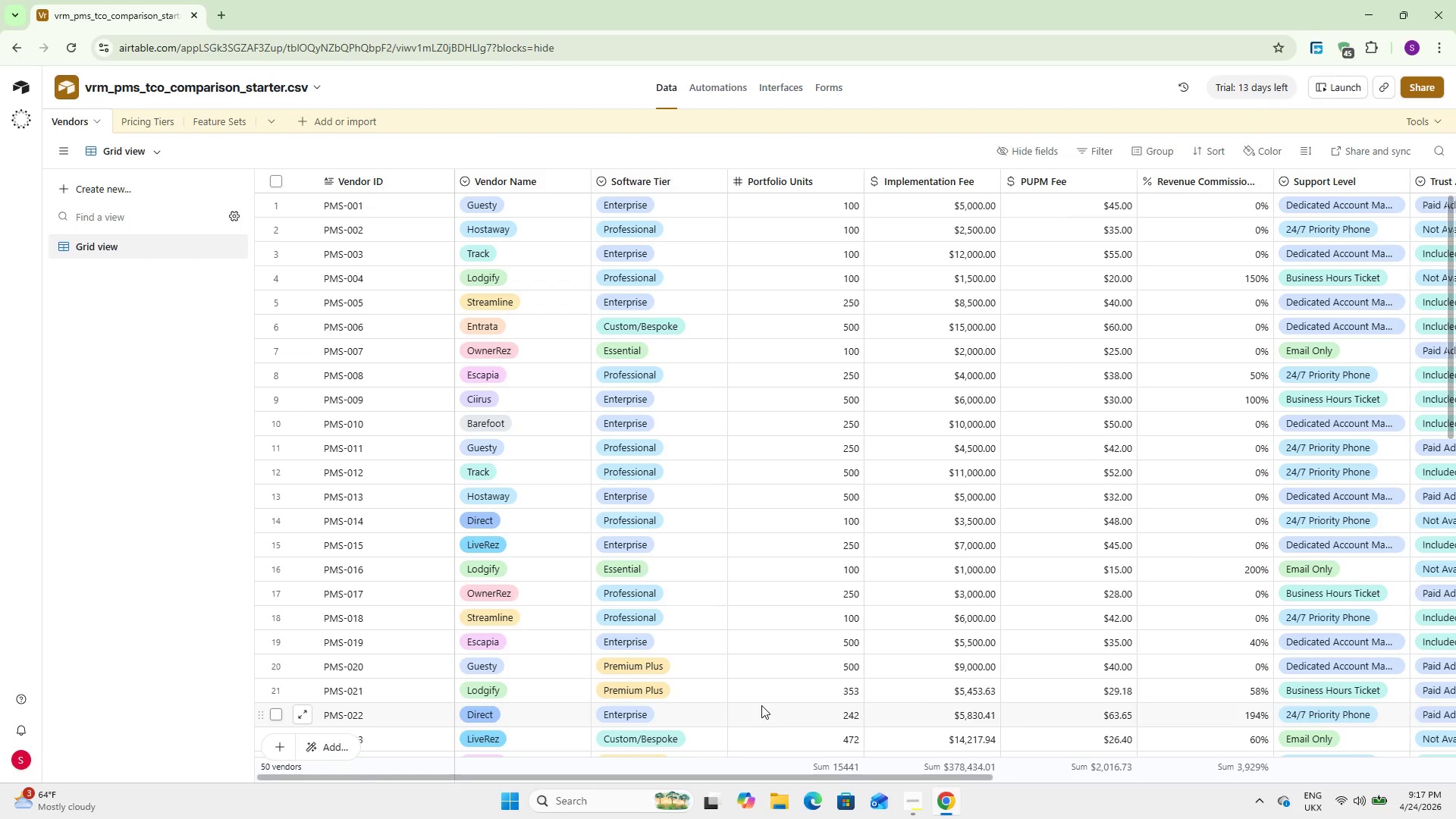 
mouse_move([629, 424])
 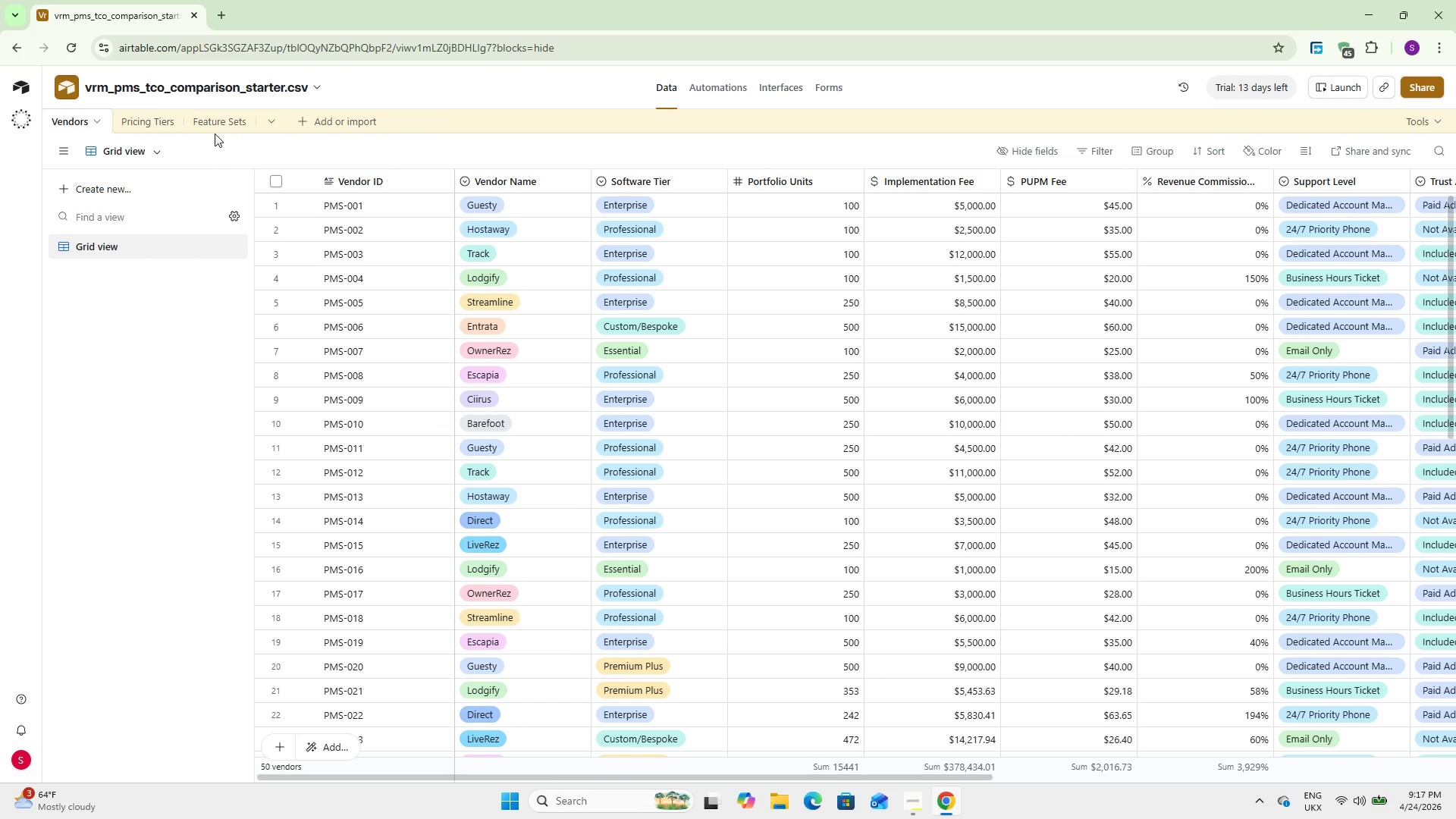 
left_click([218, 124])
 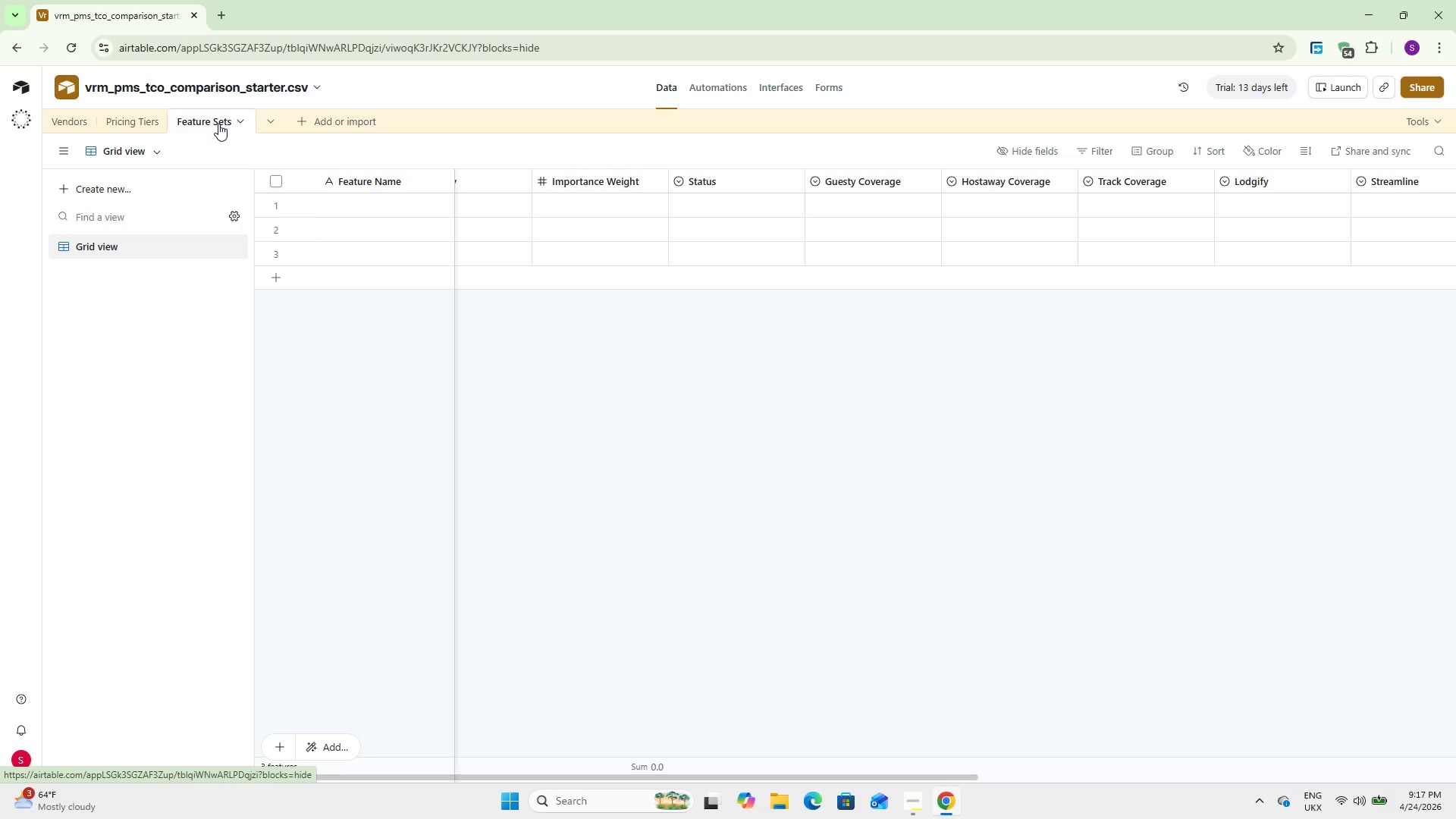 
wait(5.7)
 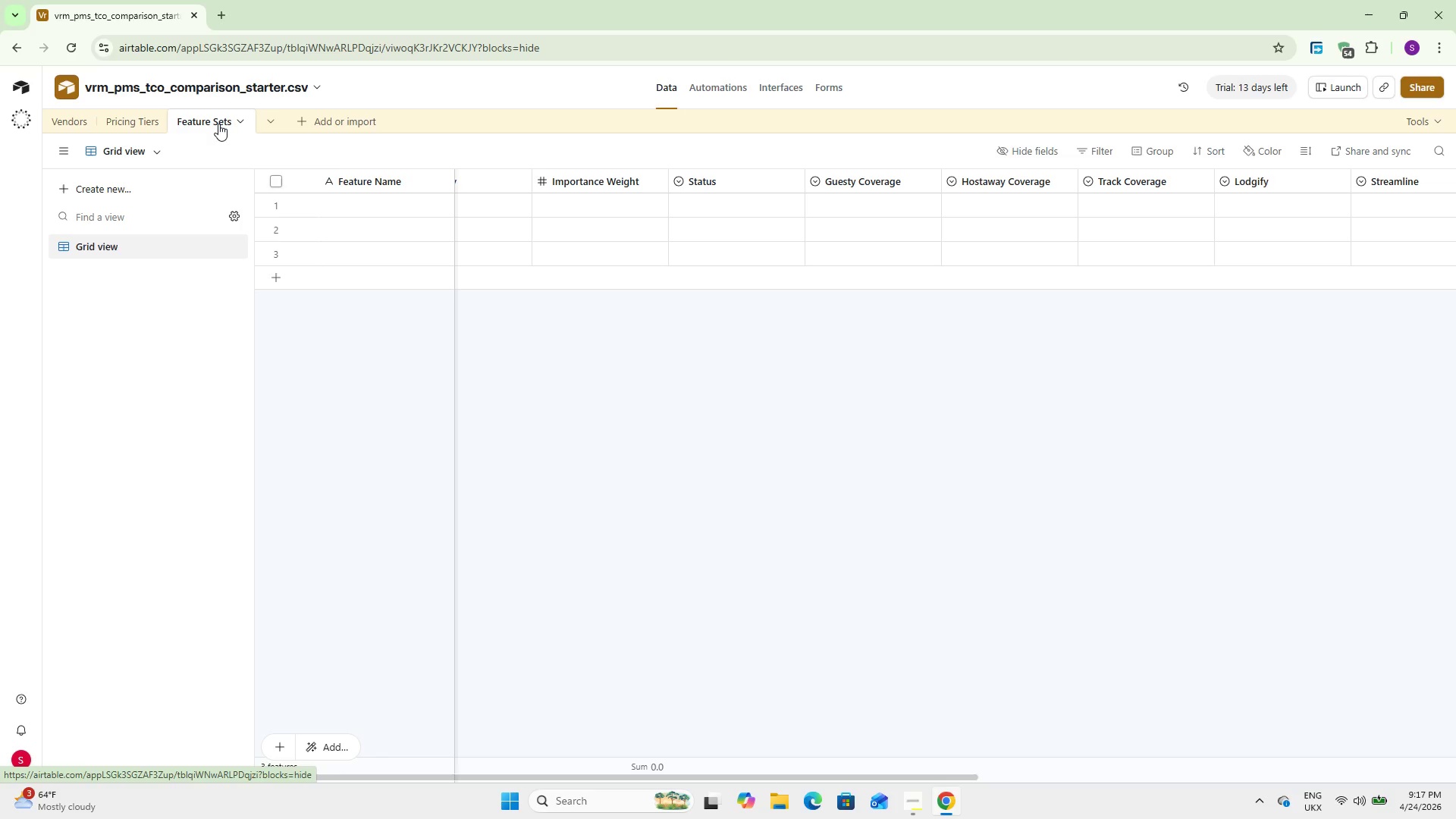 
double_click([356, 206])
 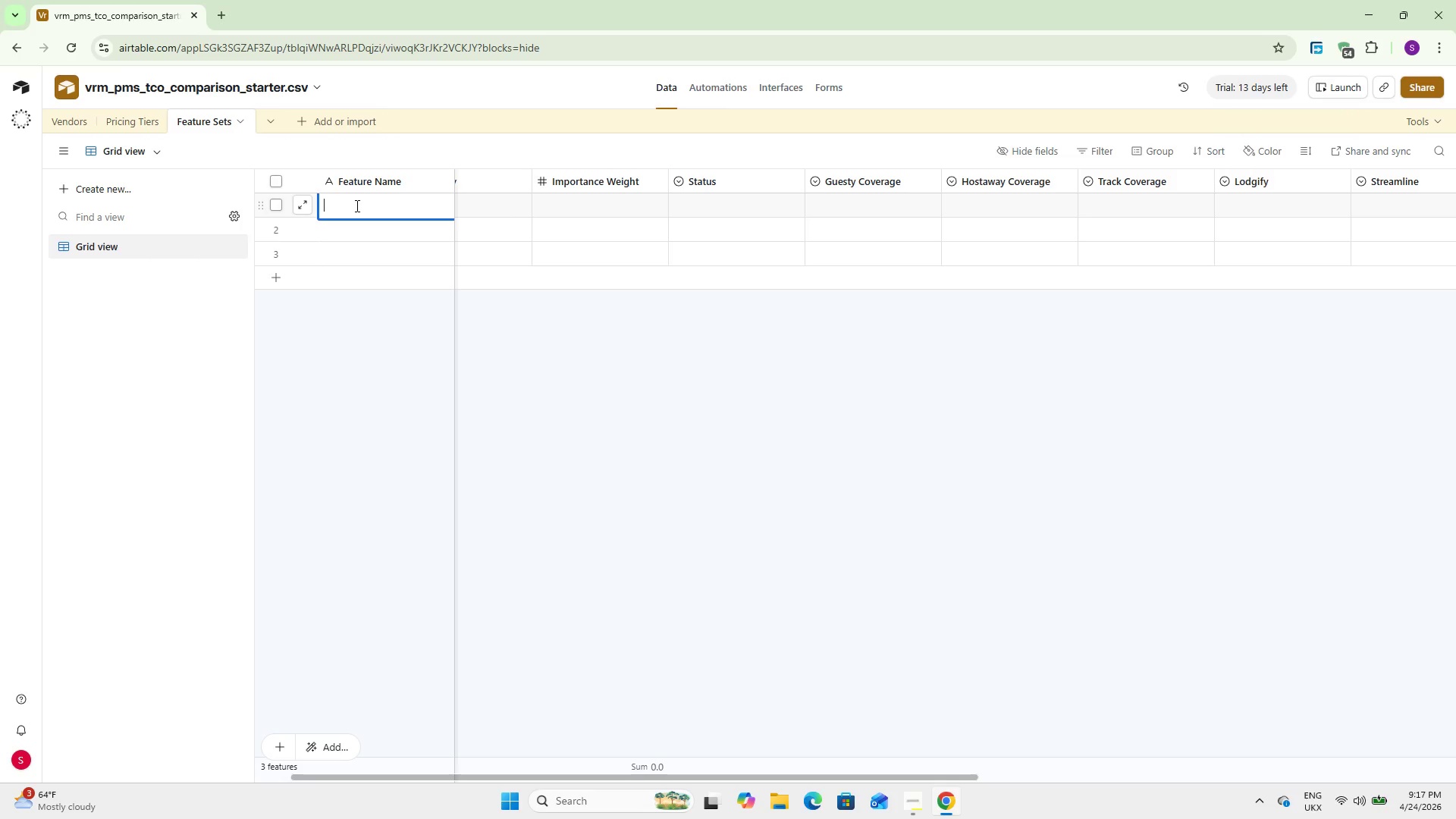 
wait(5.19)
 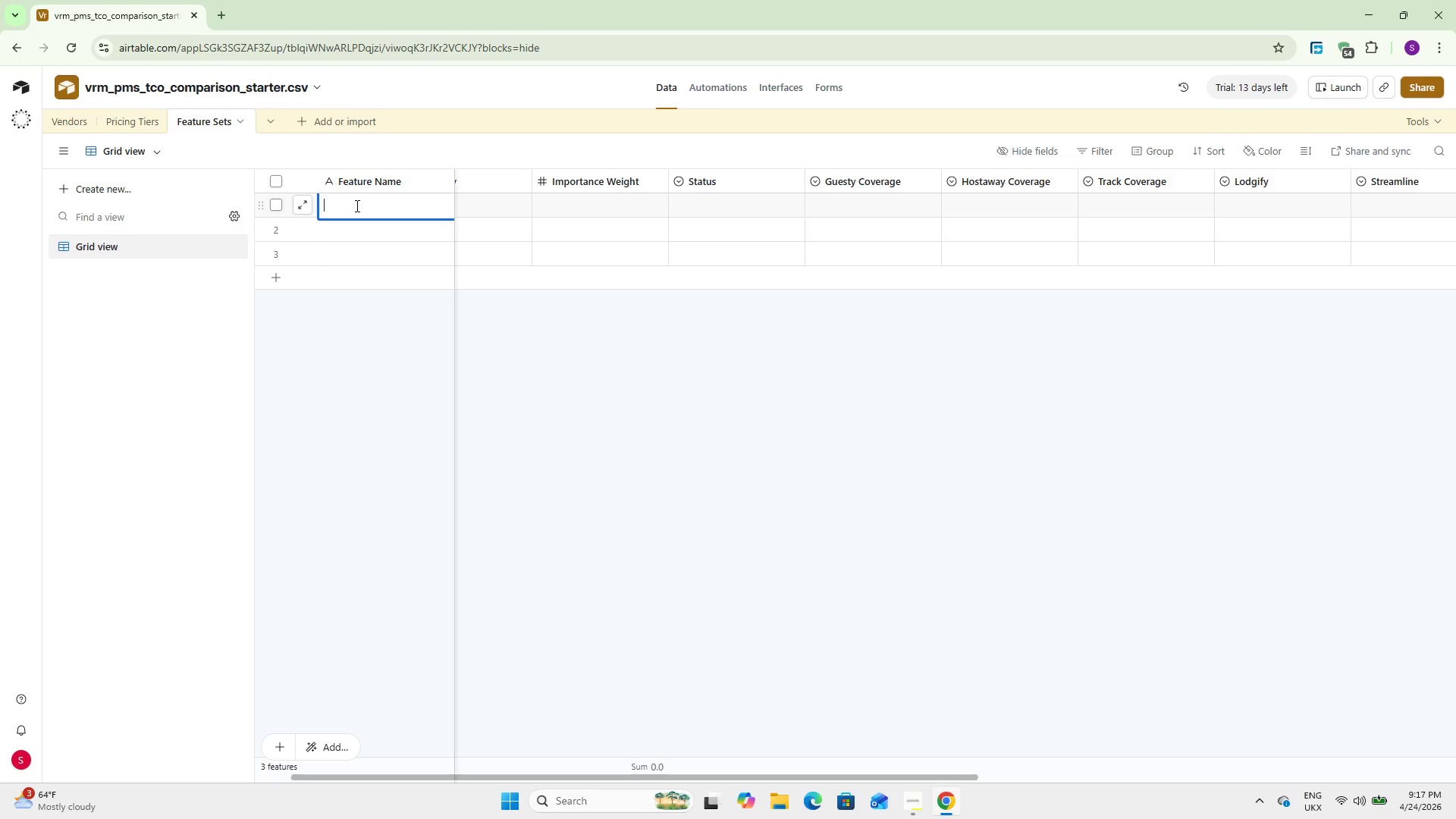 
type(Unified Inbox/Multi-Channel Messaging)
 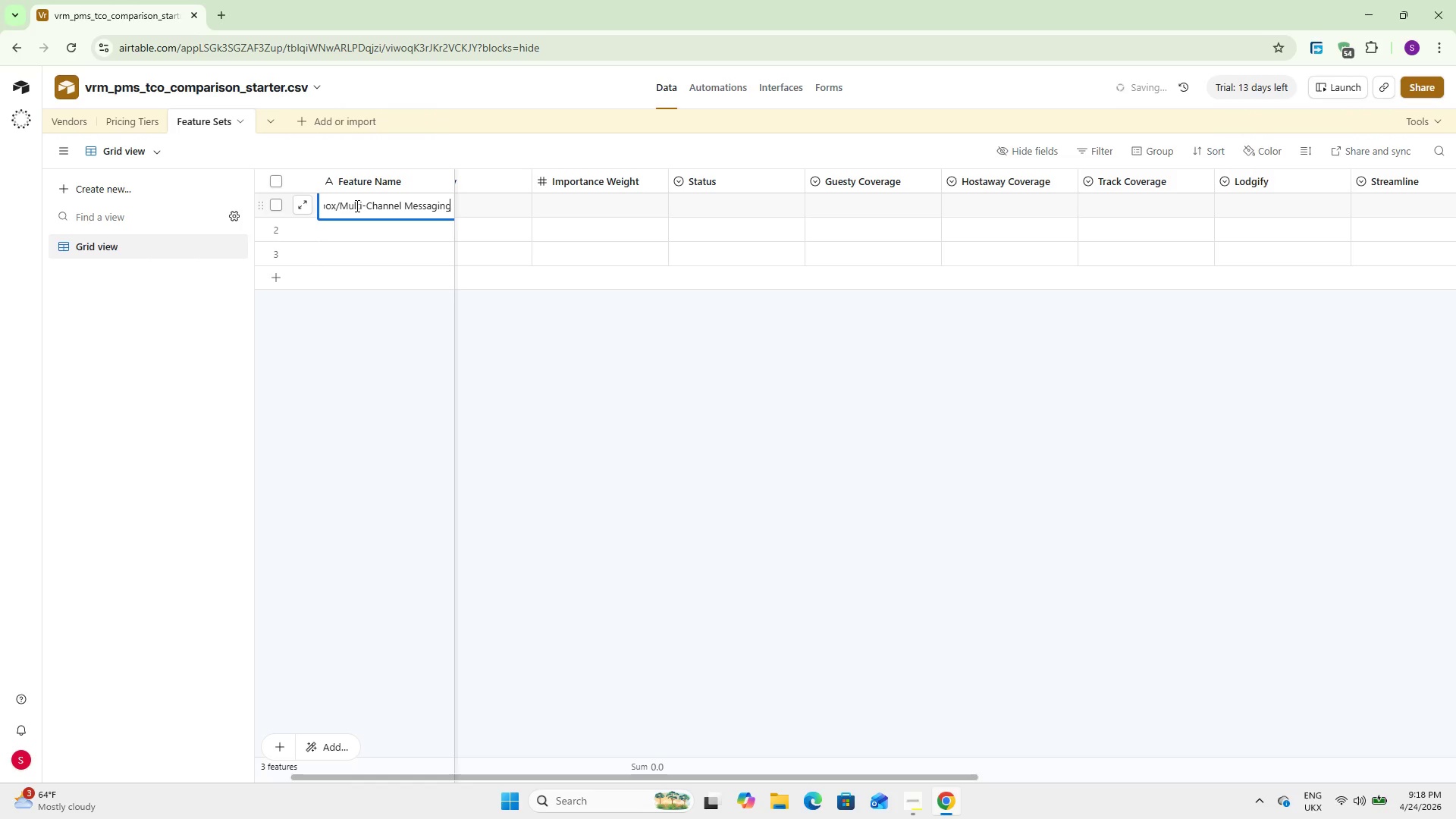 
key(Shift+Enter)
 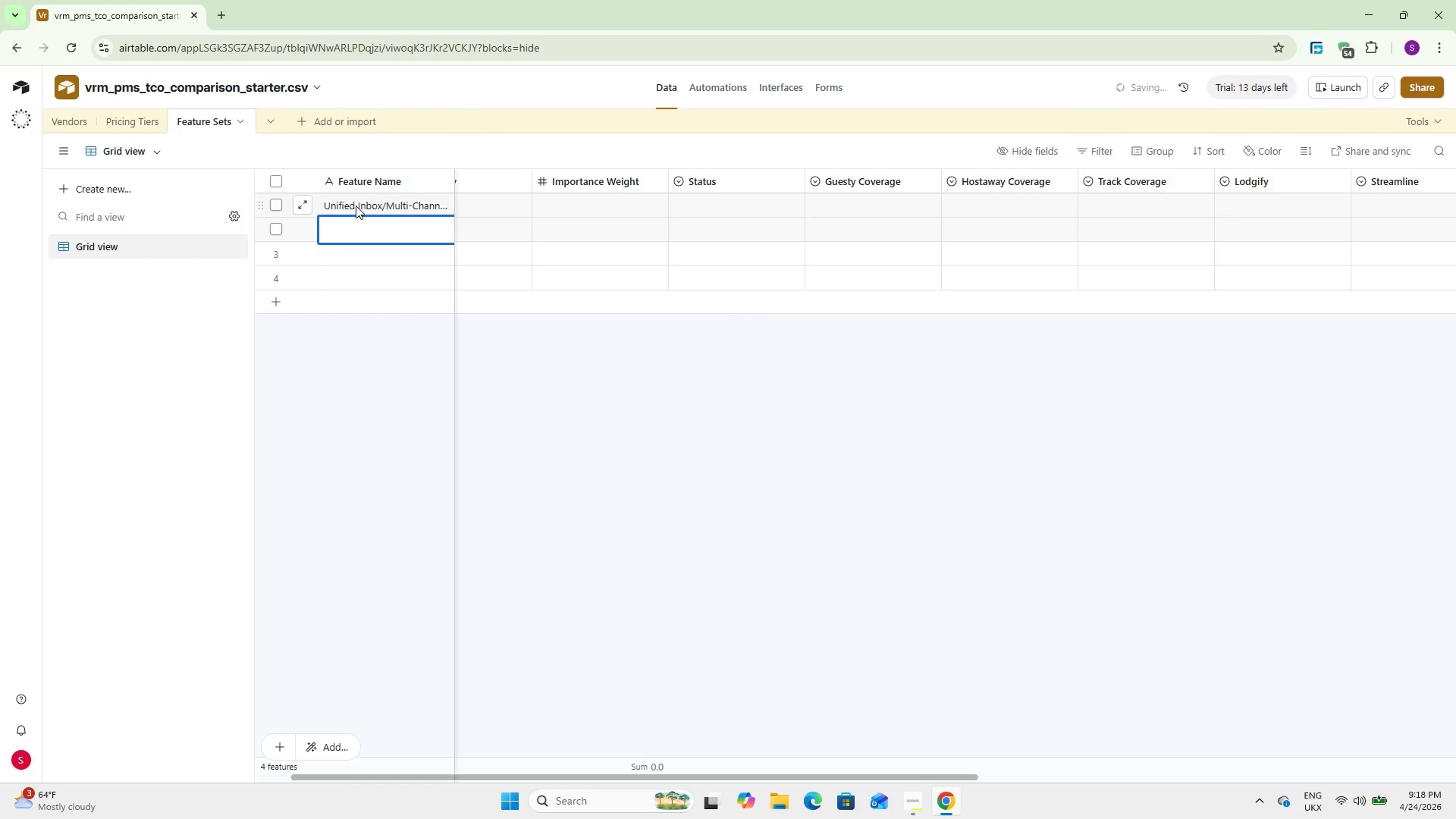 
type(Channel Manager (OTAs))
 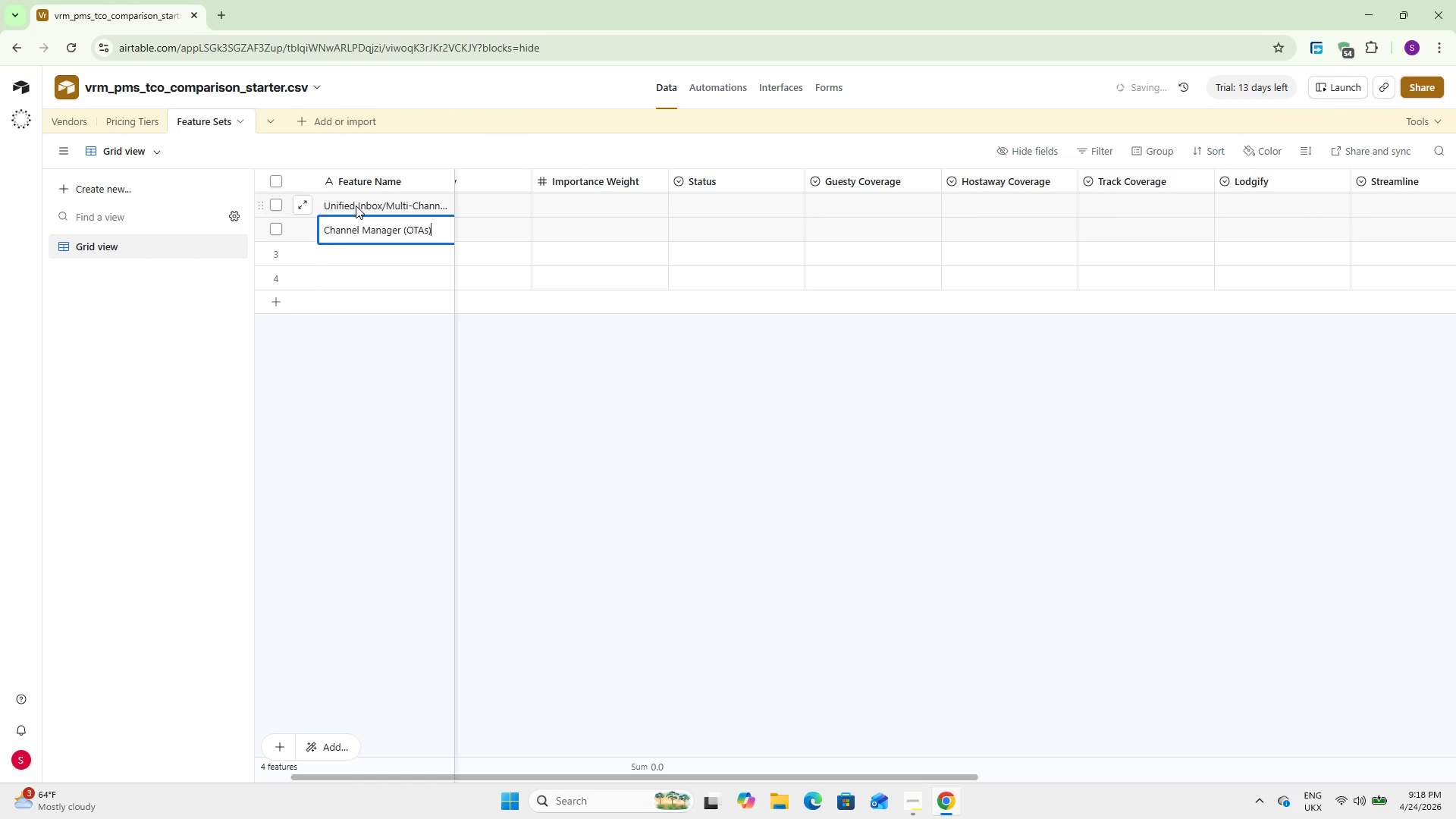 
key(Shift+Enter)
 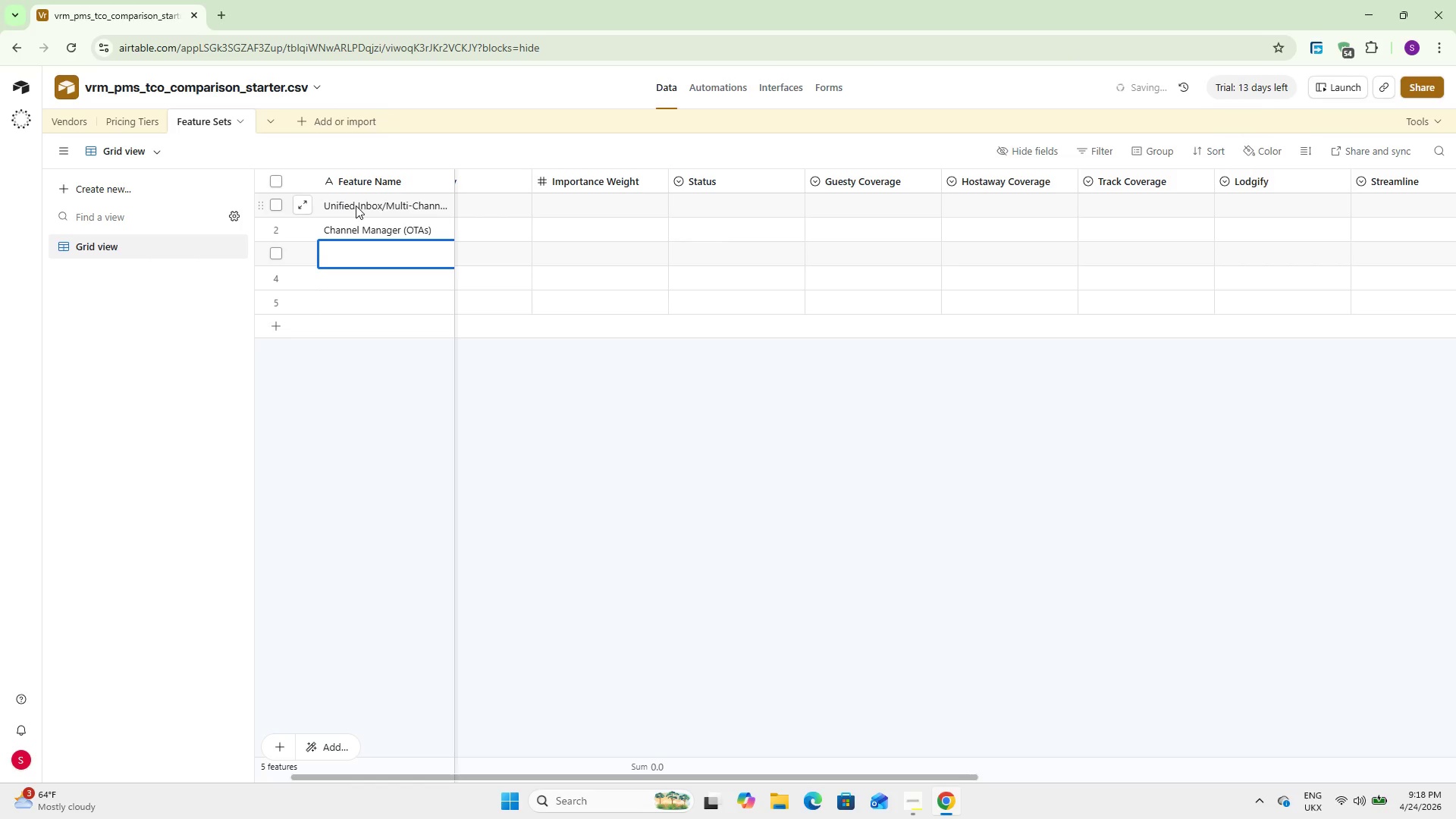 
type(Dynamic Pricing/ Revenue Mgmt)
 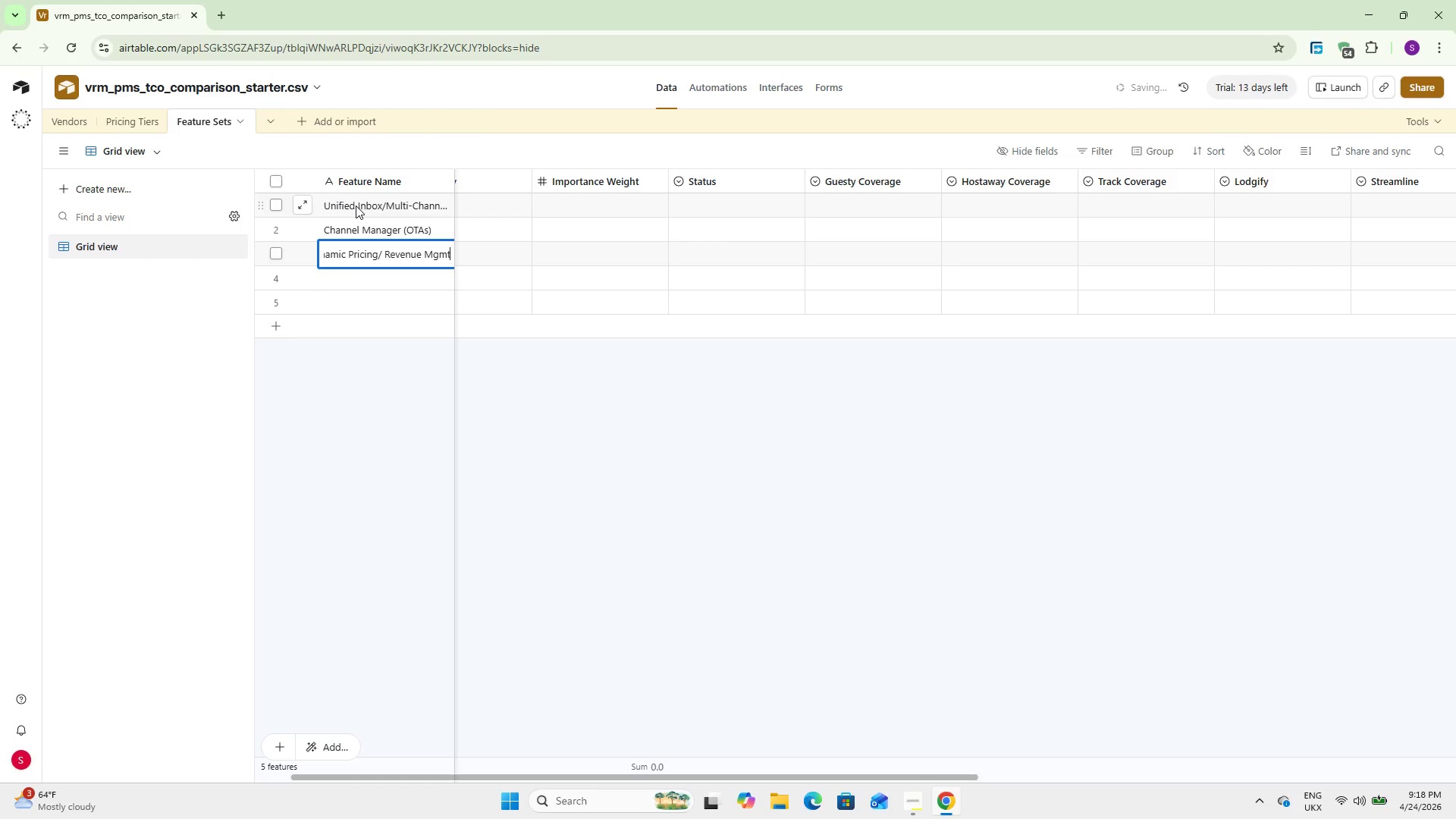 
key(Shift+Enter)
 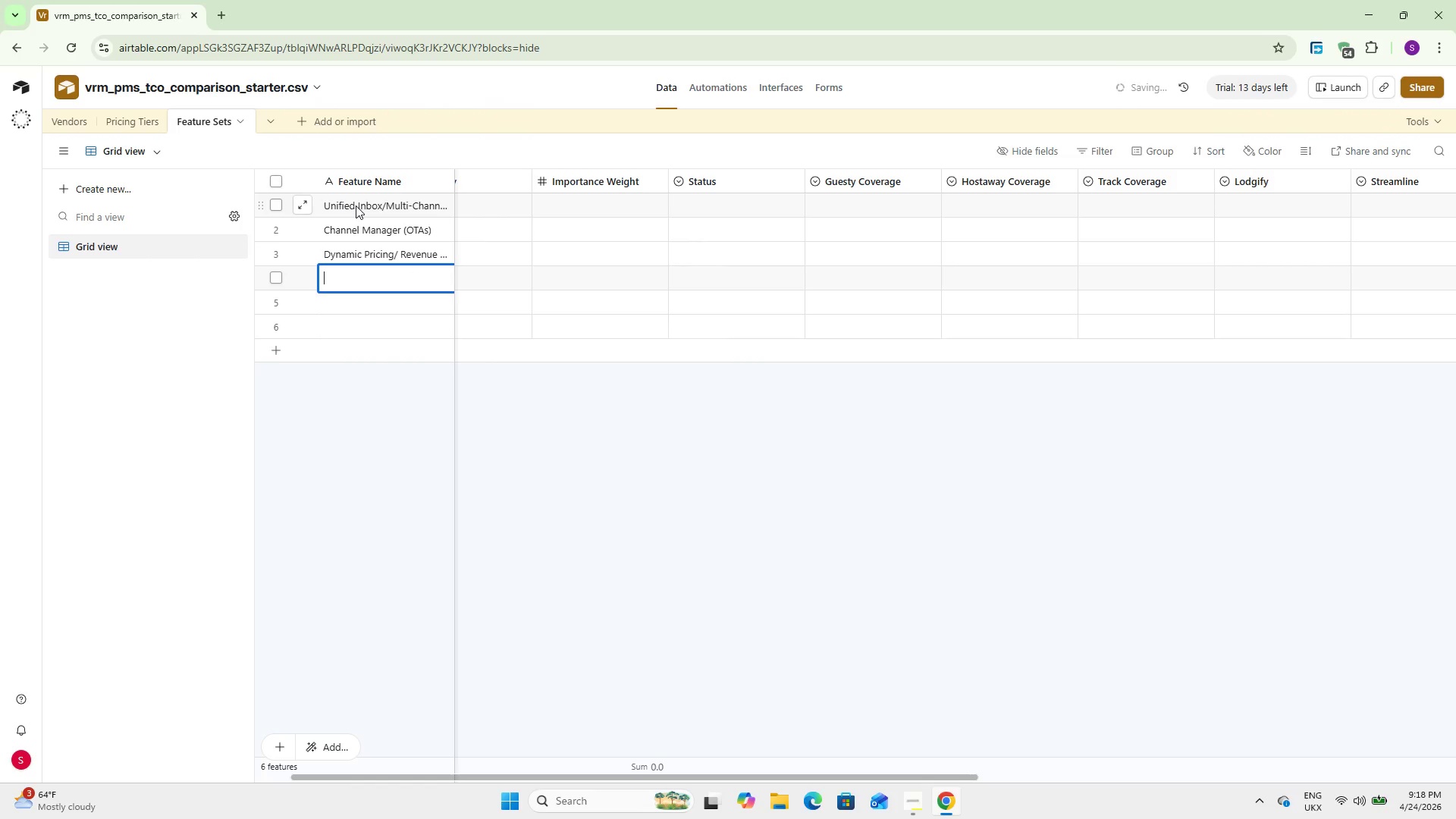 
type(Booking Engine/ Direct Website)
 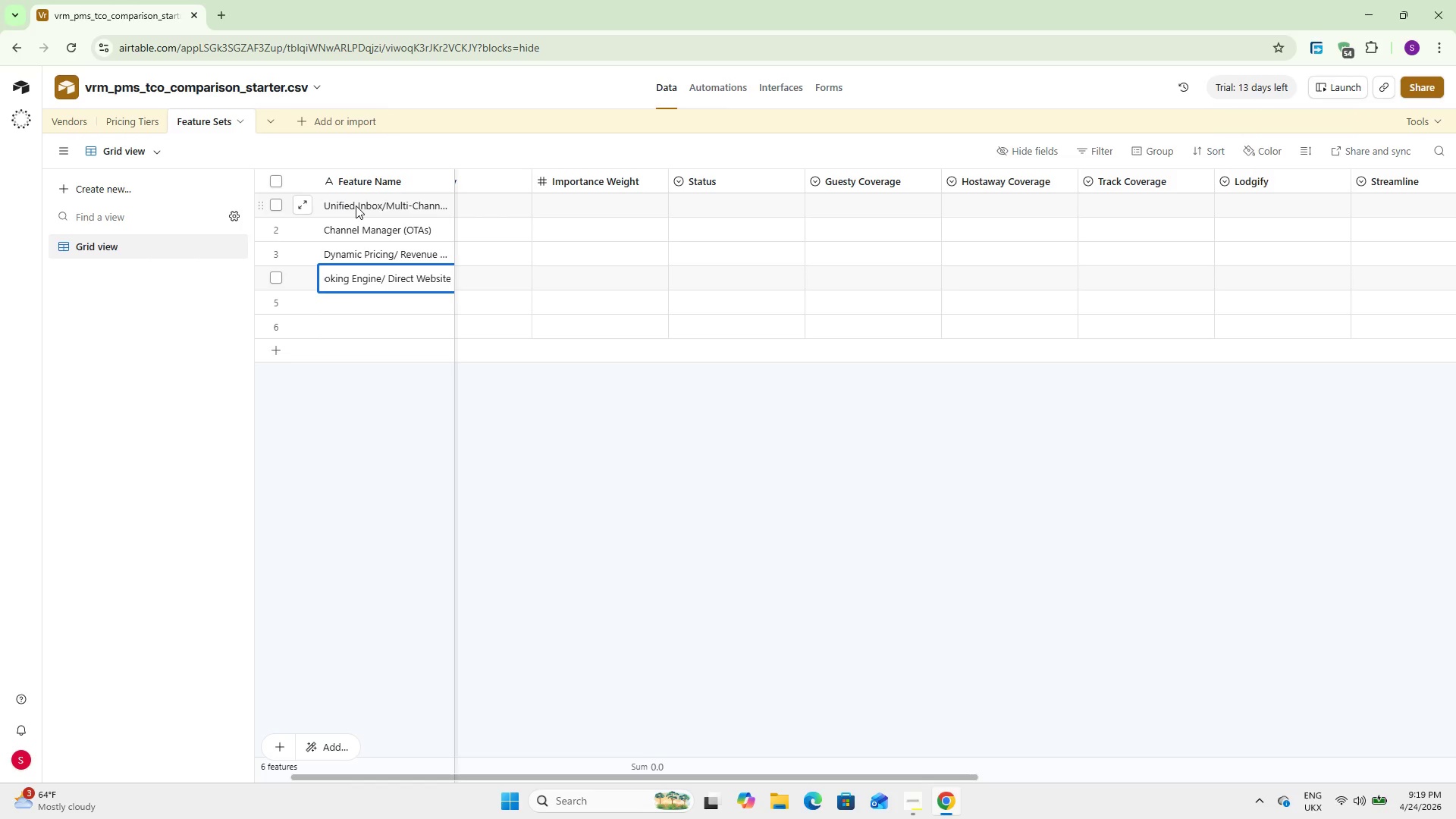 
key(Enter)
 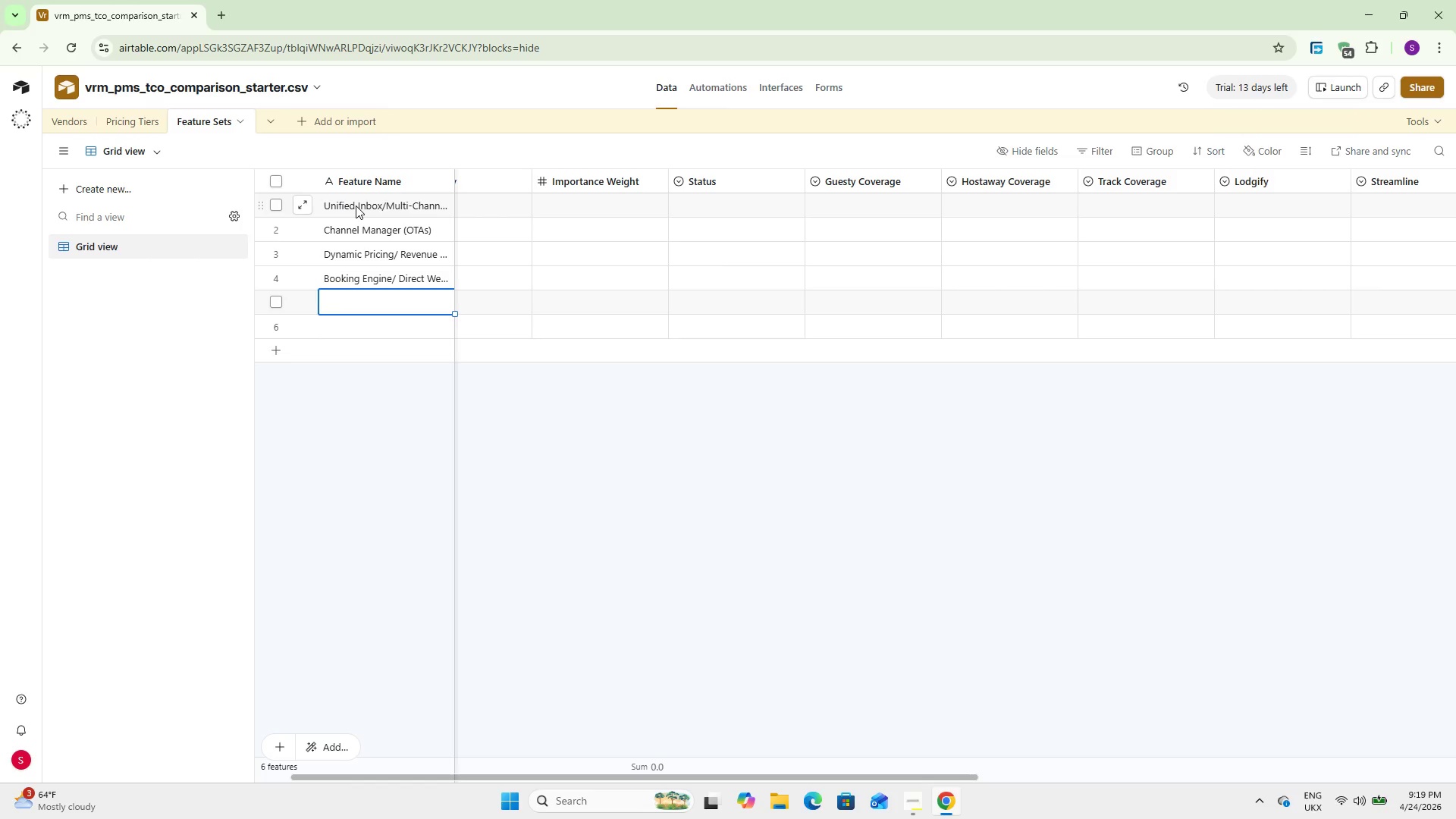 
type(Trust Accountung )
key(Backspace)
key(Backspace)
key(Backspace)
key(Backspace)
type(ing (Owner Statements))
 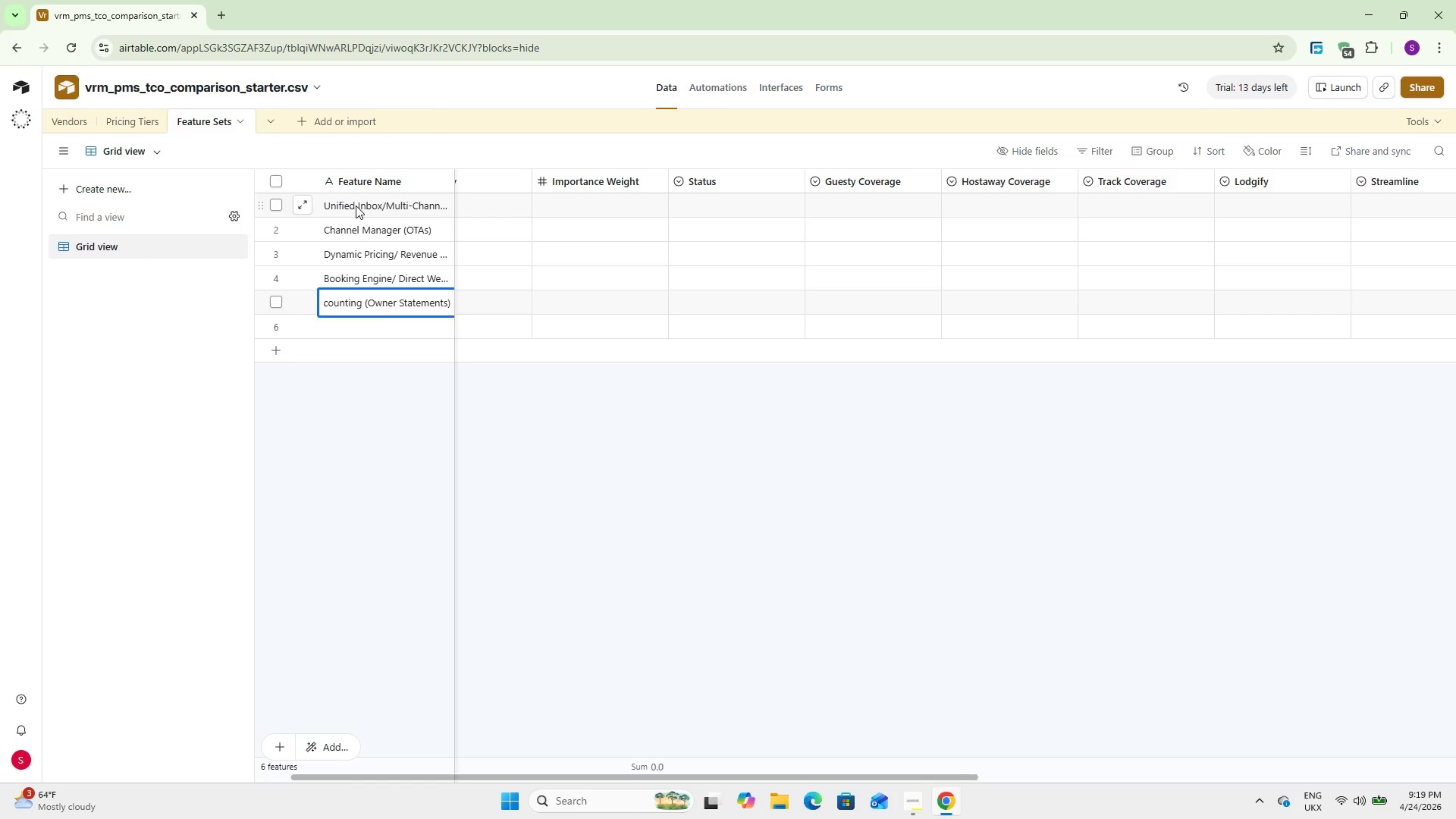 
key(Shift+Enter)
 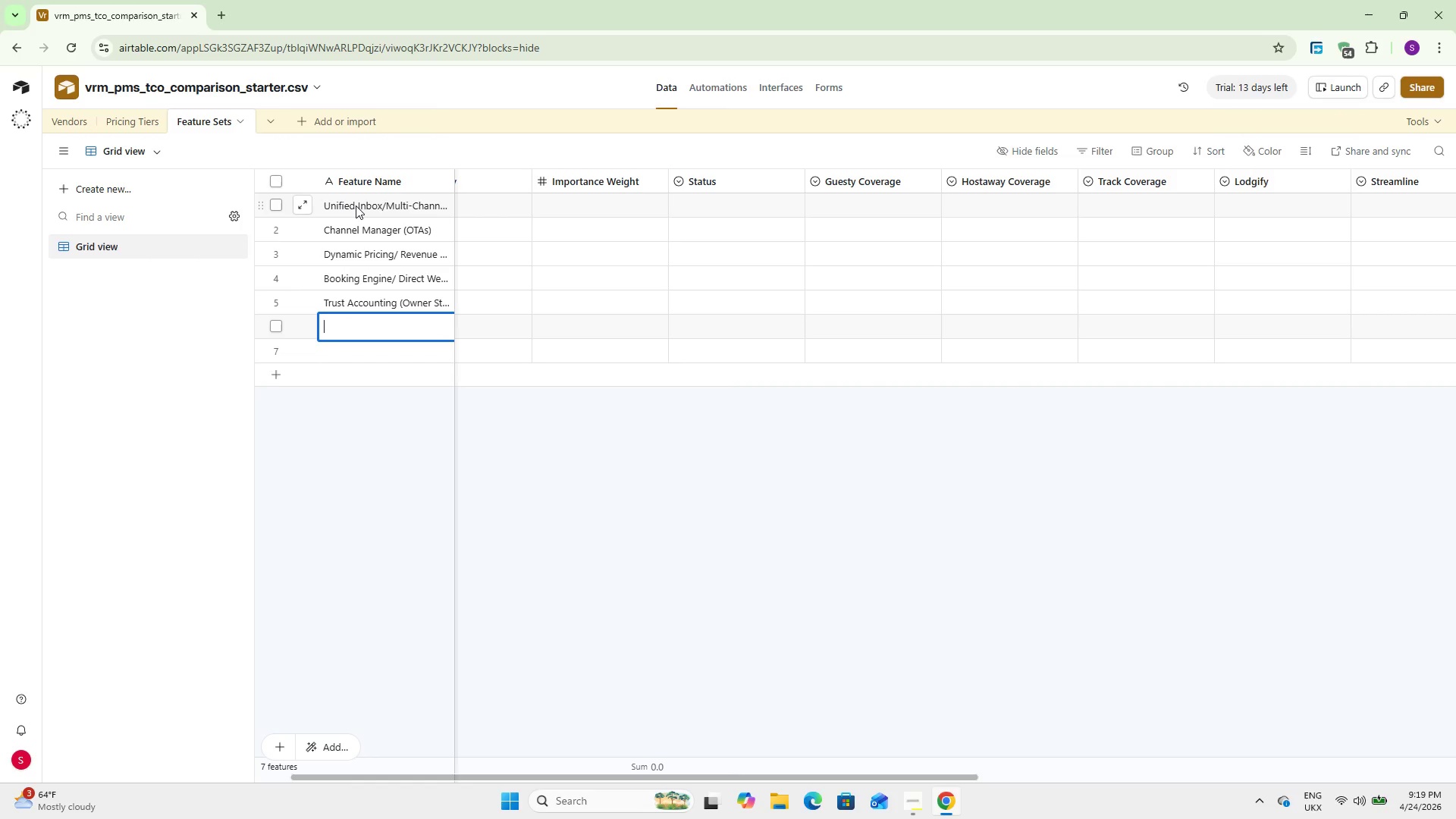 
type(Owner Peo)
key(Backspace)
key(Backspace)
type(=o)
key(Backspace)
key(Backspace)
type(ora)
key(Backspace)
type(tal (r)
key(Backspace)
type(Real-in)
key(Backspace)
key(Backspace)
type(time))
 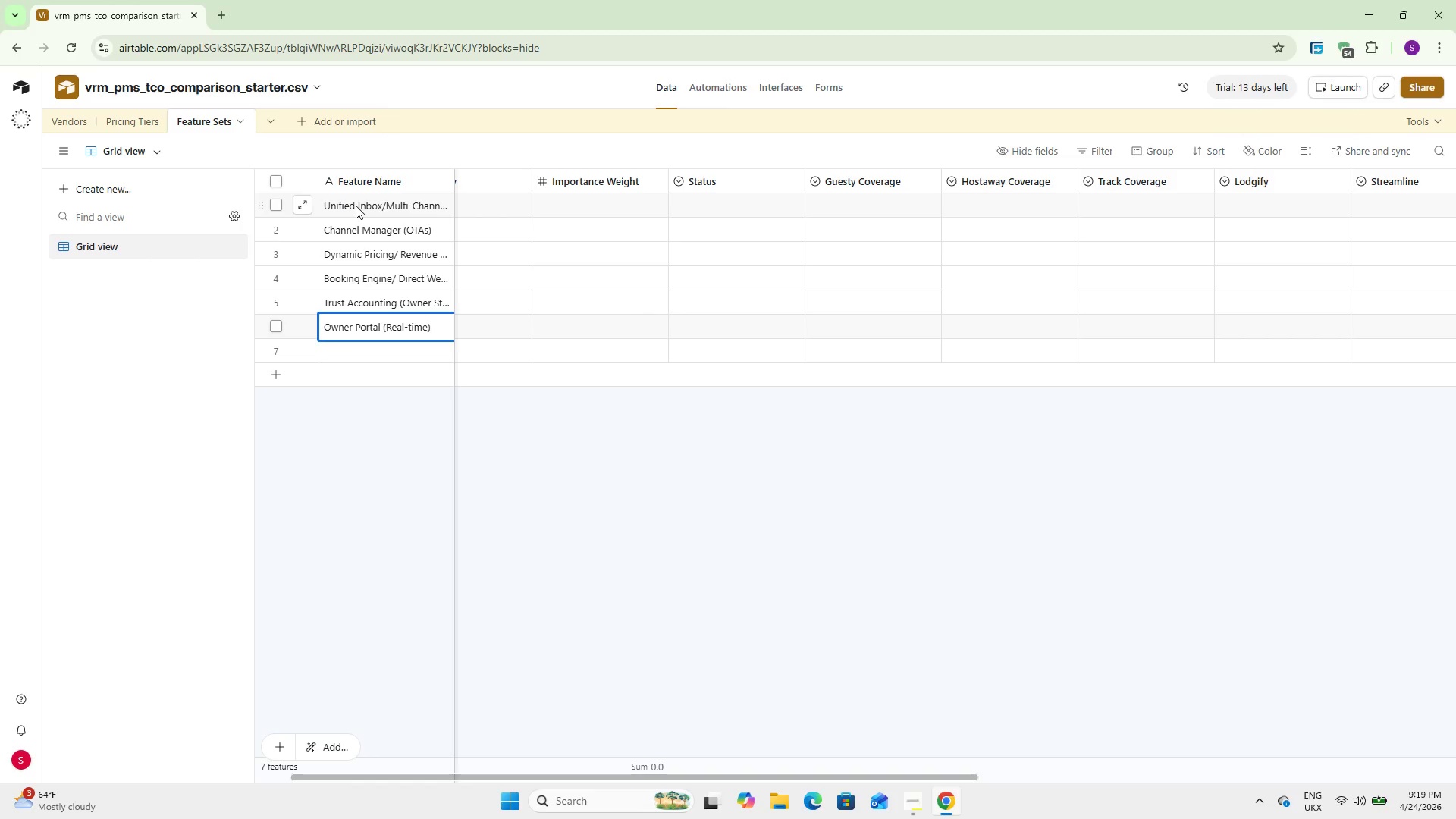 
key(Enter)
 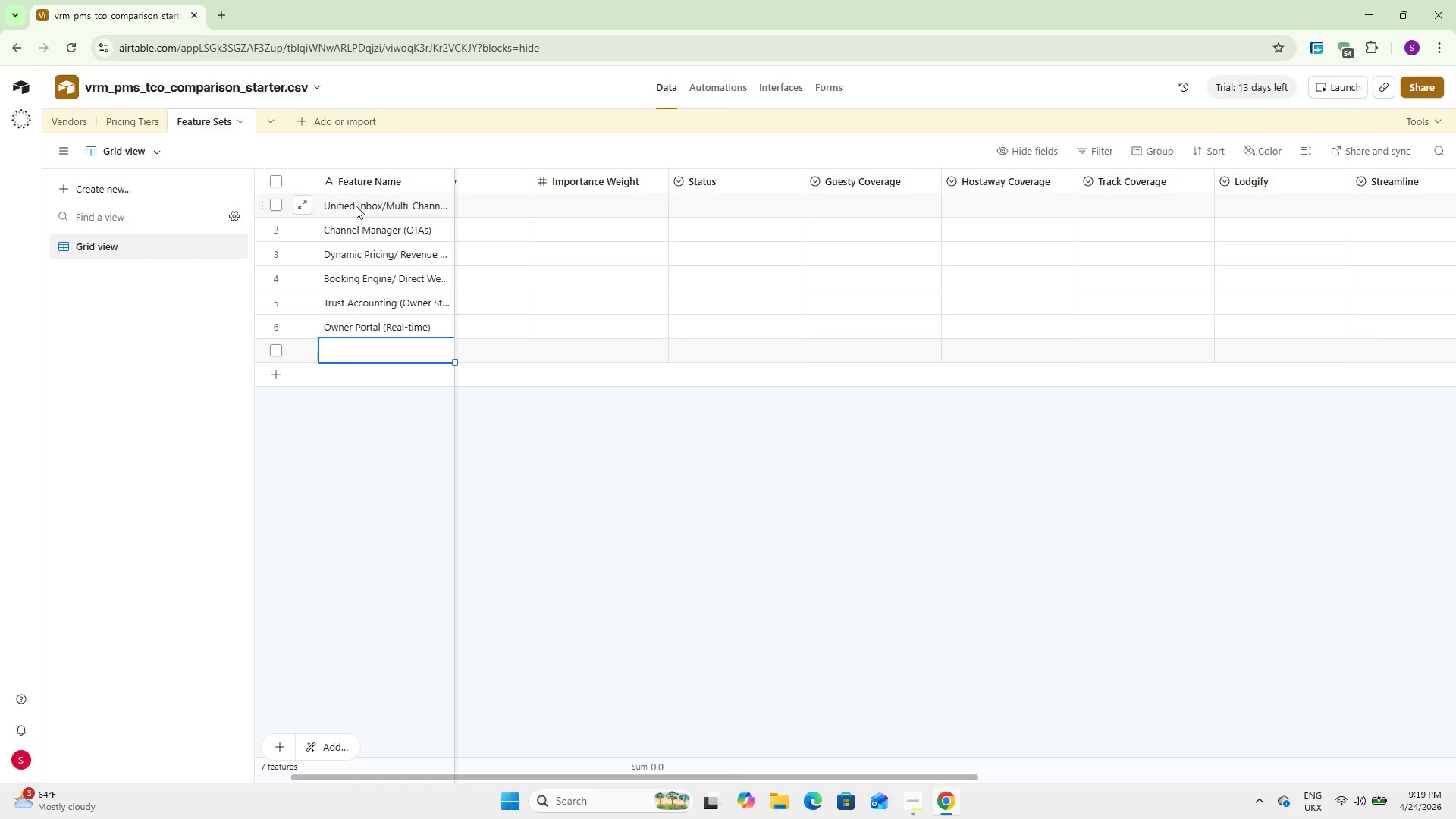 
type(Comms)
key(Backspace)
type(ission & Fee Splits)
 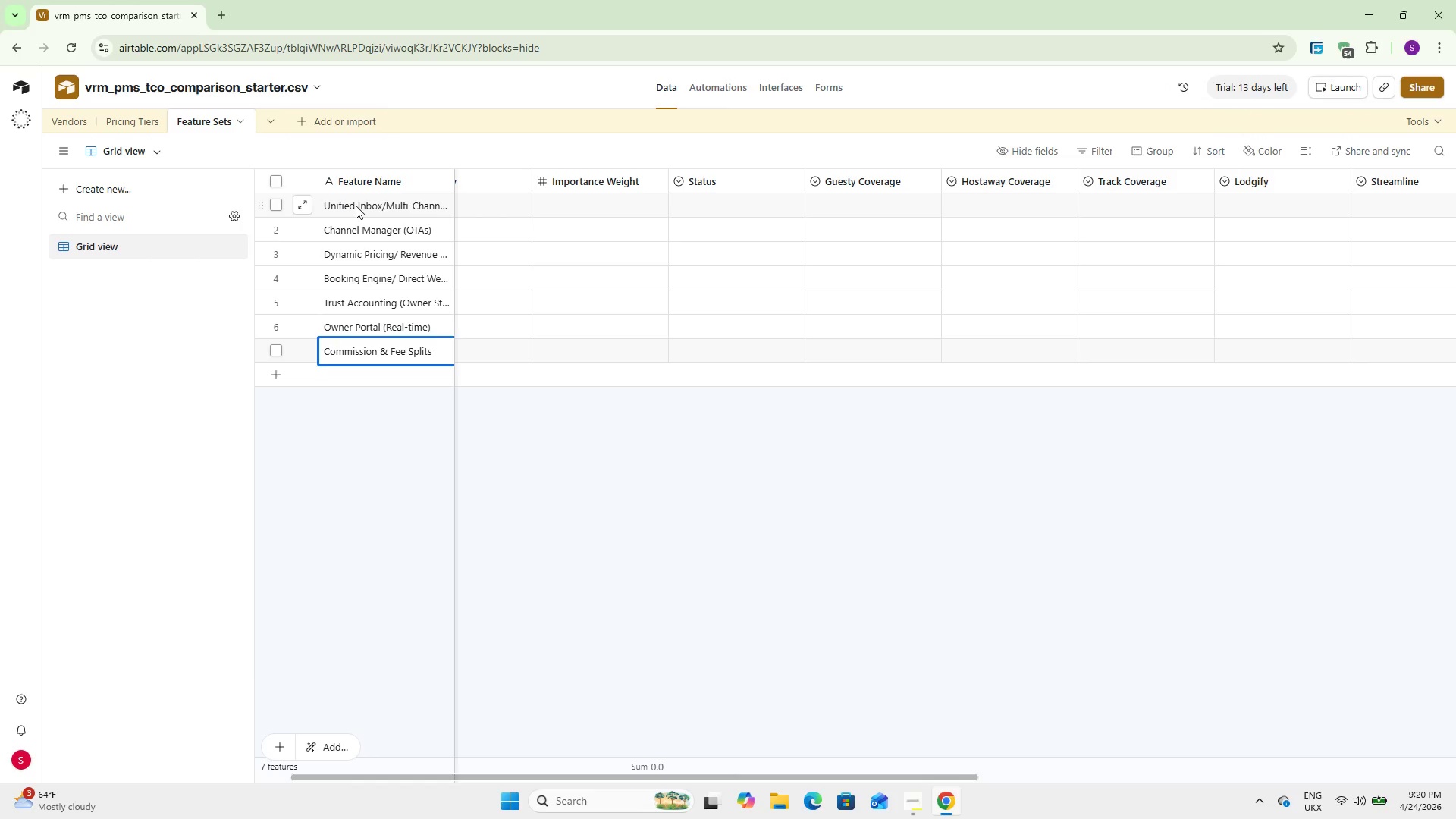 
key(Shift+Enter)
 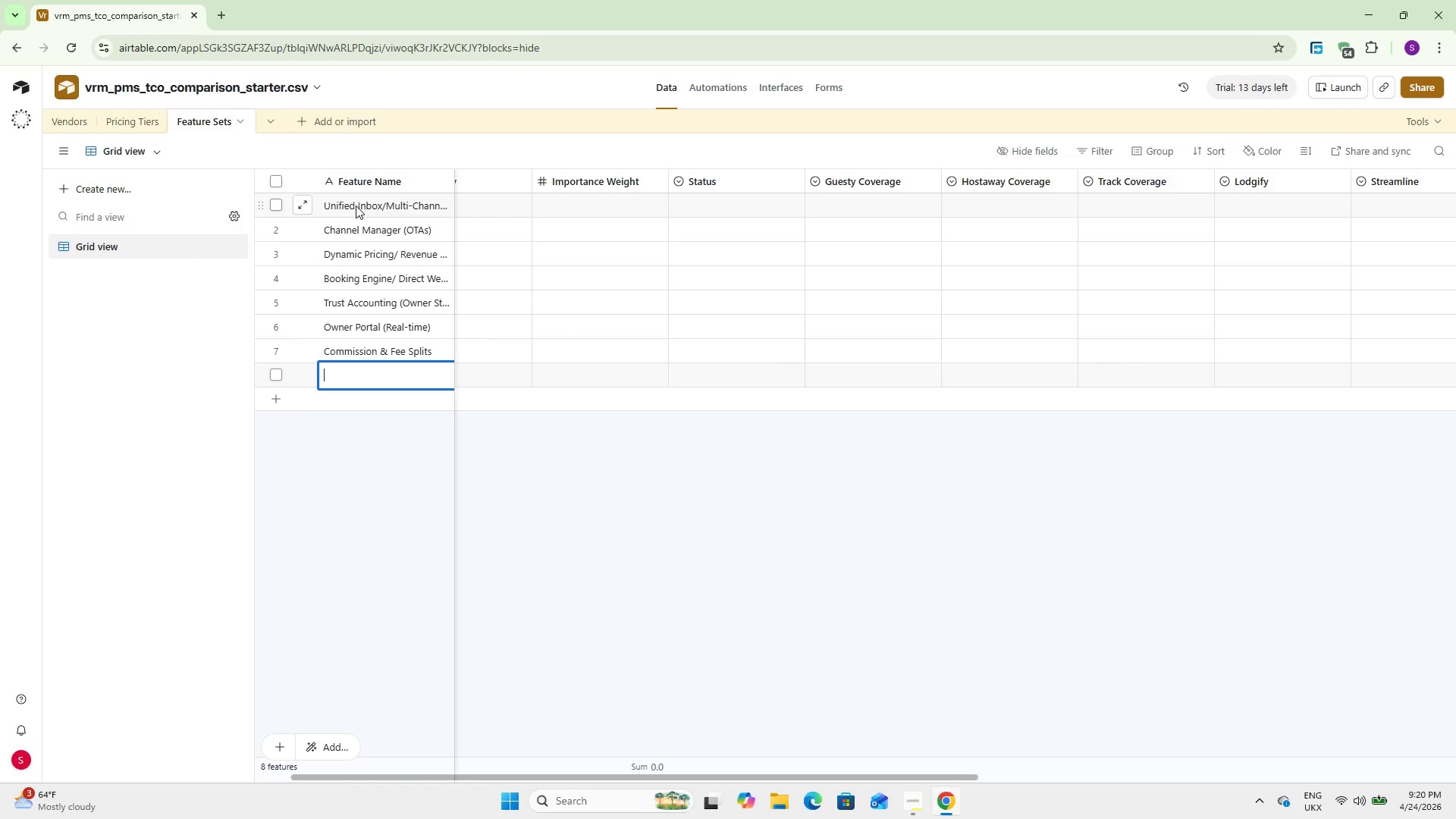 
type(ACH/)
key(Backspace)
type( / Payout Automation)
 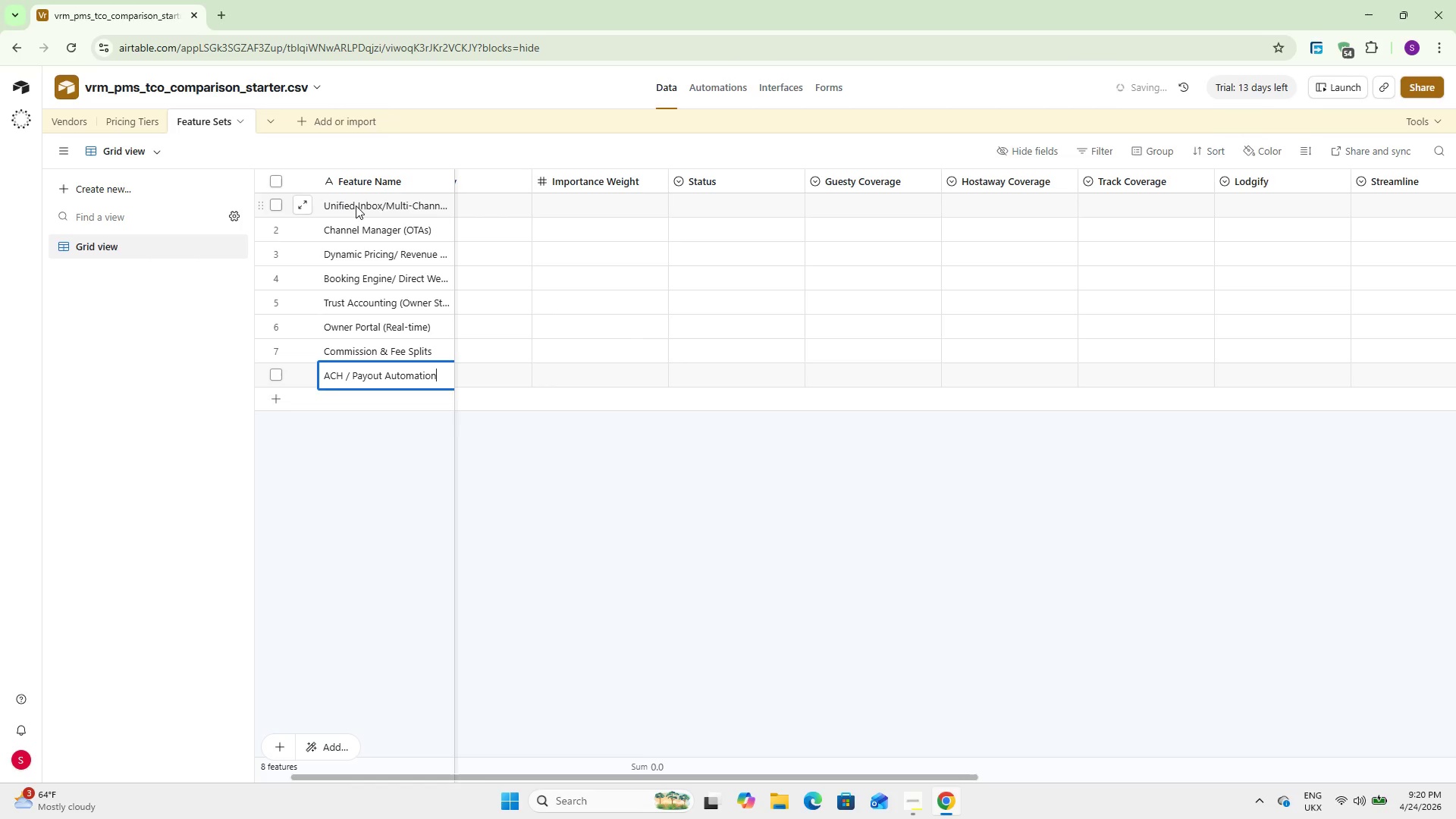 
key(Shift+Enter)
 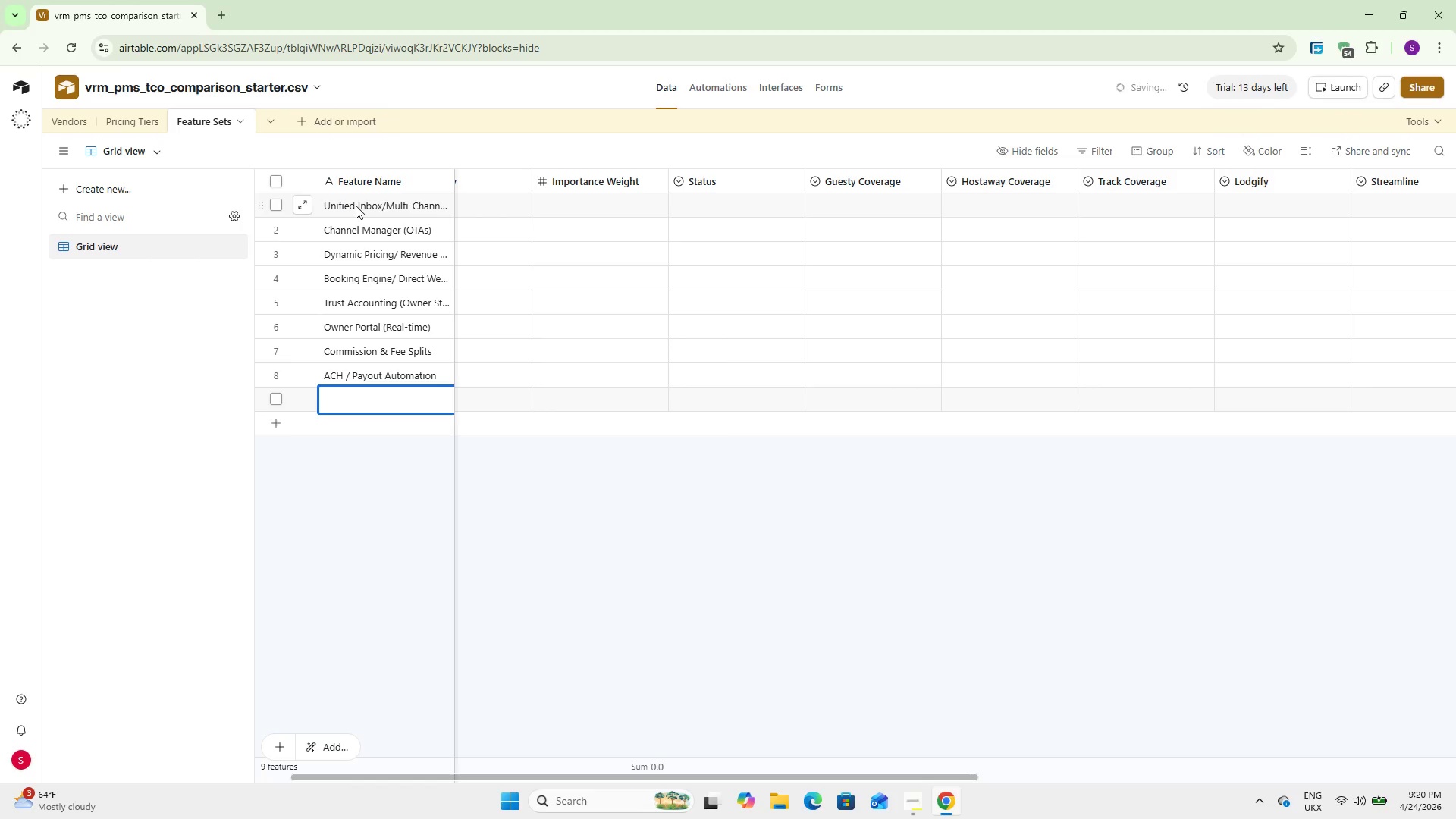 
type(Automated Messaging)
 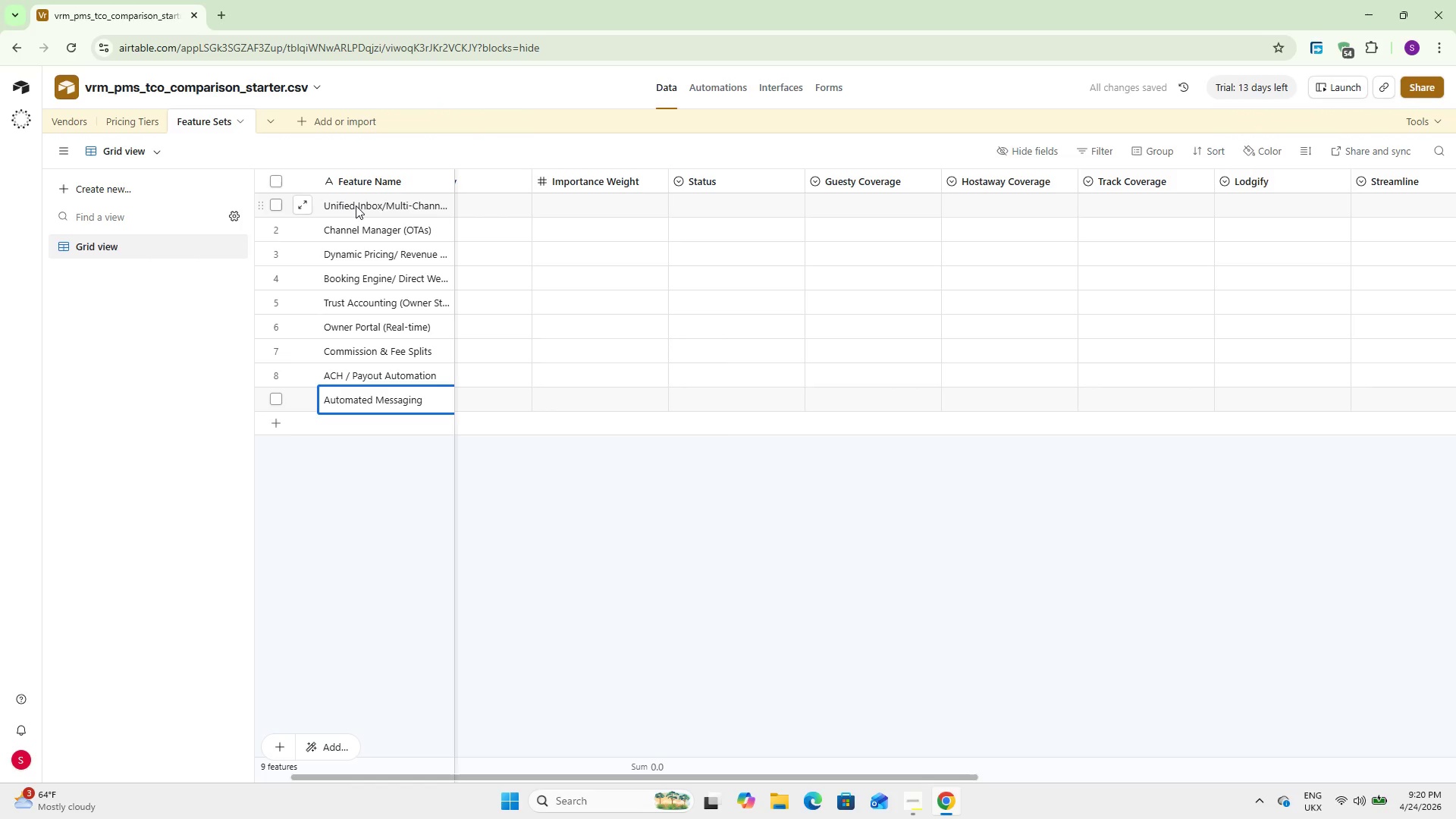 
type(/)
key(Backspace)
type( / Template)
 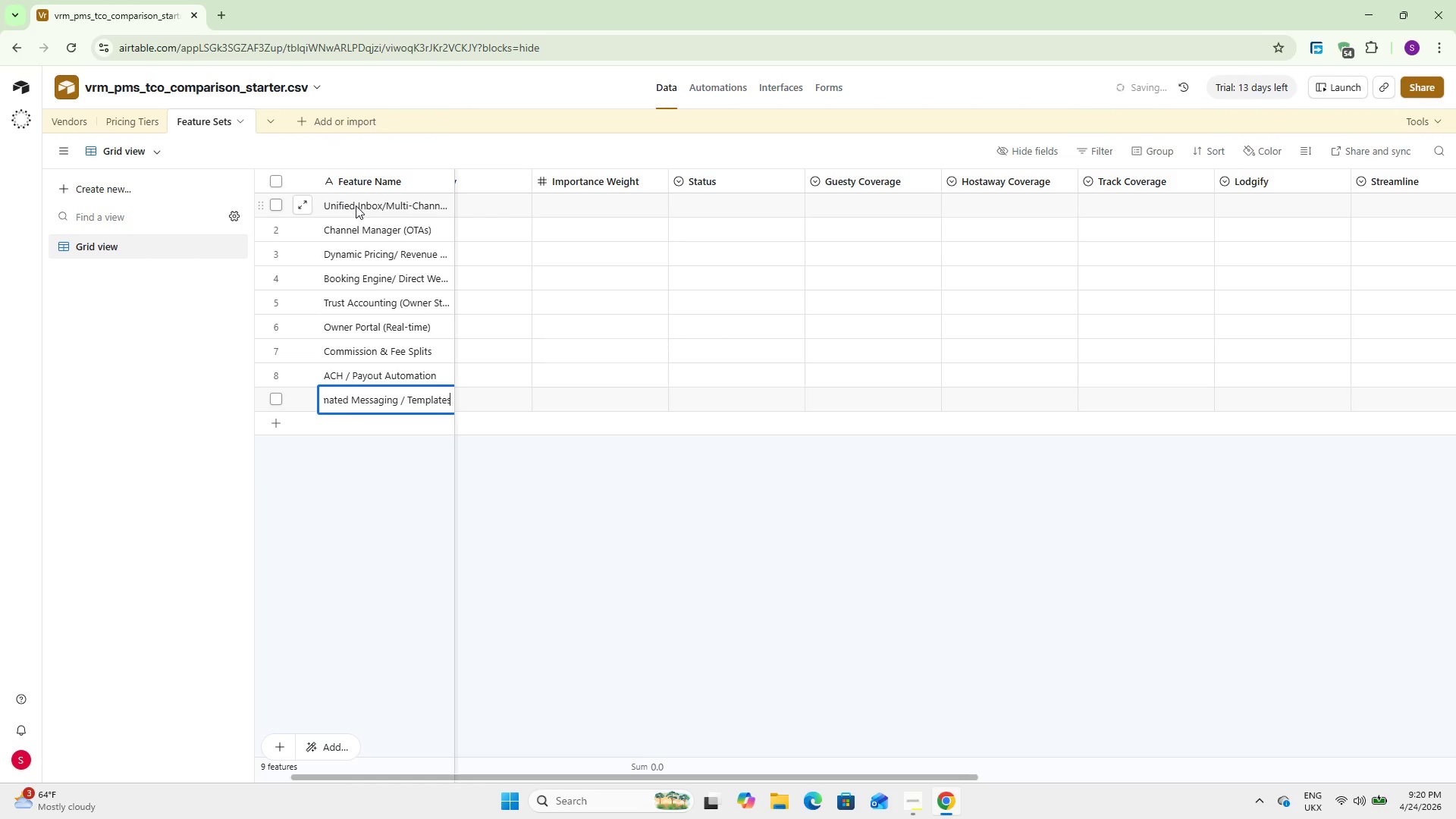 
 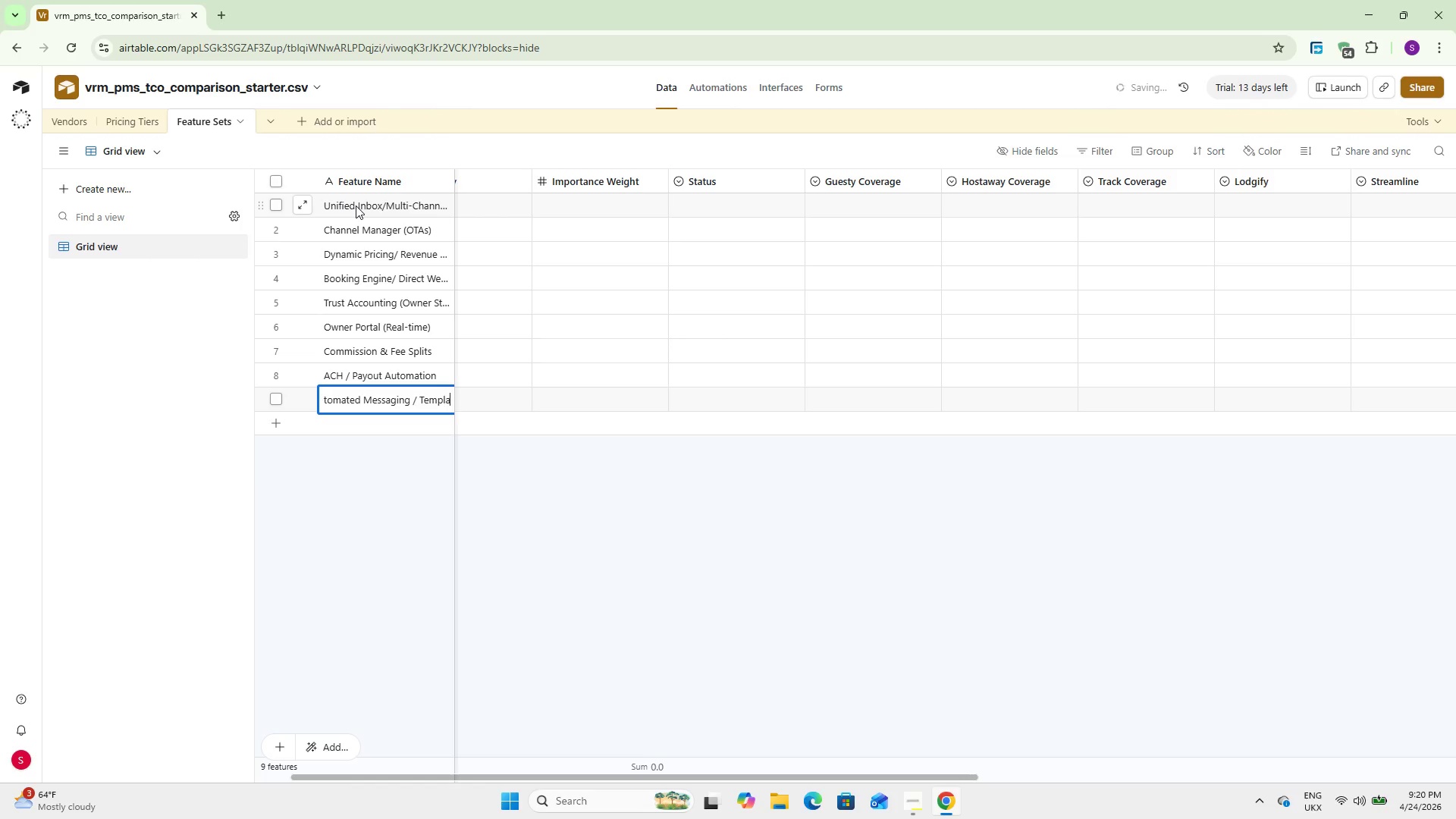 
hold_key(key=S, duration=0.33)
 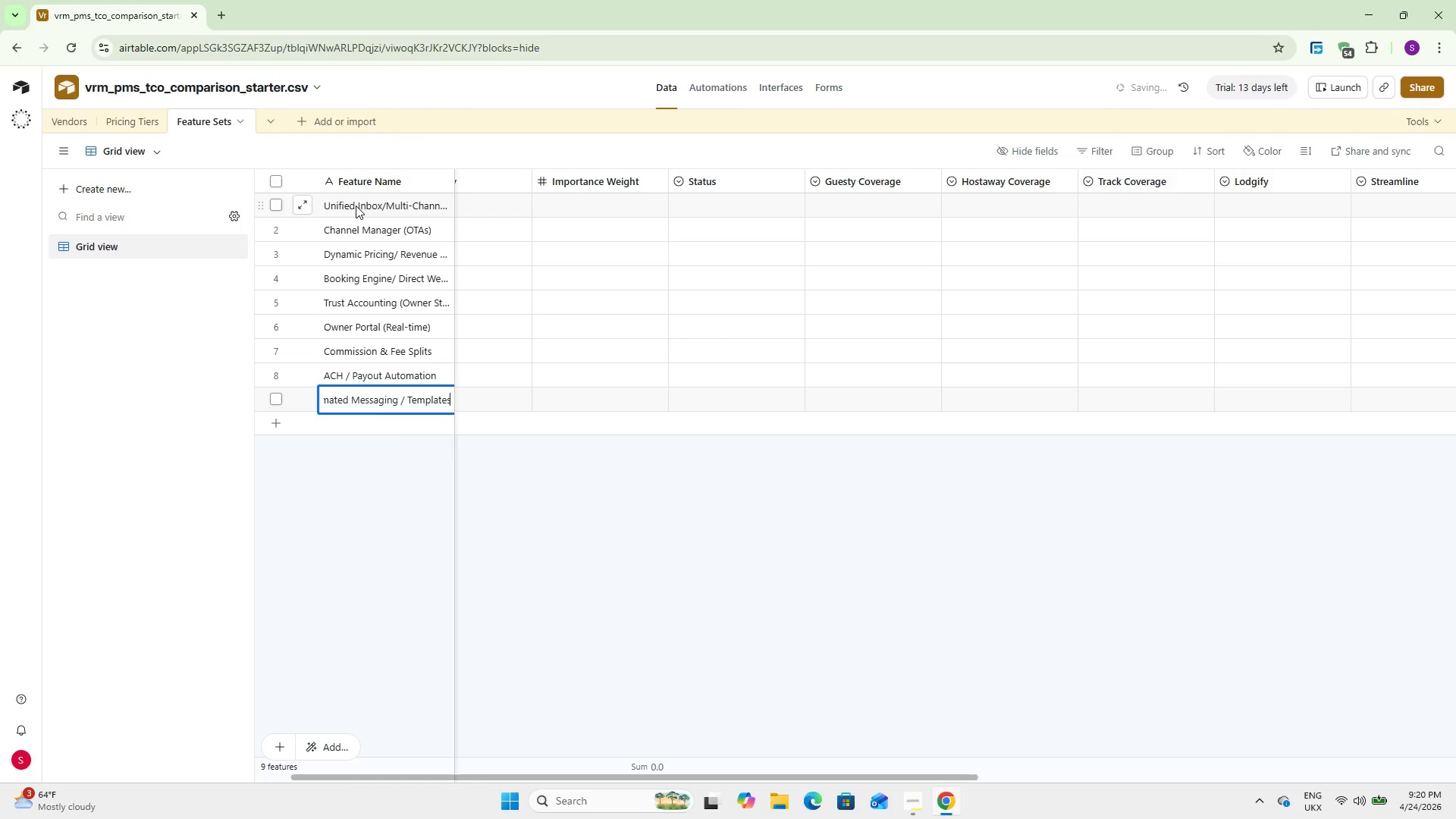 
key(Enter)
 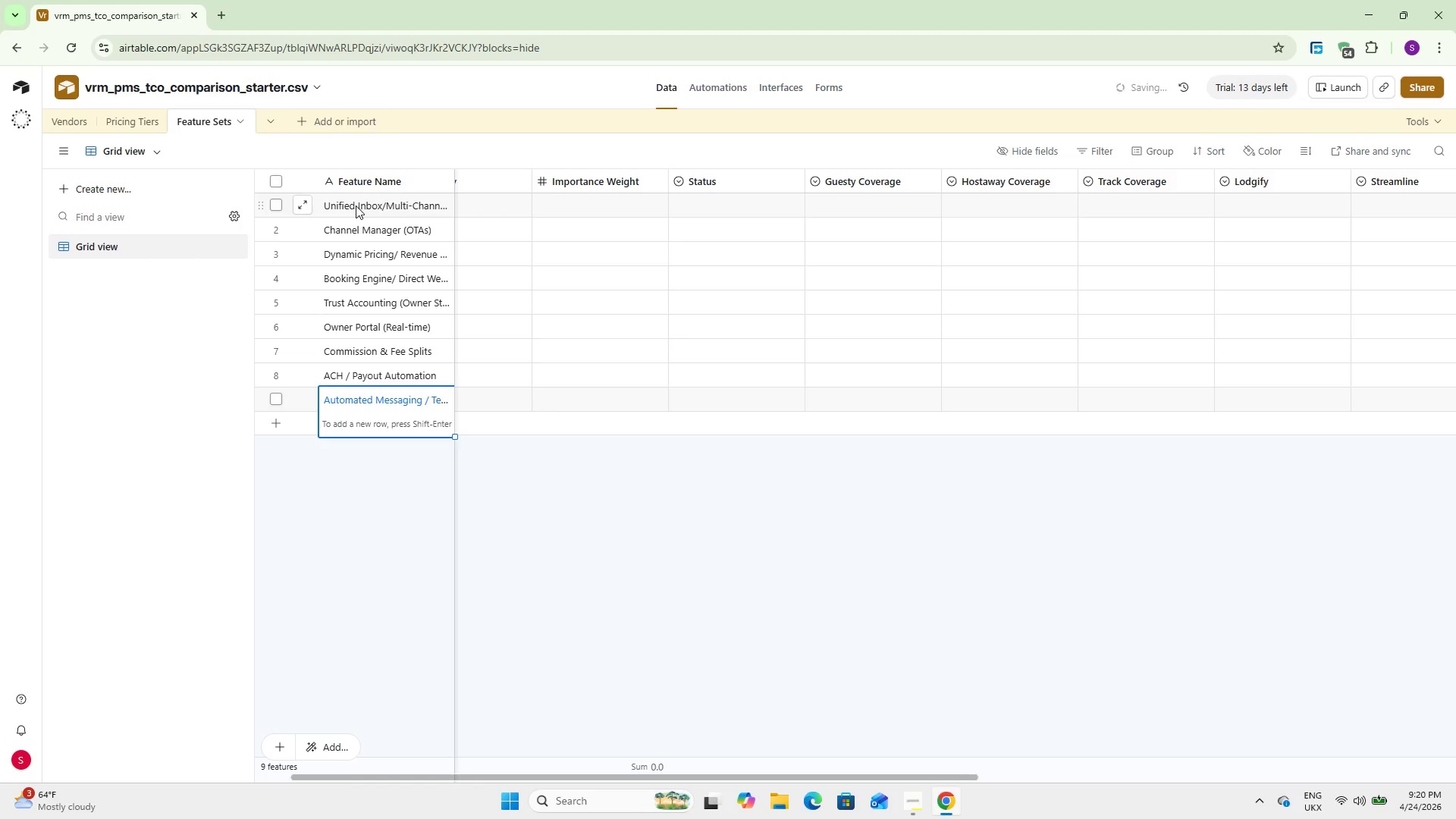 
scroll: coordinate [602, 233], scroll_direction: down, amount: 1.0
 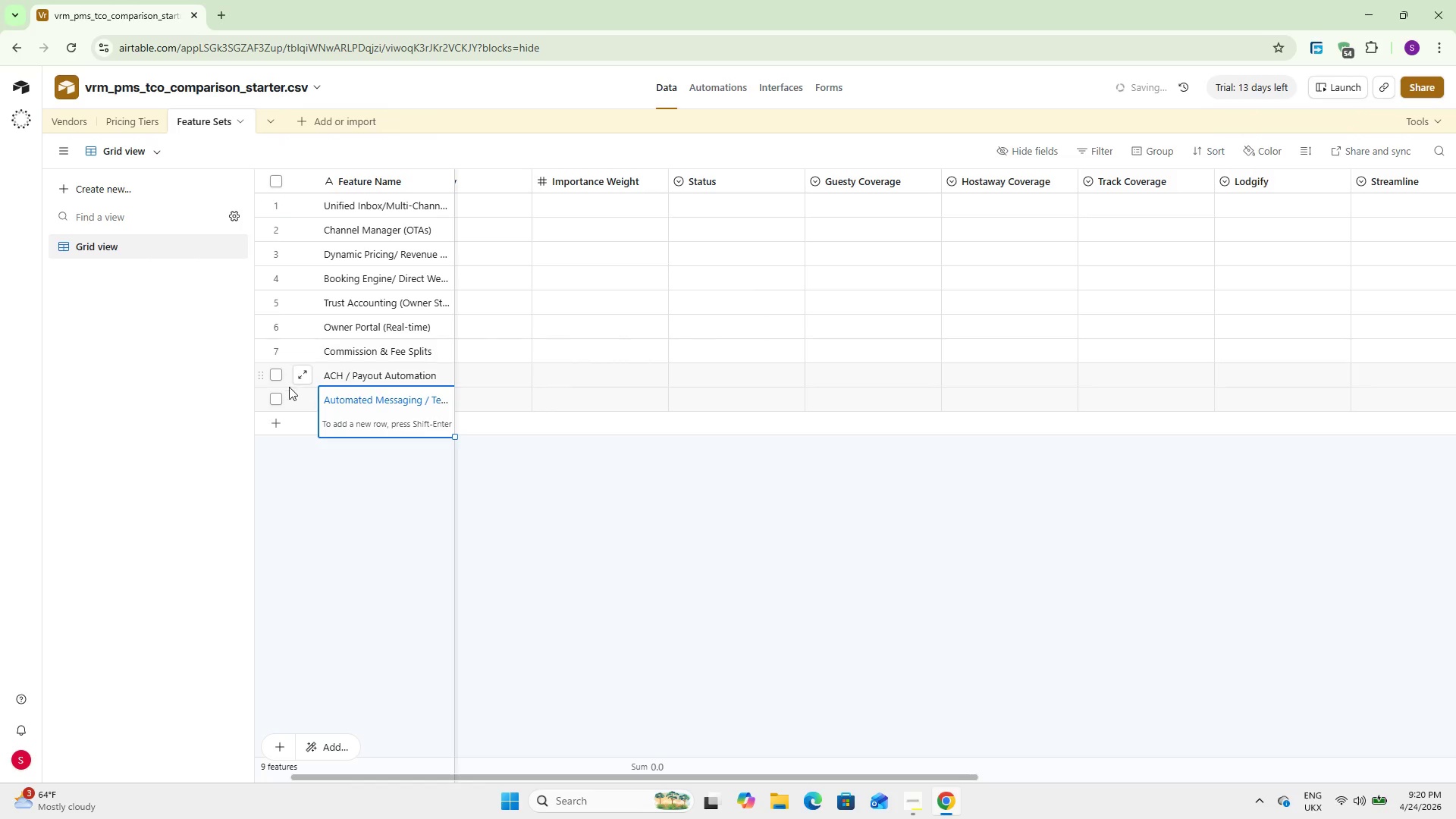 
left_click([277, 425])
 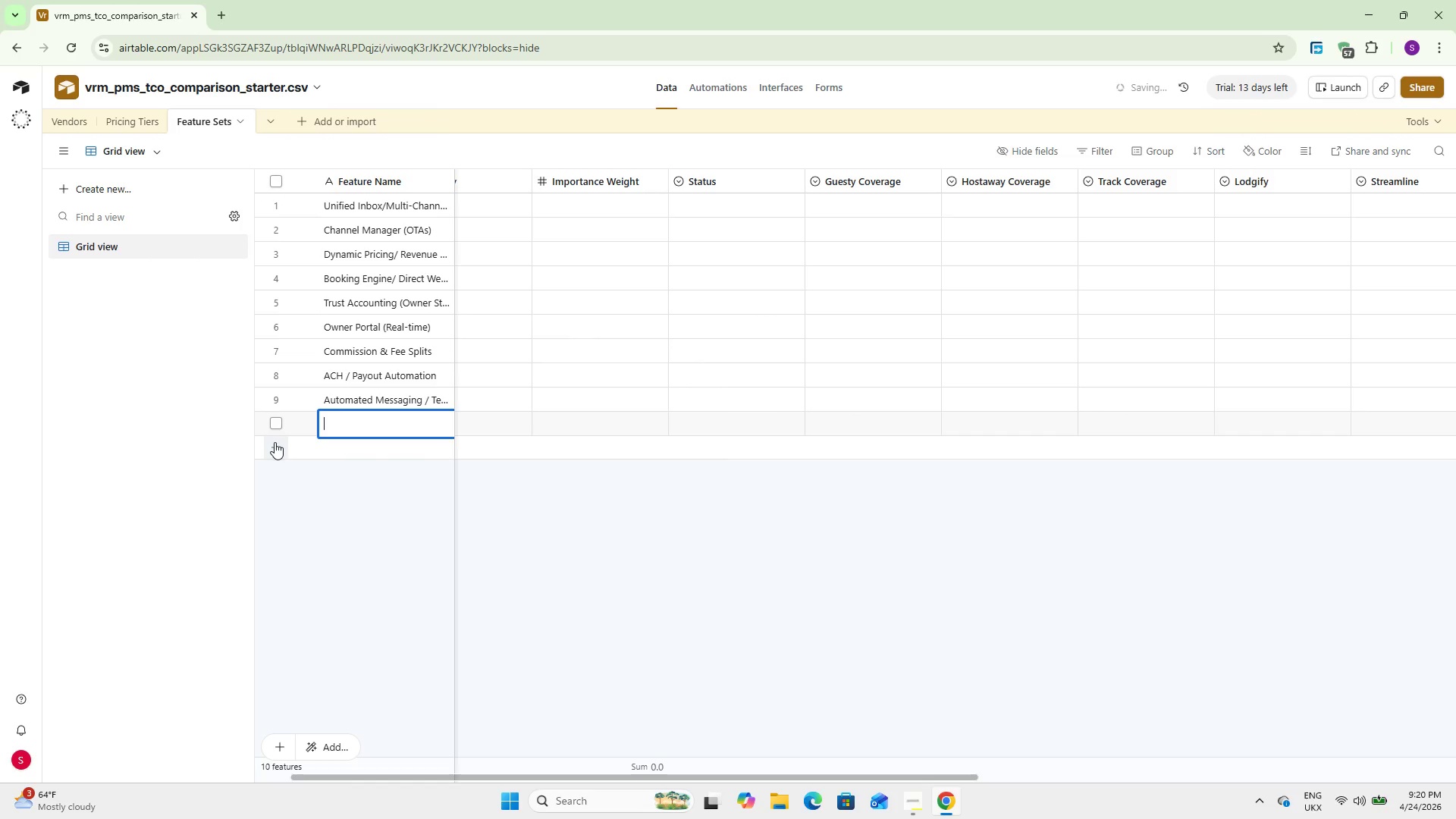 
left_click([275, 448])
 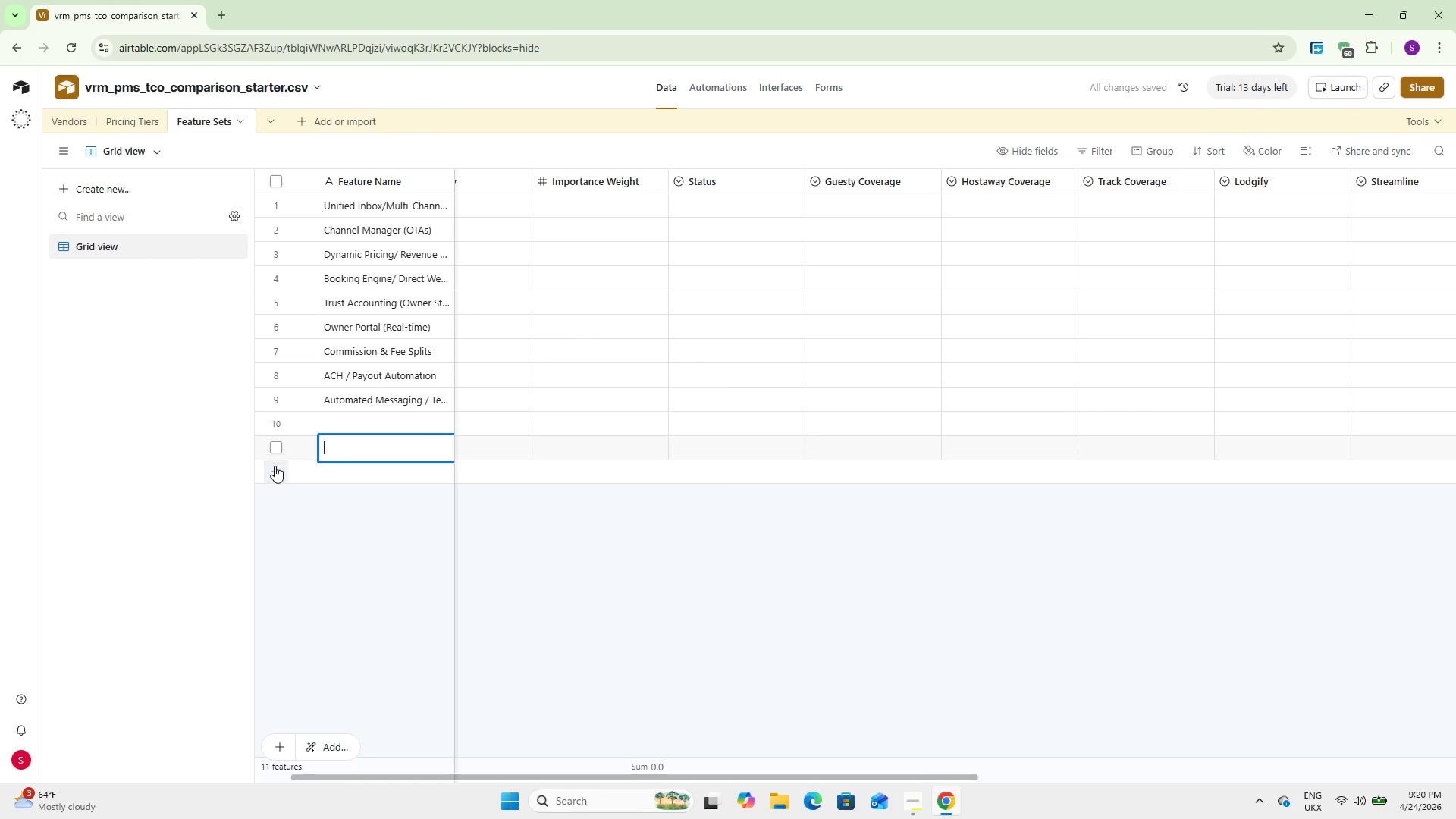 
left_click([275, 471])
 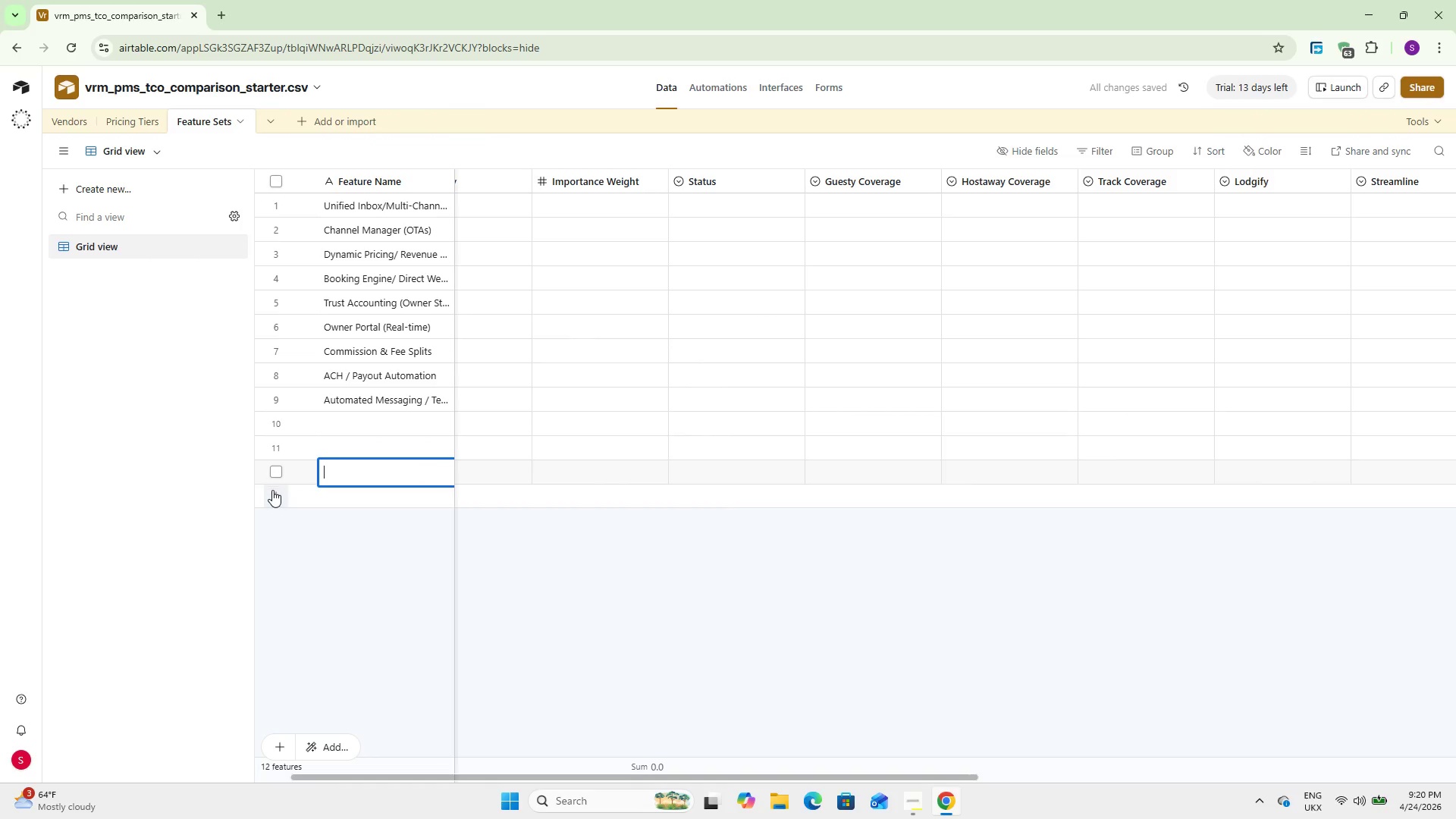 
left_click([272, 490])
 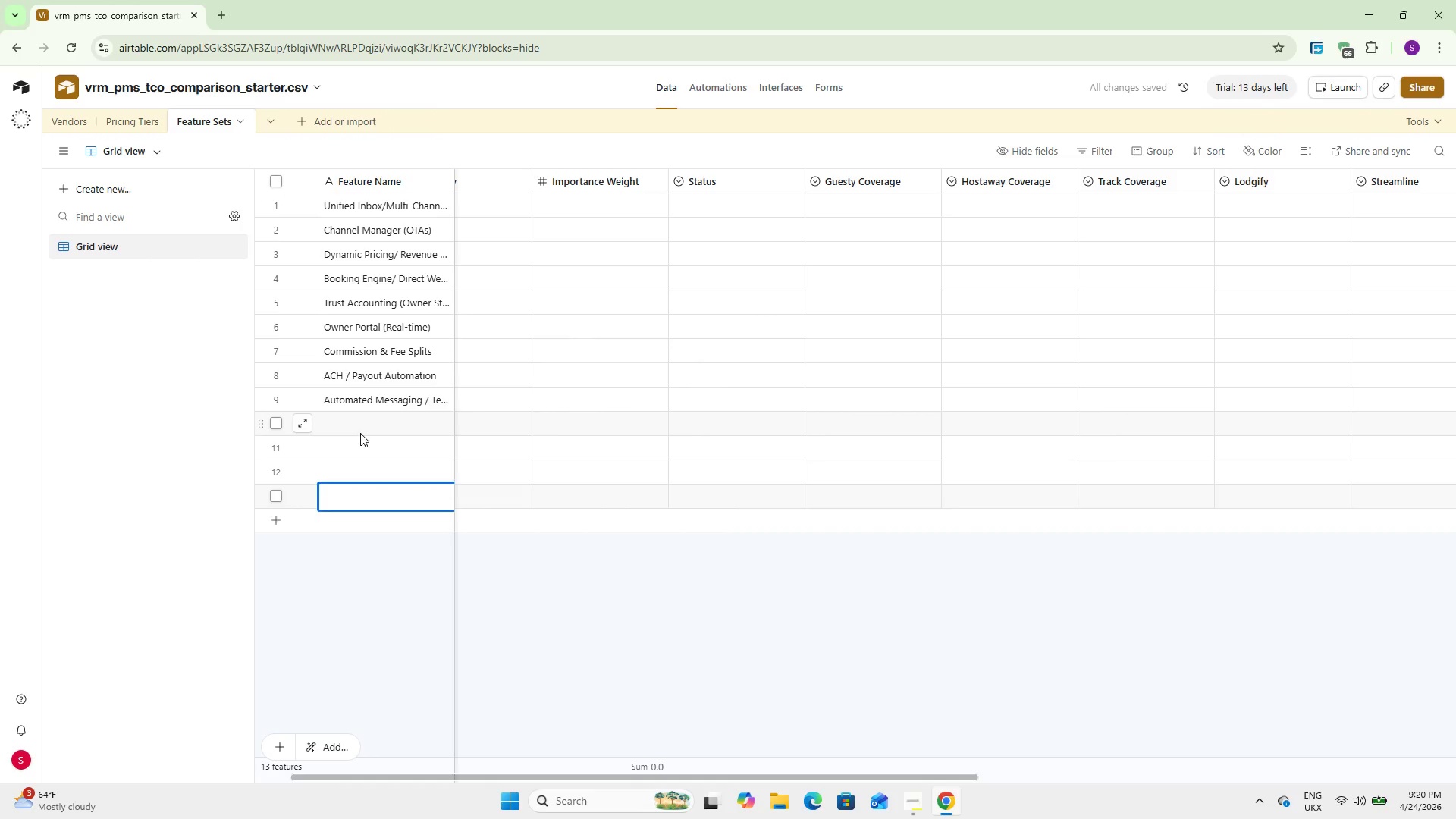 
double_click([373, 423])
 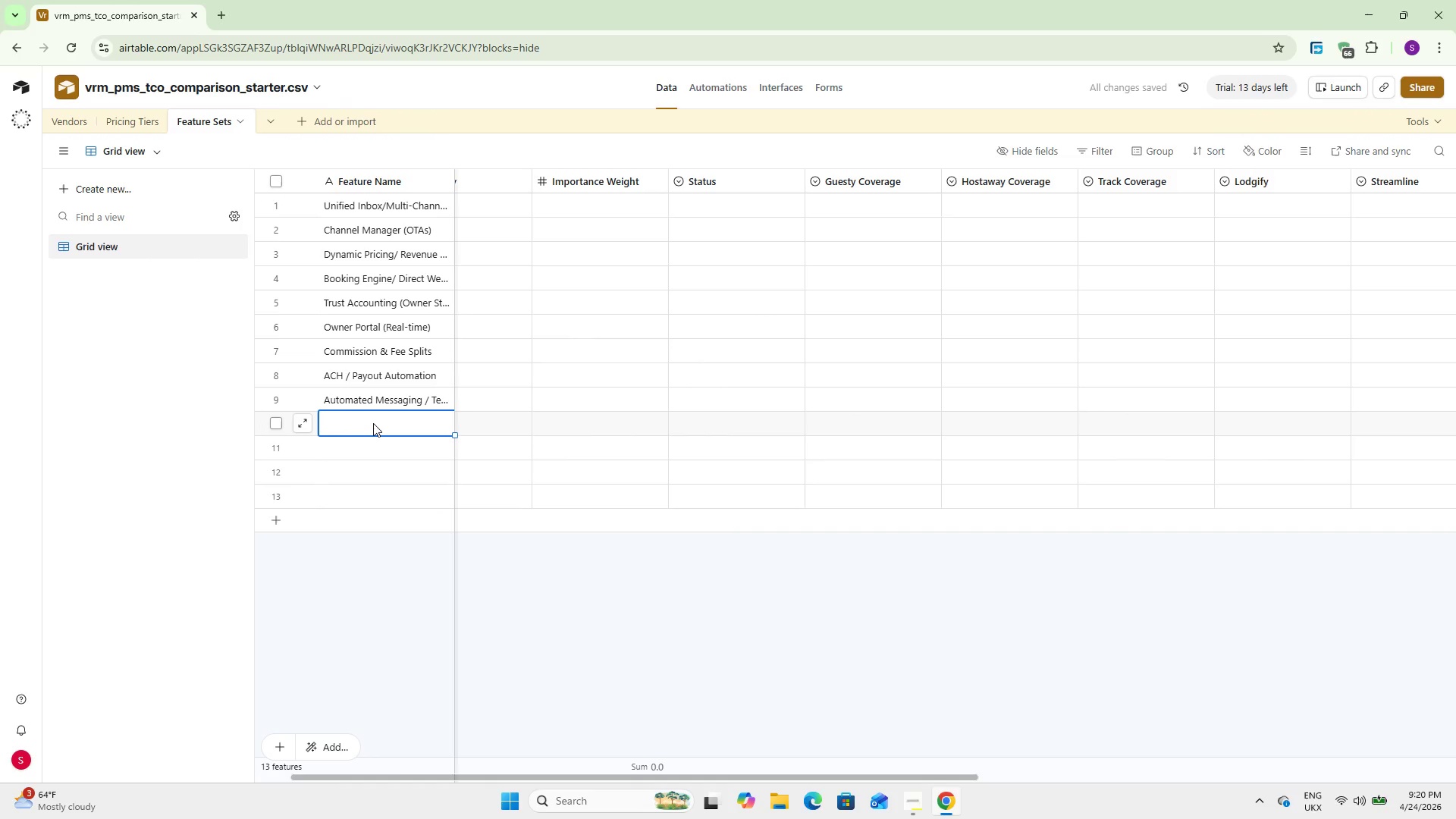 
double_click([373, 423])
 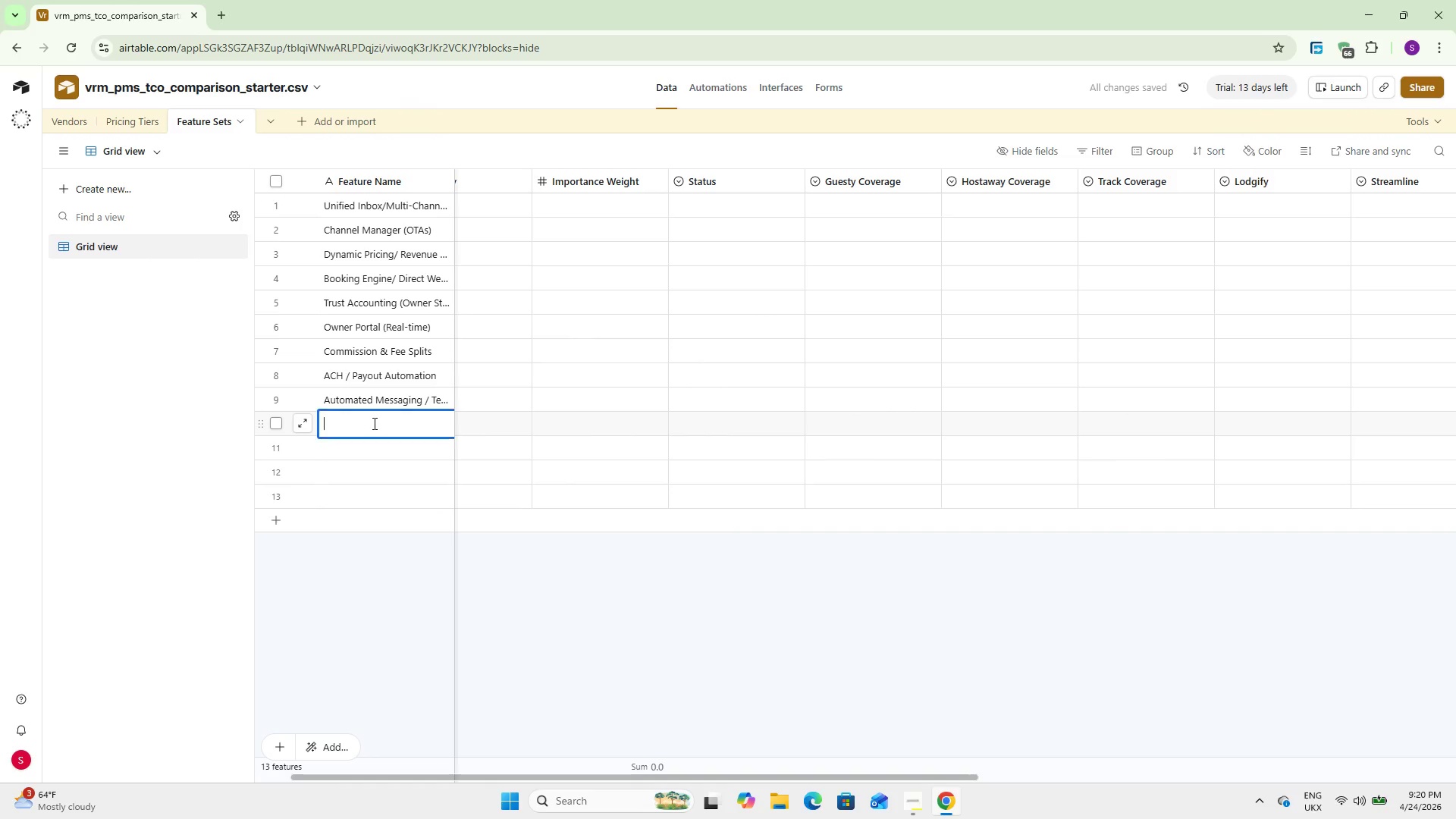 
triple_click([373, 423])
 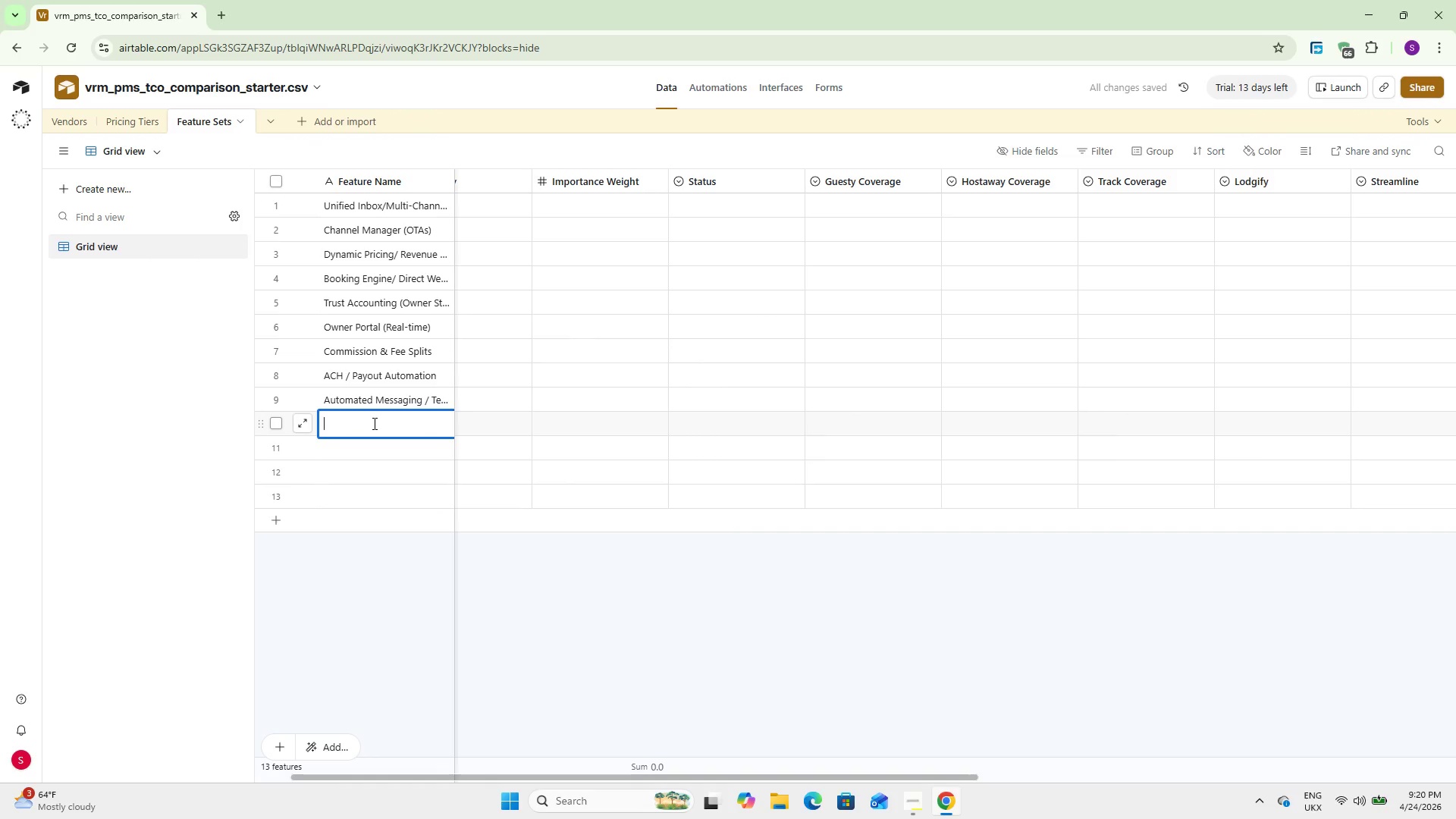 
type(Digital Guidebooks)
 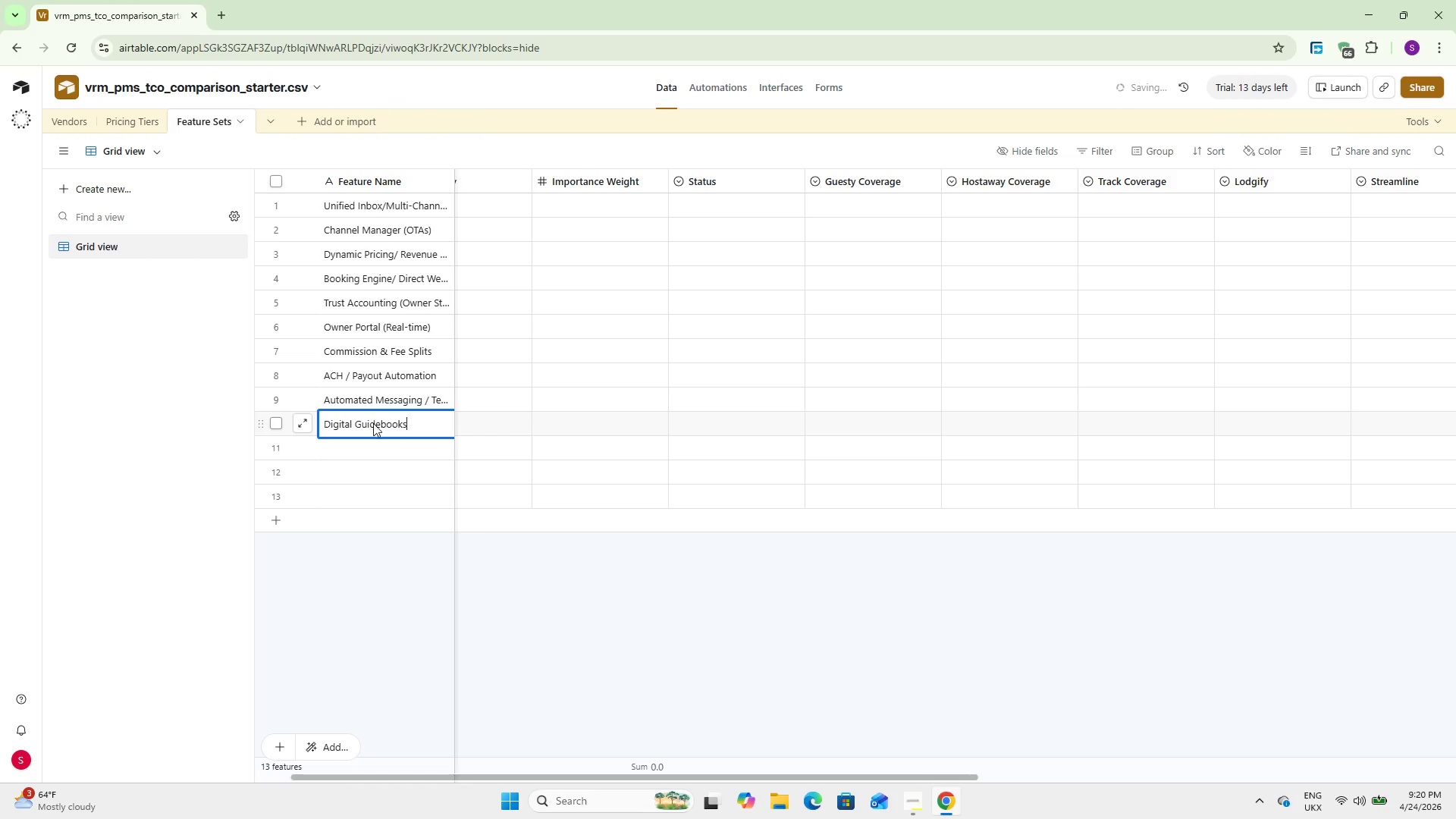 
key(Shift+Enter)
 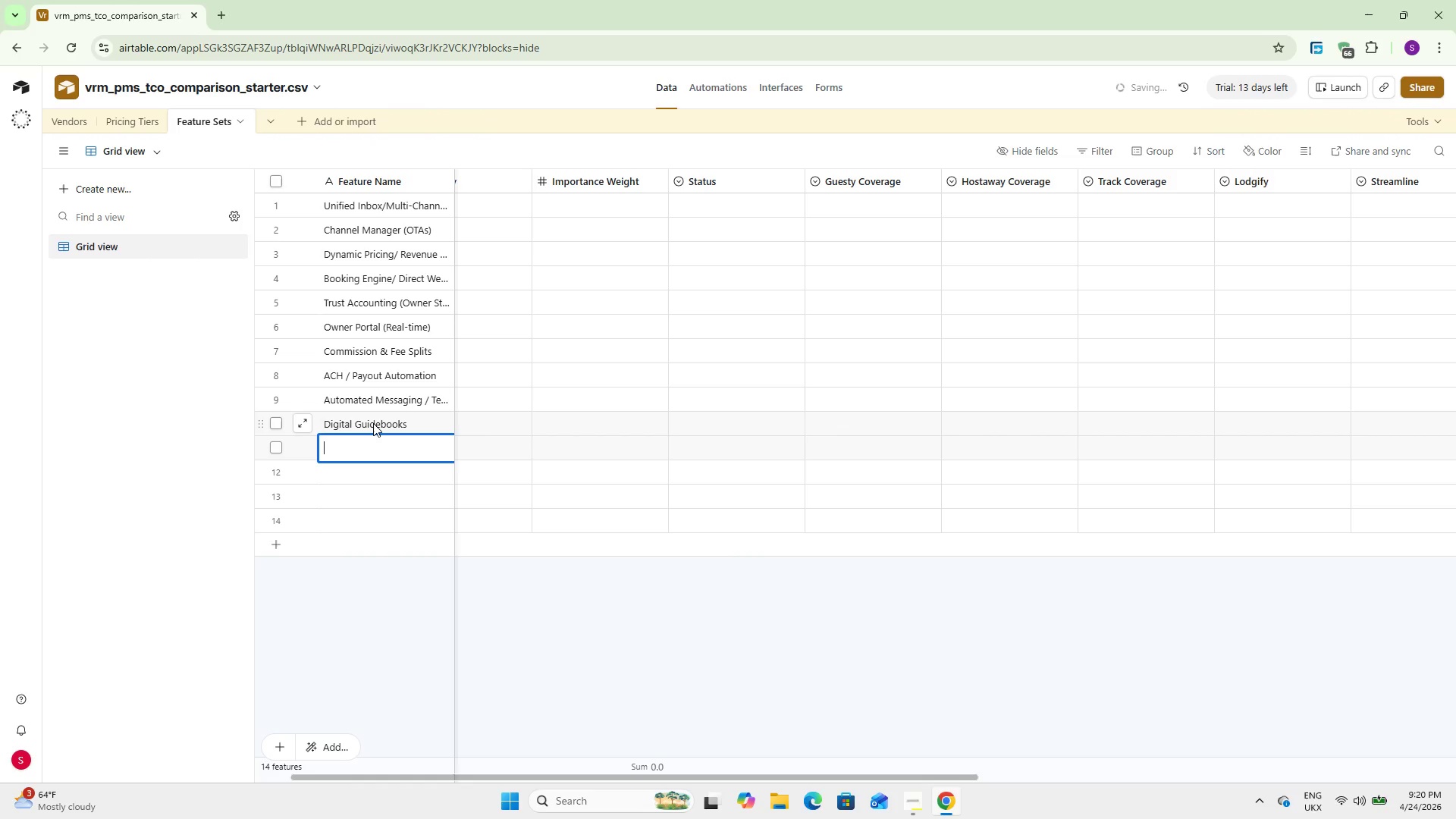 
type(G)
key(Backspace)
type(Damage Protection Integratin)
 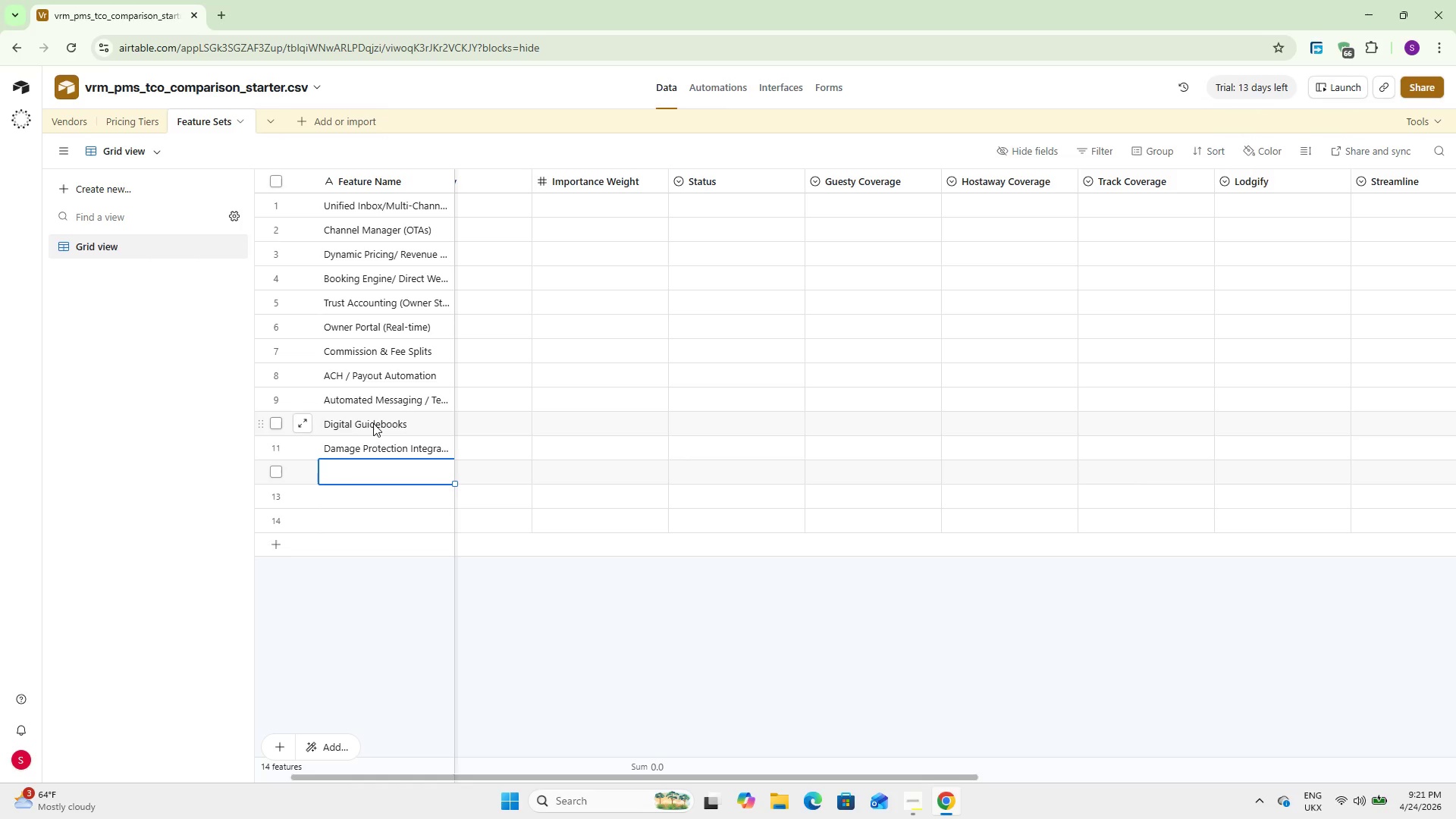 
 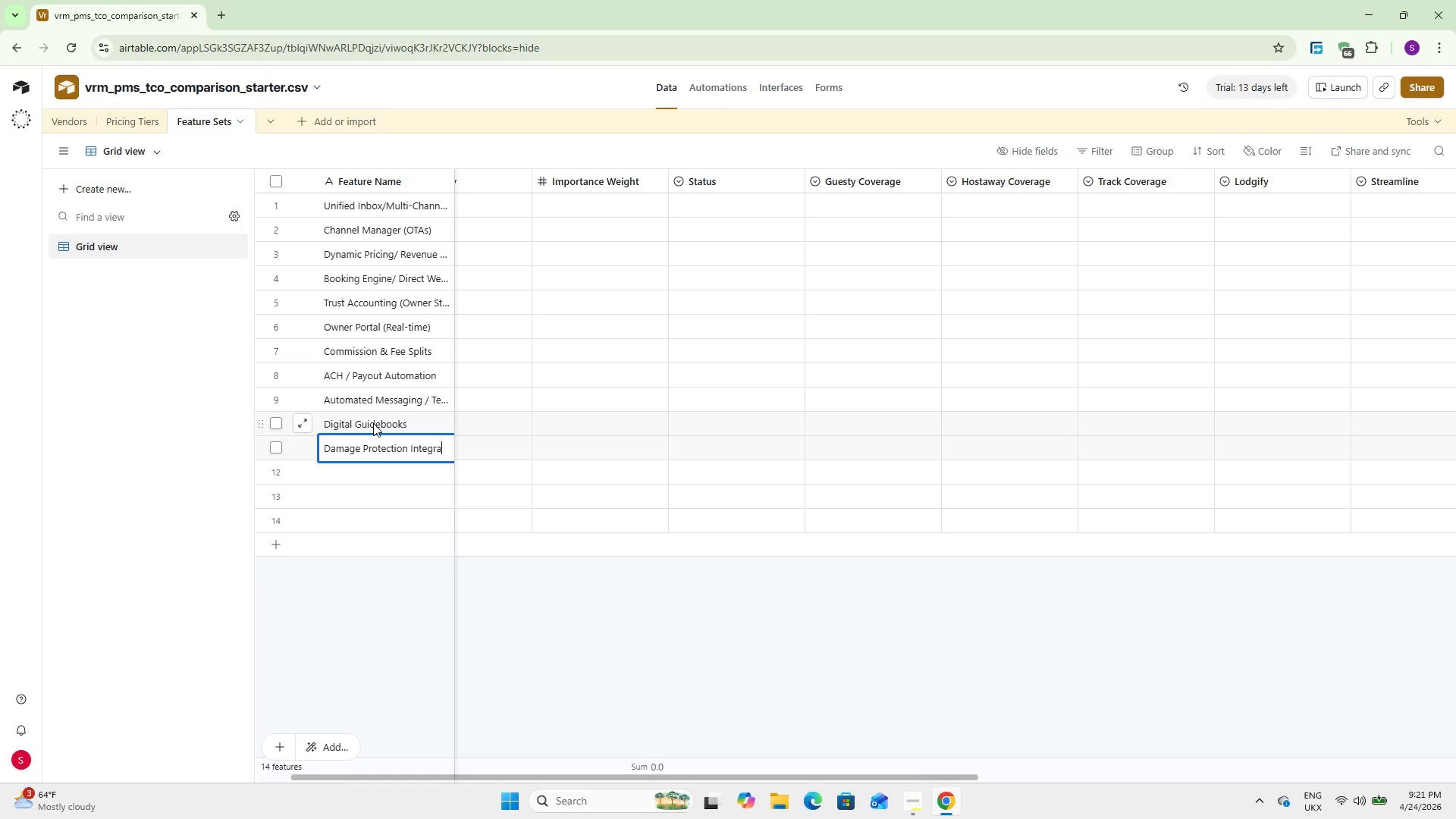 
hold_key(key=O, duration=0.36)
 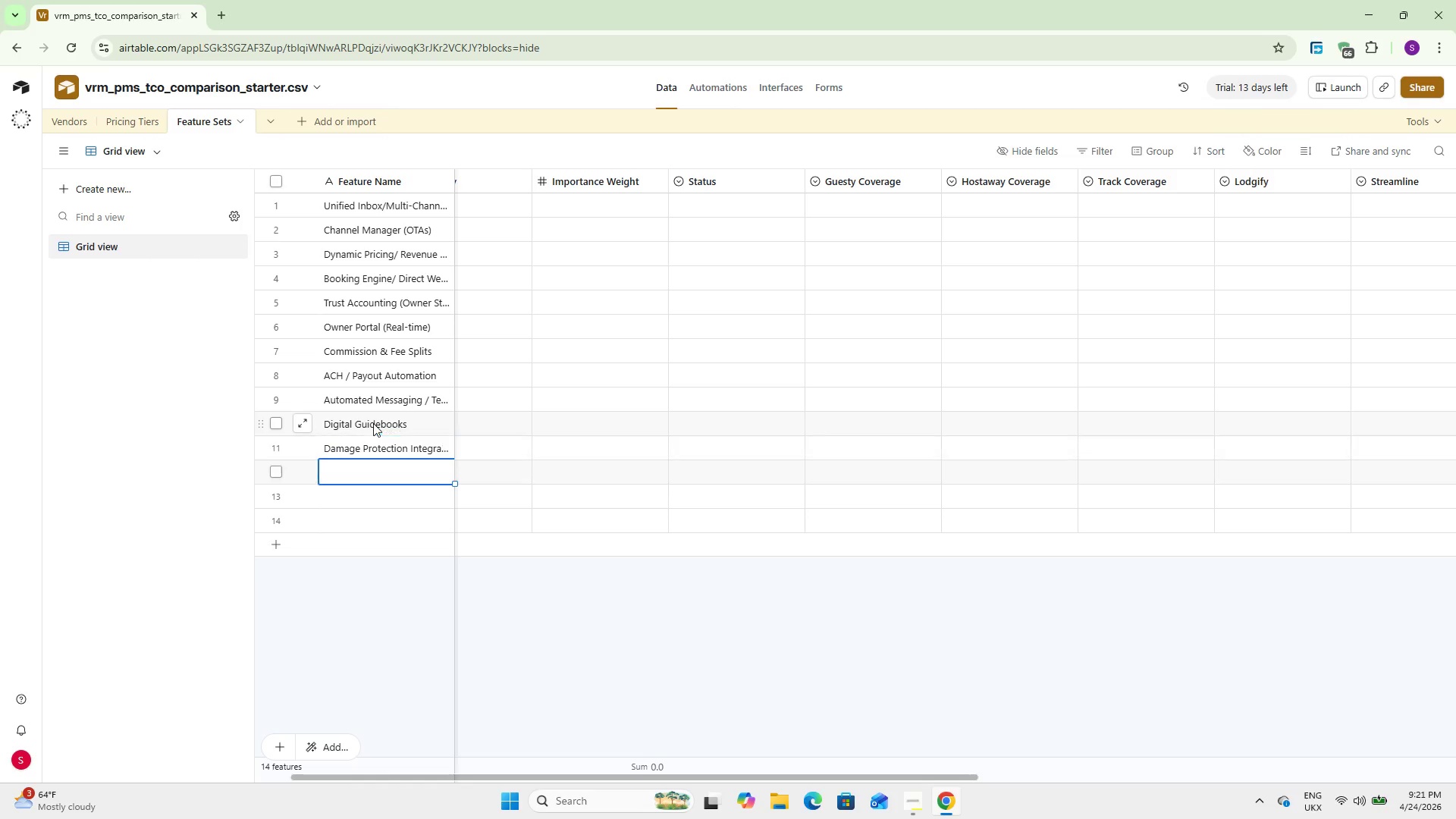 
key(Enter)
 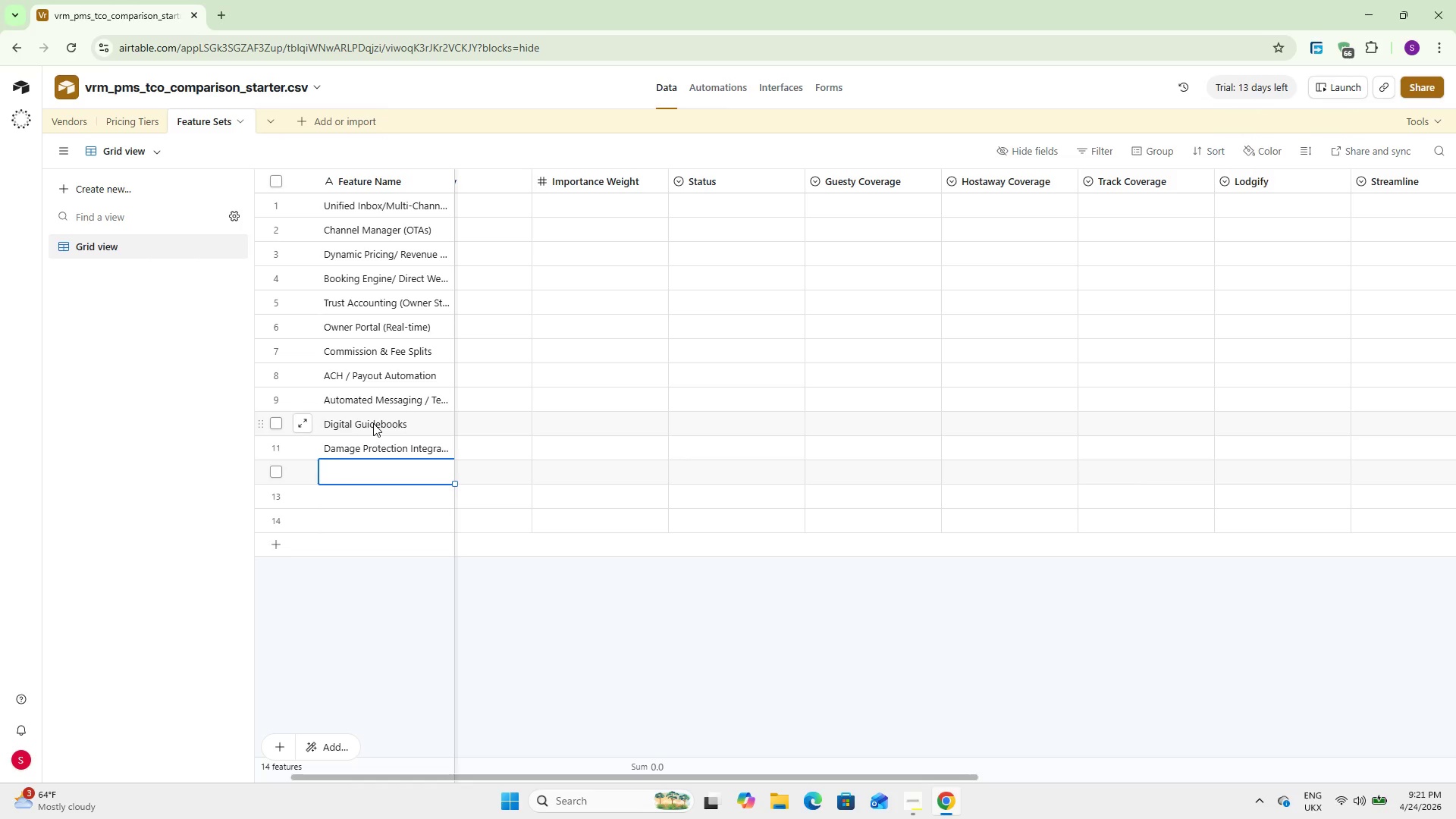 
type(Native Housekeeping App)
 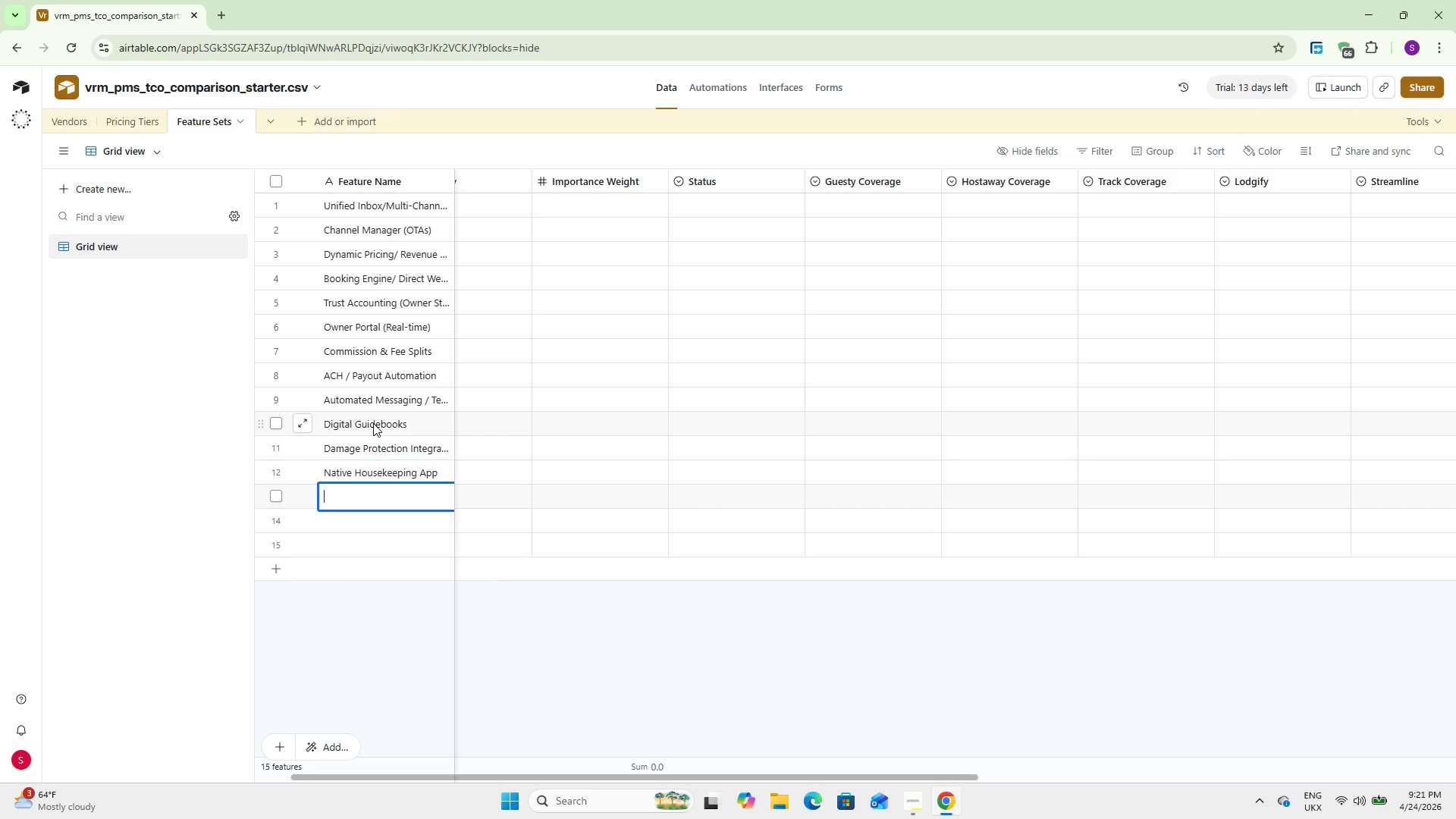 
key(Shift+Enter)
 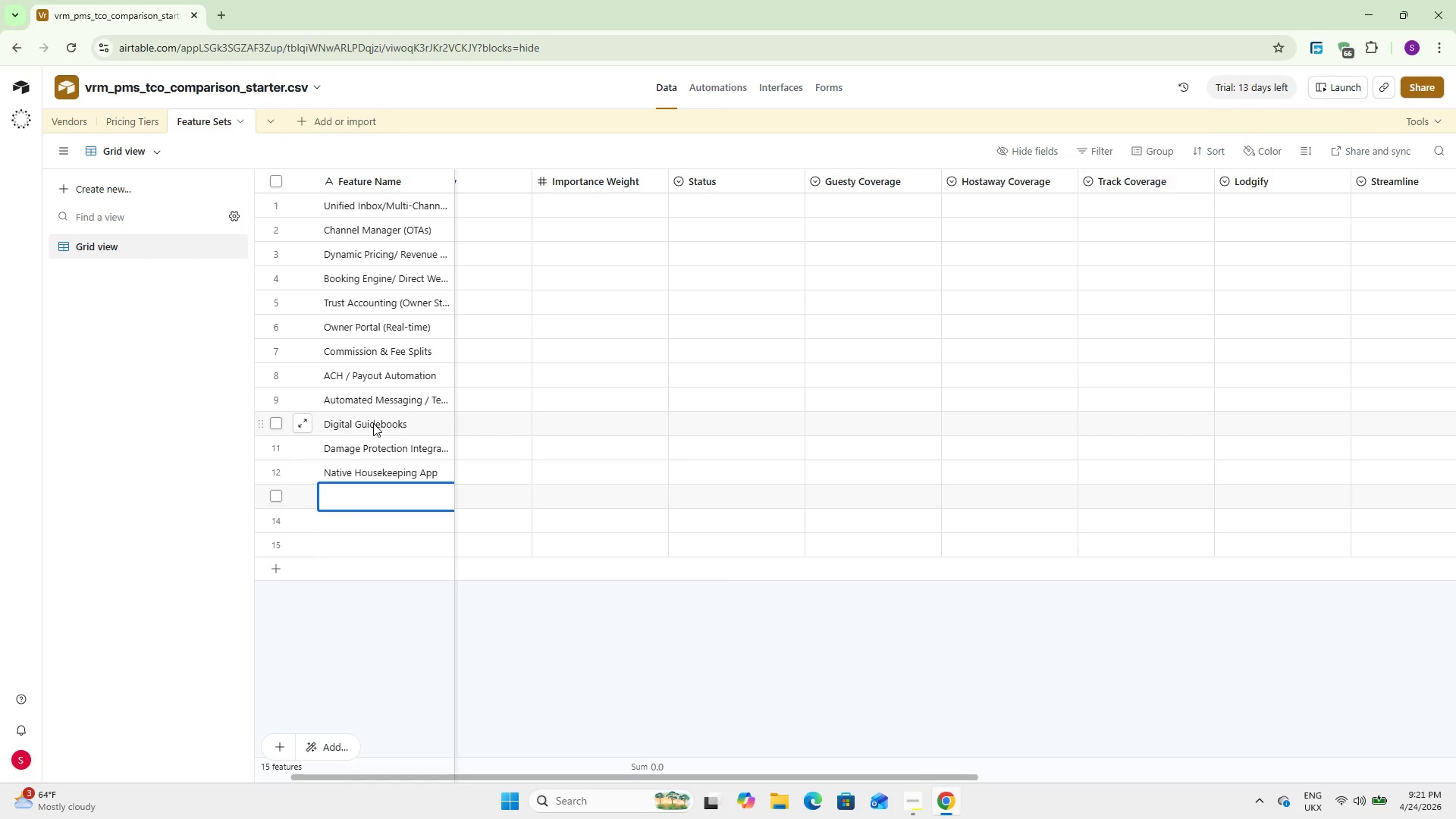 
type(Task Management & Scheduling)
 